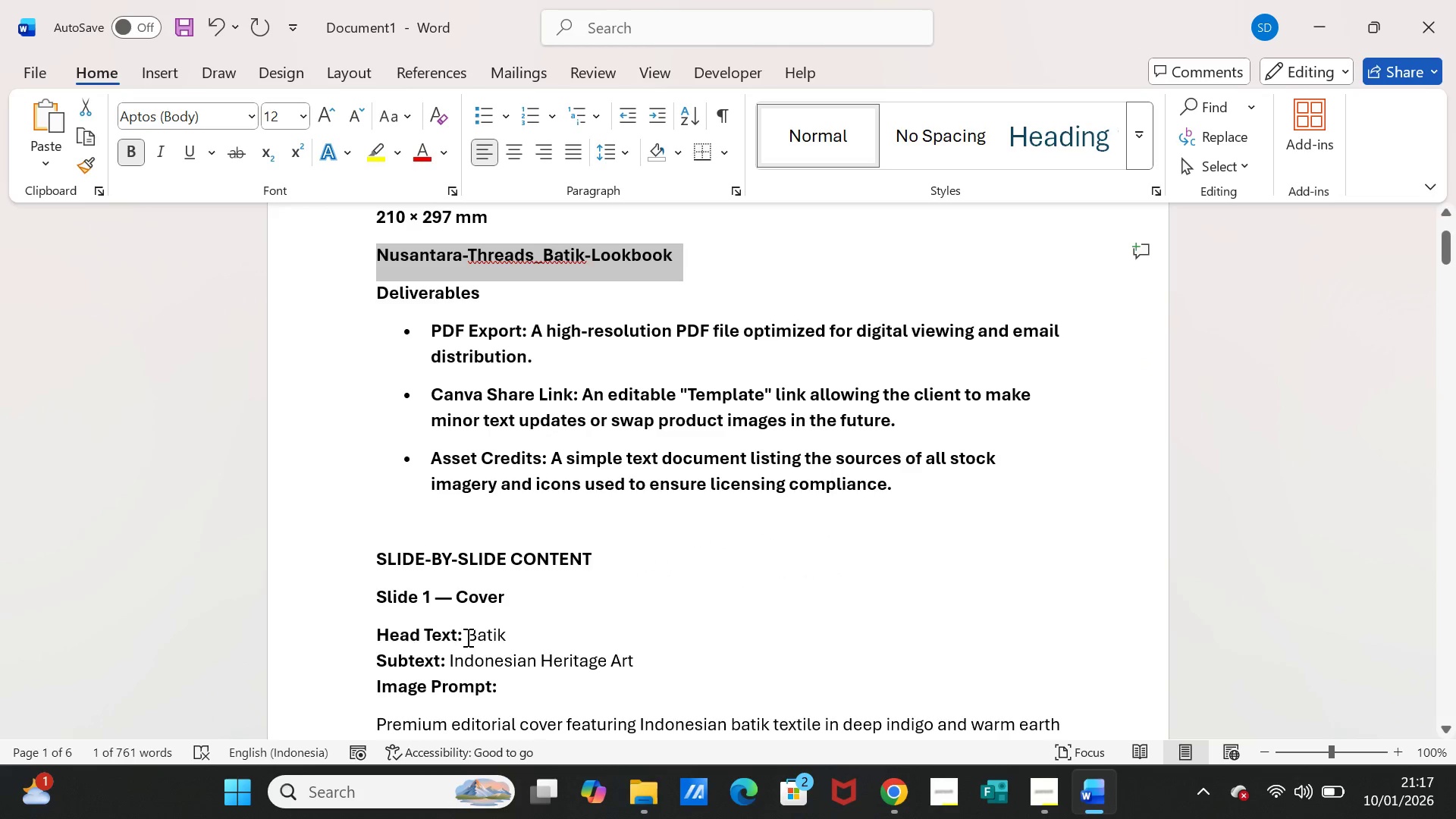 
left_click_drag(start_coordinate=[466, 636], to_coordinate=[521, 635])
 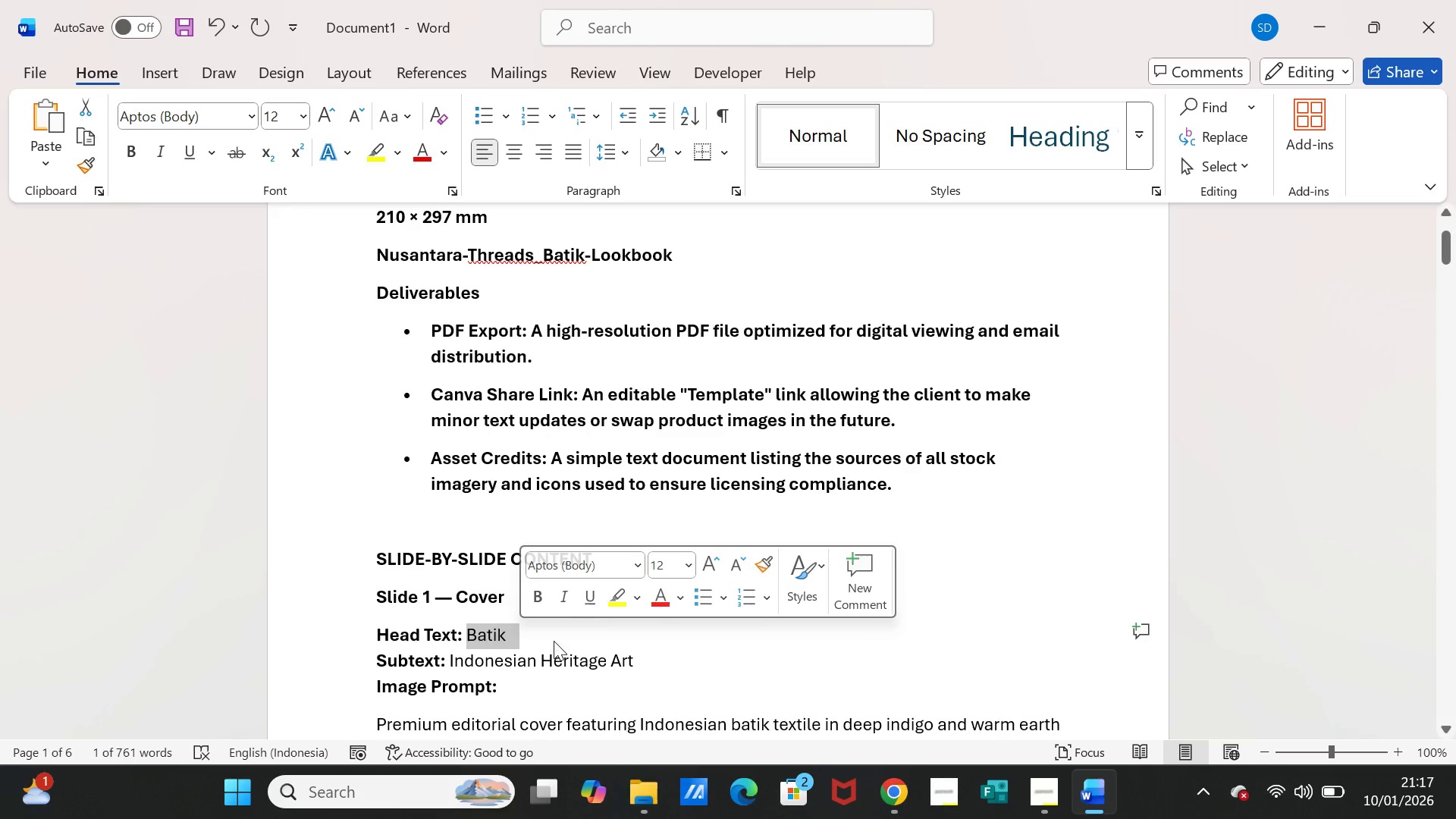 
left_click([554, 641])
 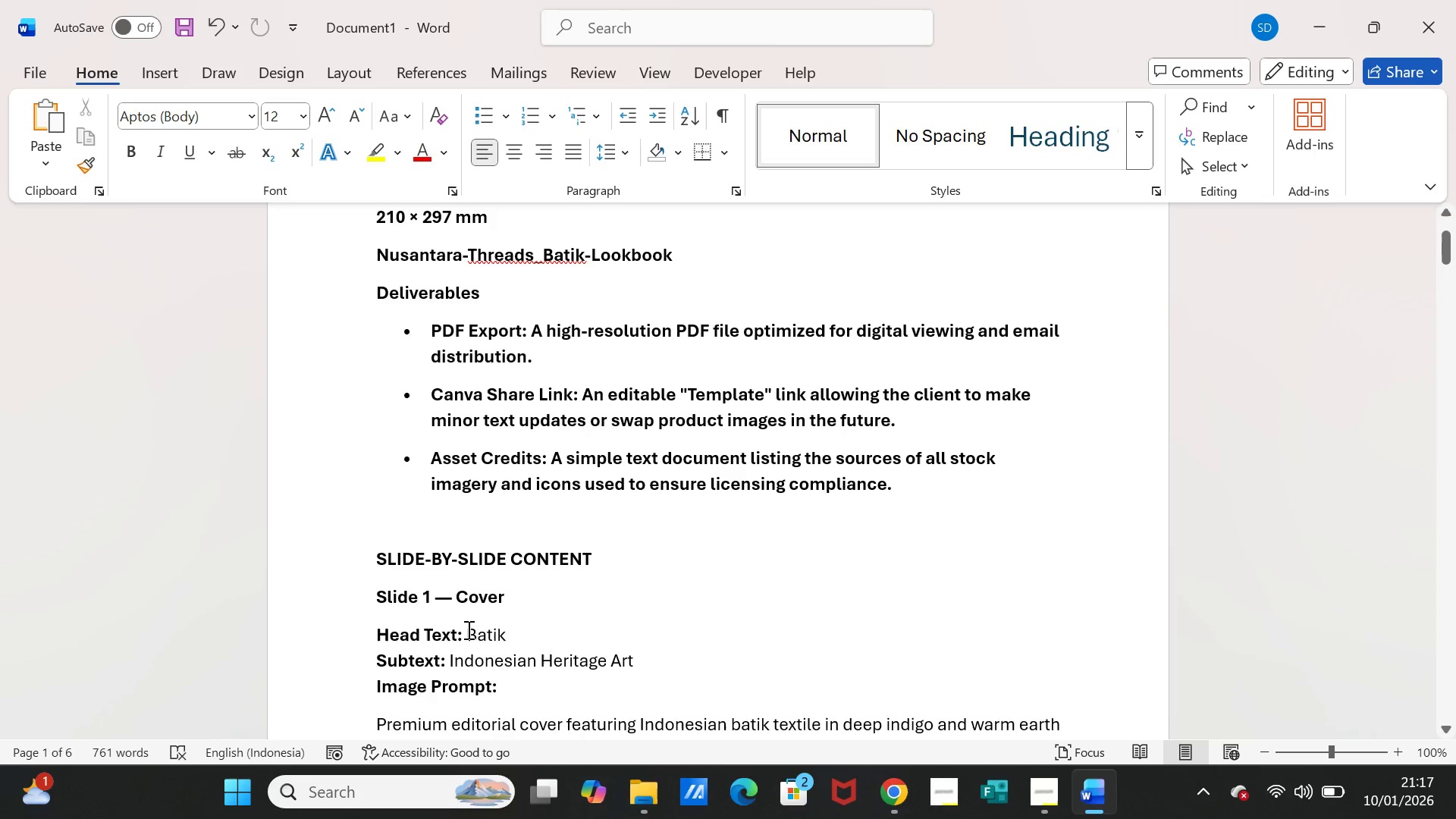 
left_click_drag(start_coordinate=[467, 629], to_coordinate=[503, 631])
 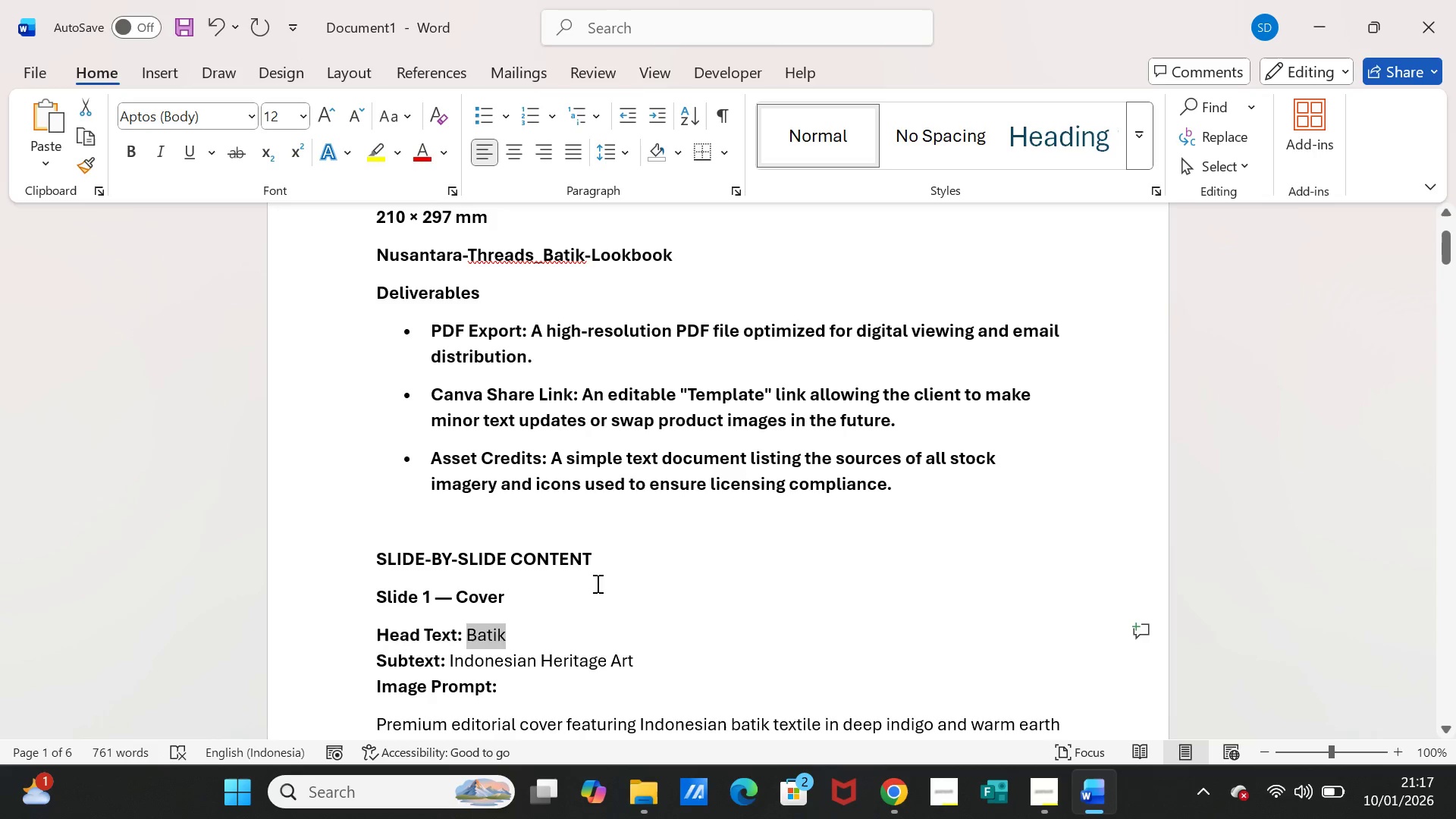 
key(Control+C)
 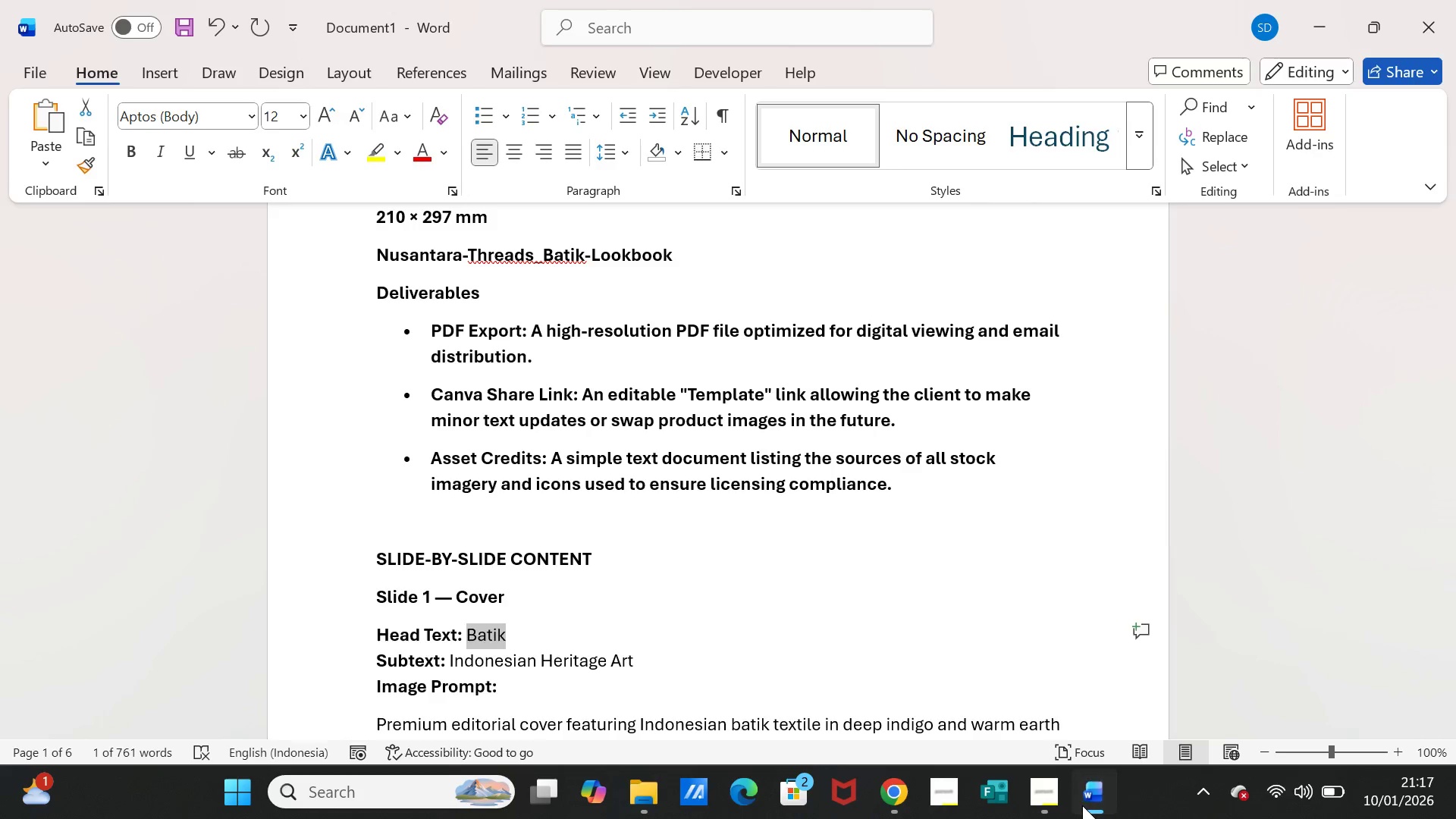 
left_click([1082, 805])
 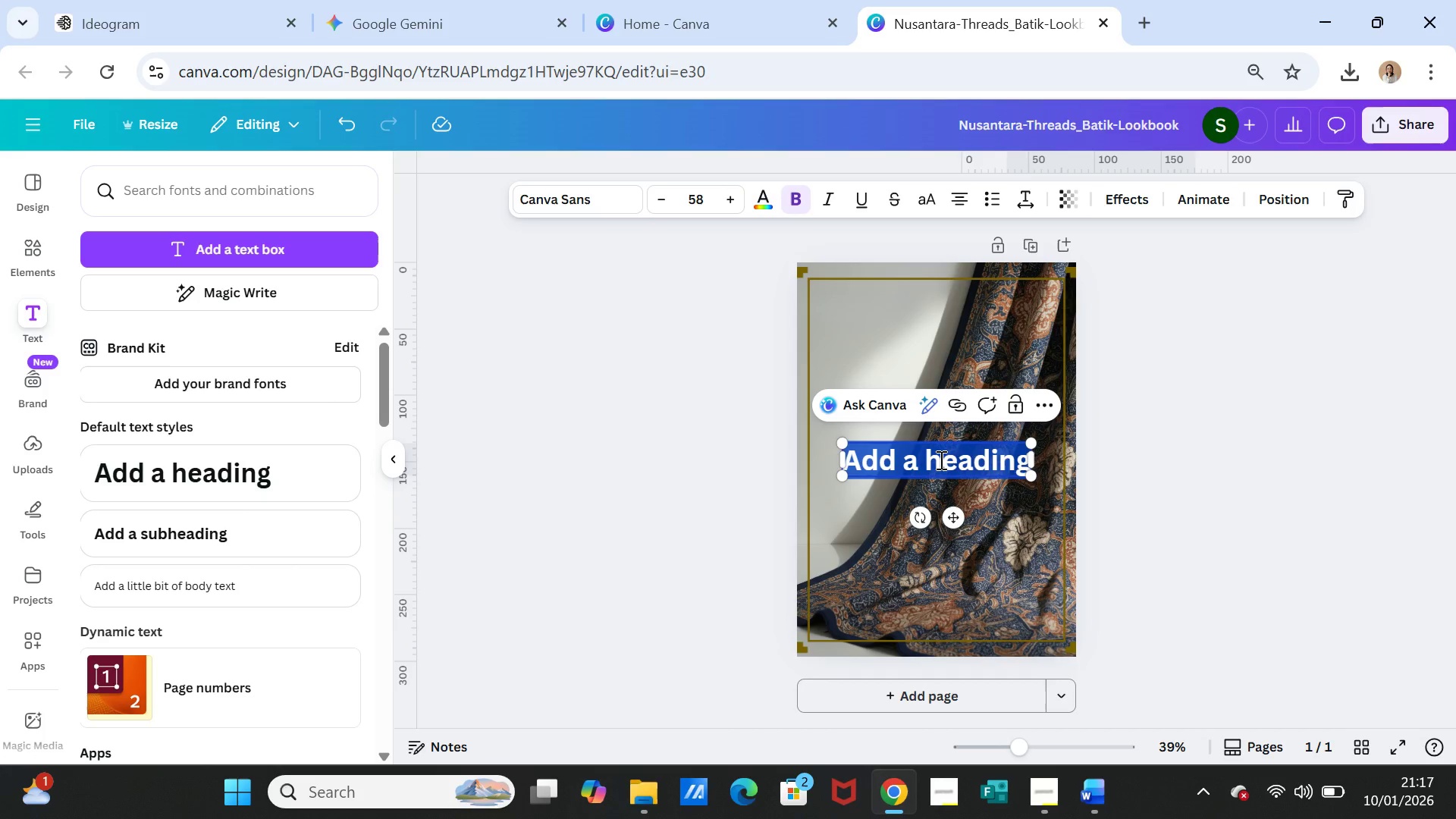 
key(Control+V)
 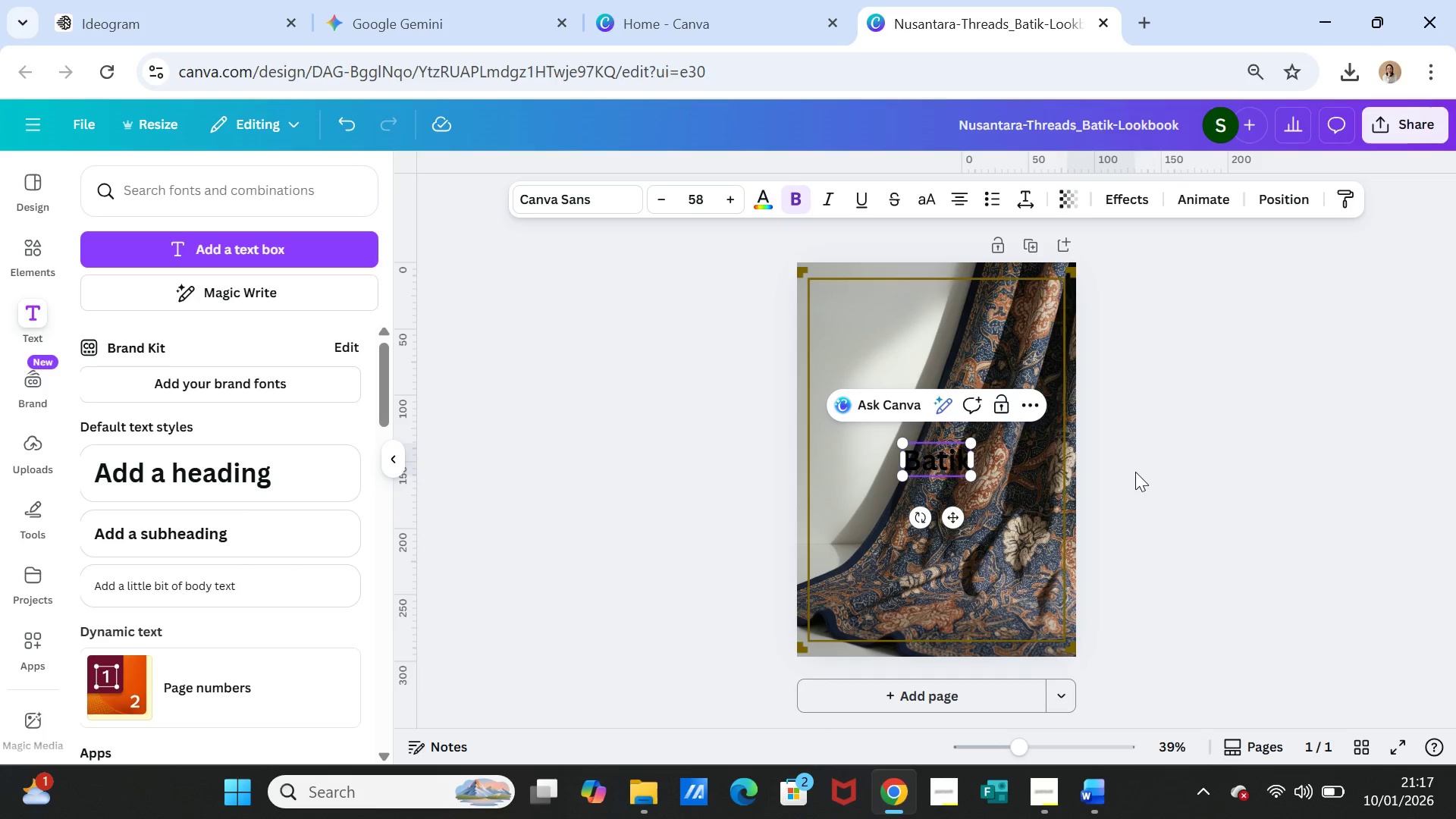 
left_click([1135, 472])
 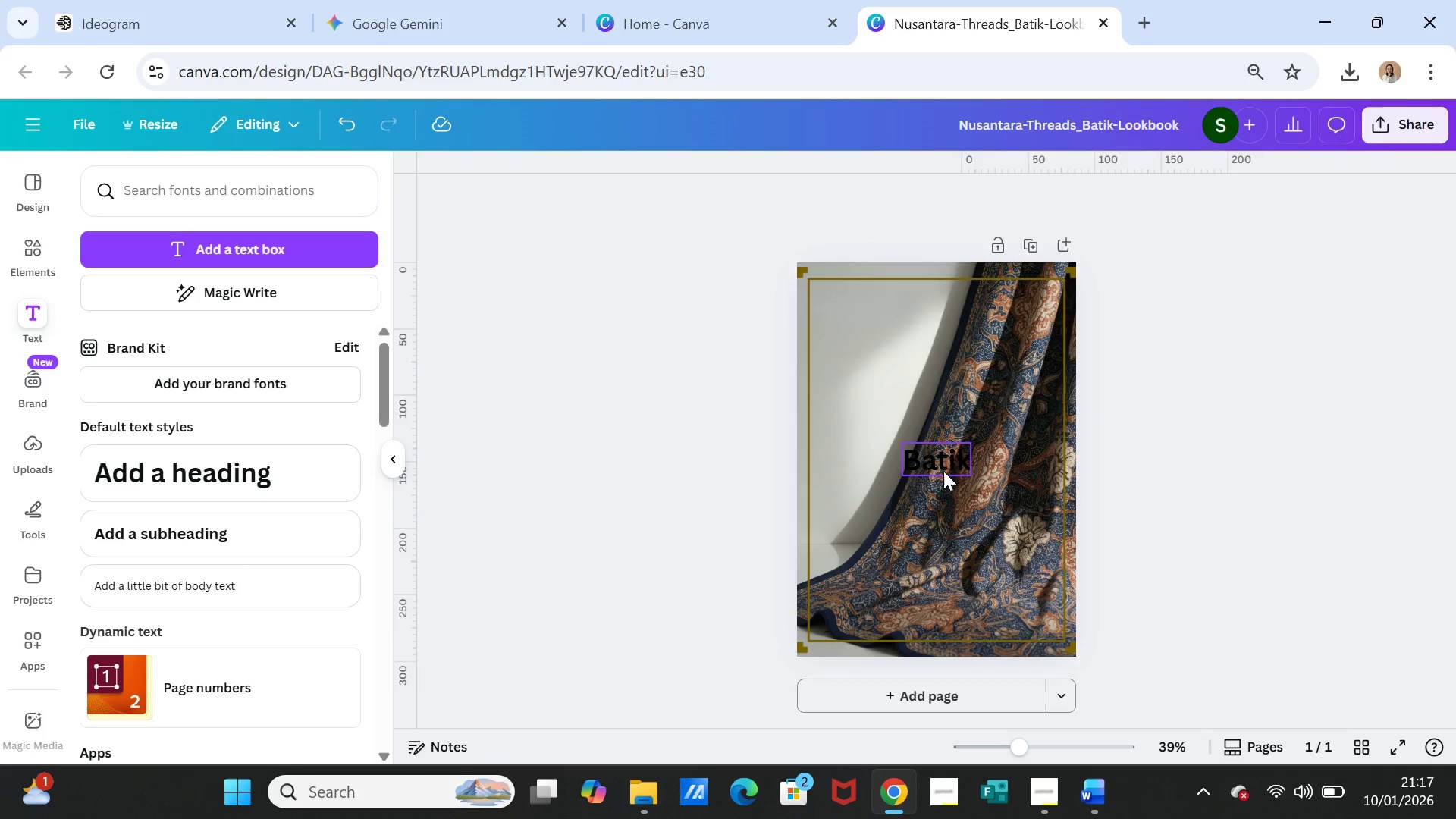 
left_click([943, 470])
 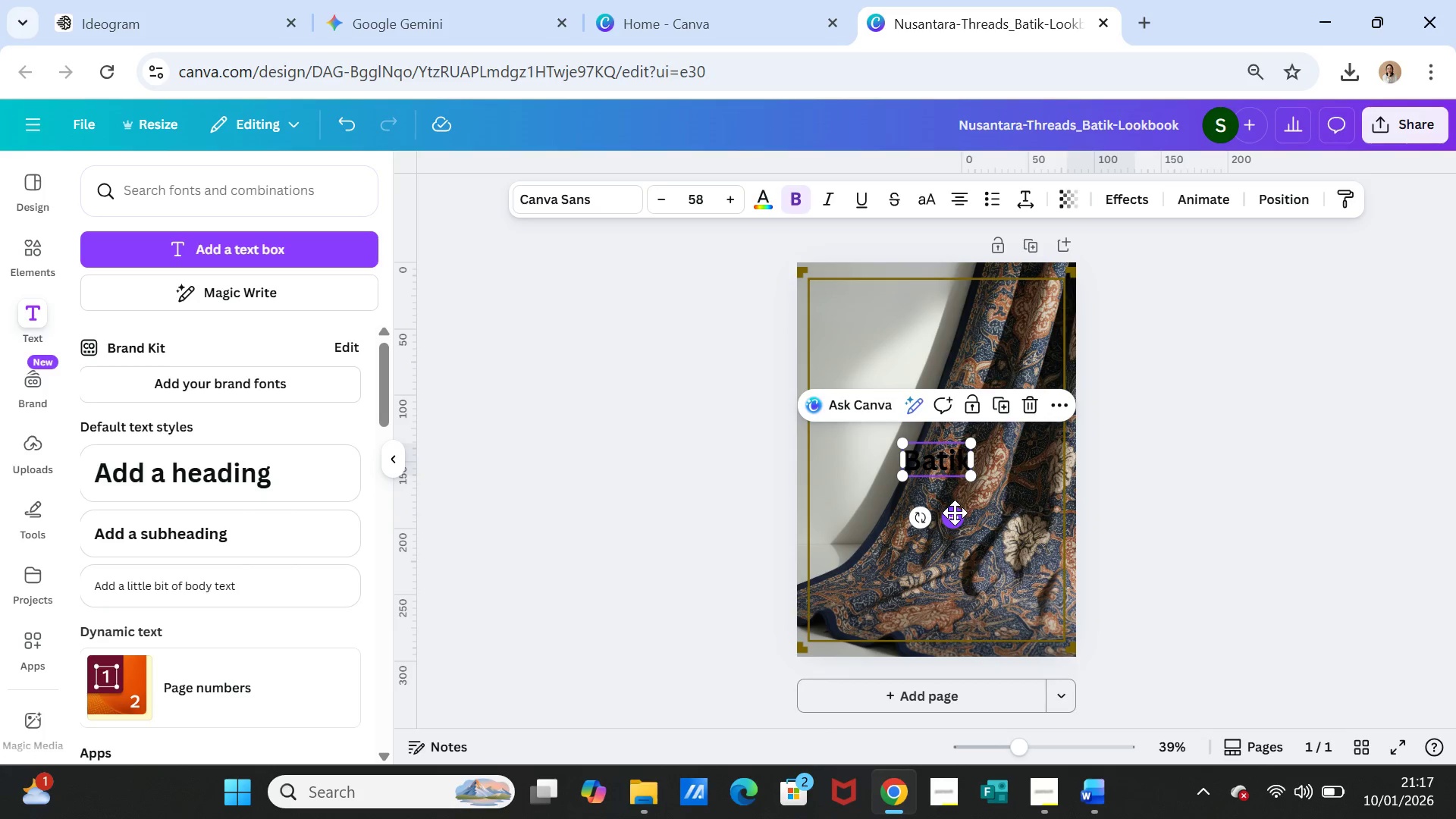 
left_click_drag(start_coordinate=[955, 513], to_coordinate=[882, 361])
 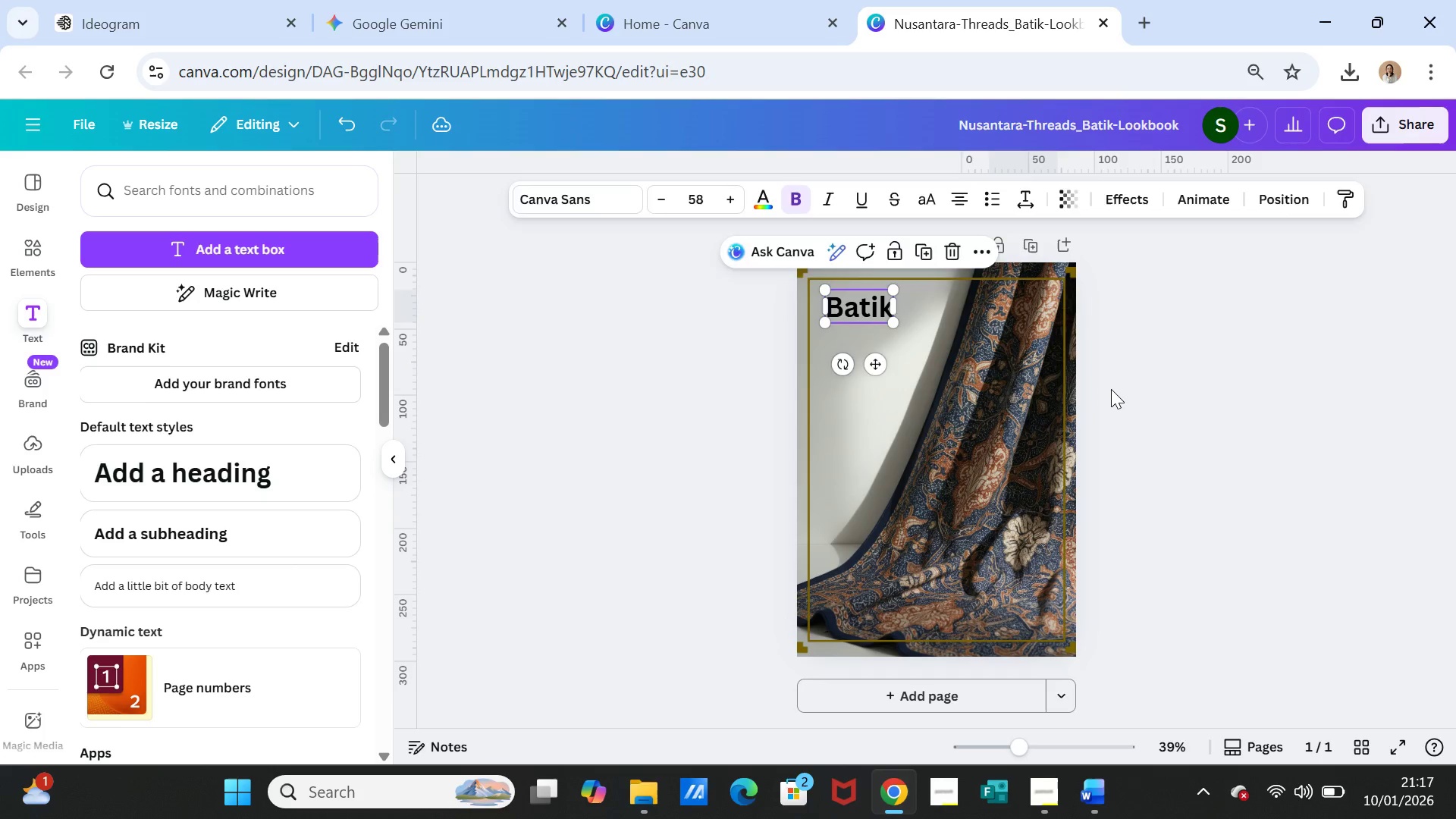 
left_click([1111, 389])
 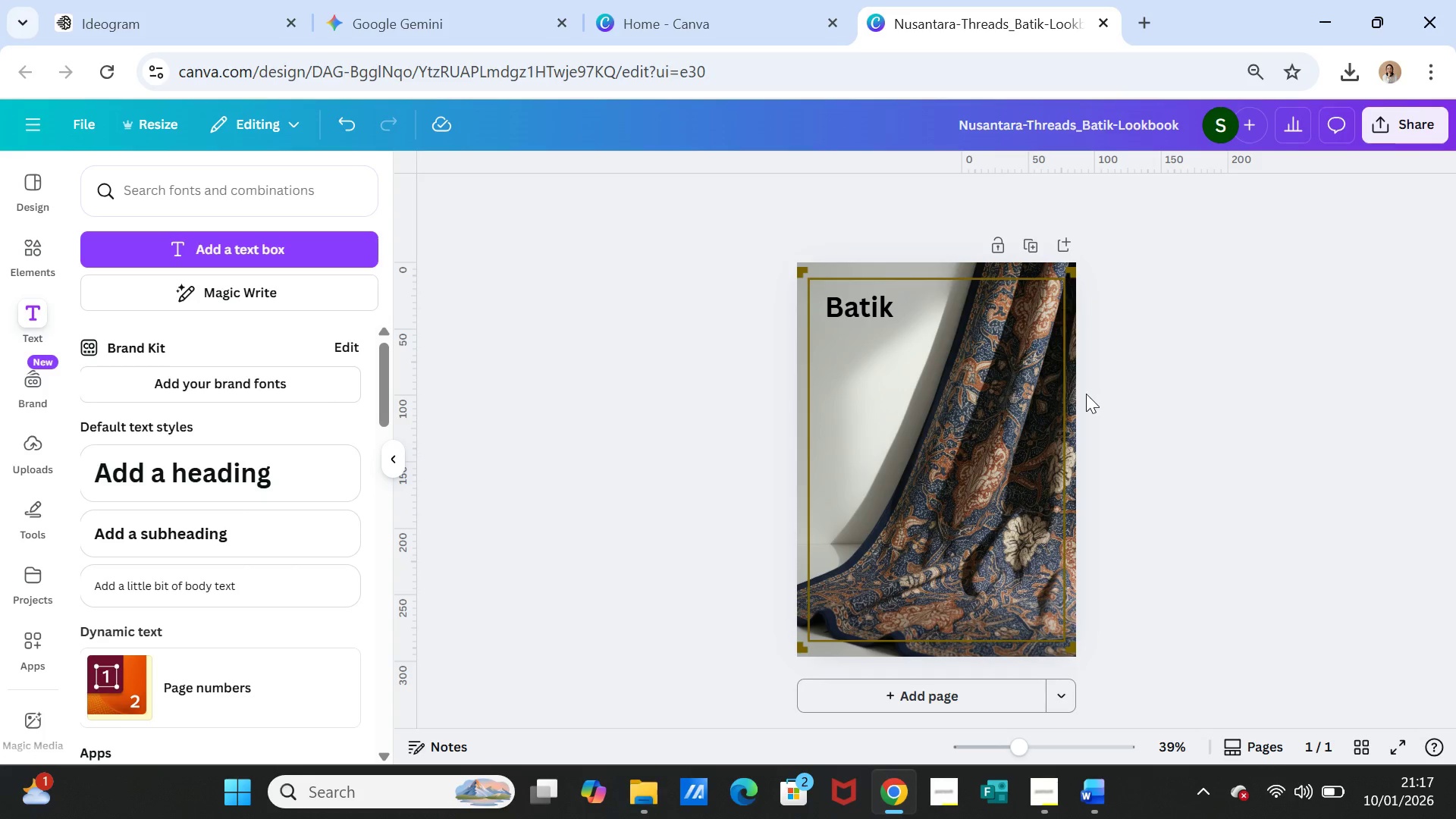 
left_click([871, 307])
 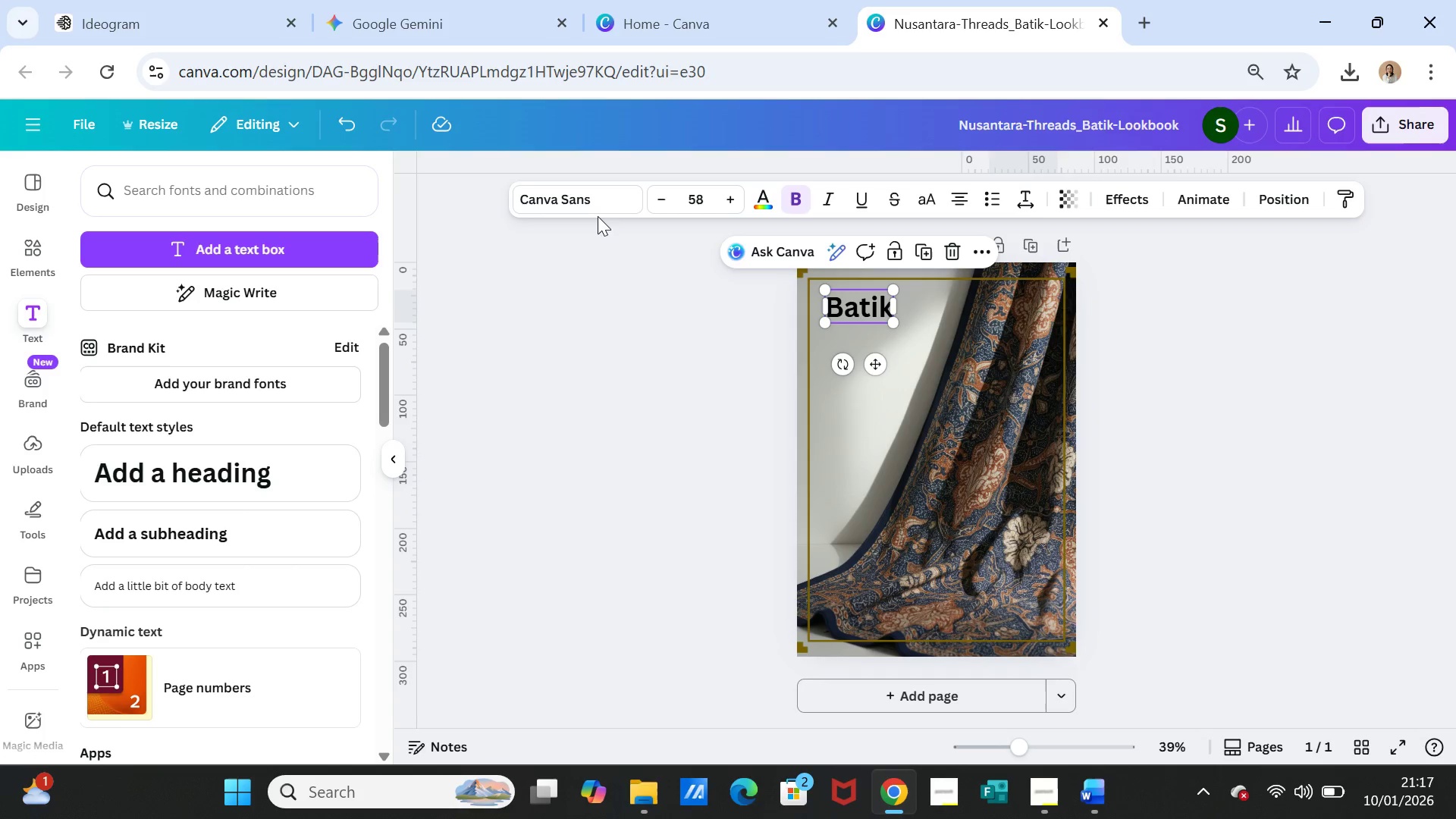 
left_click([593, 200])
 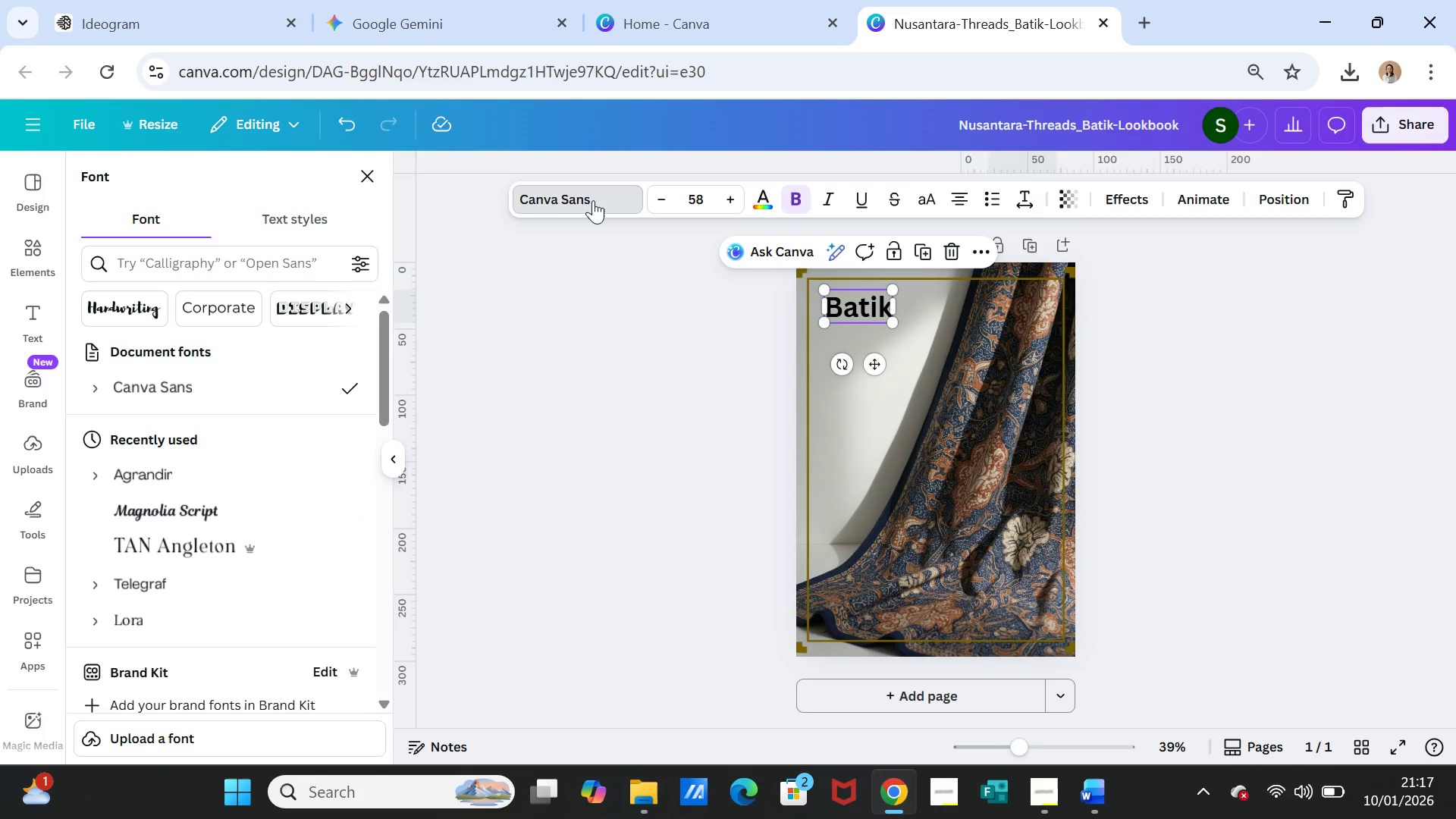 
wait(8.83)
 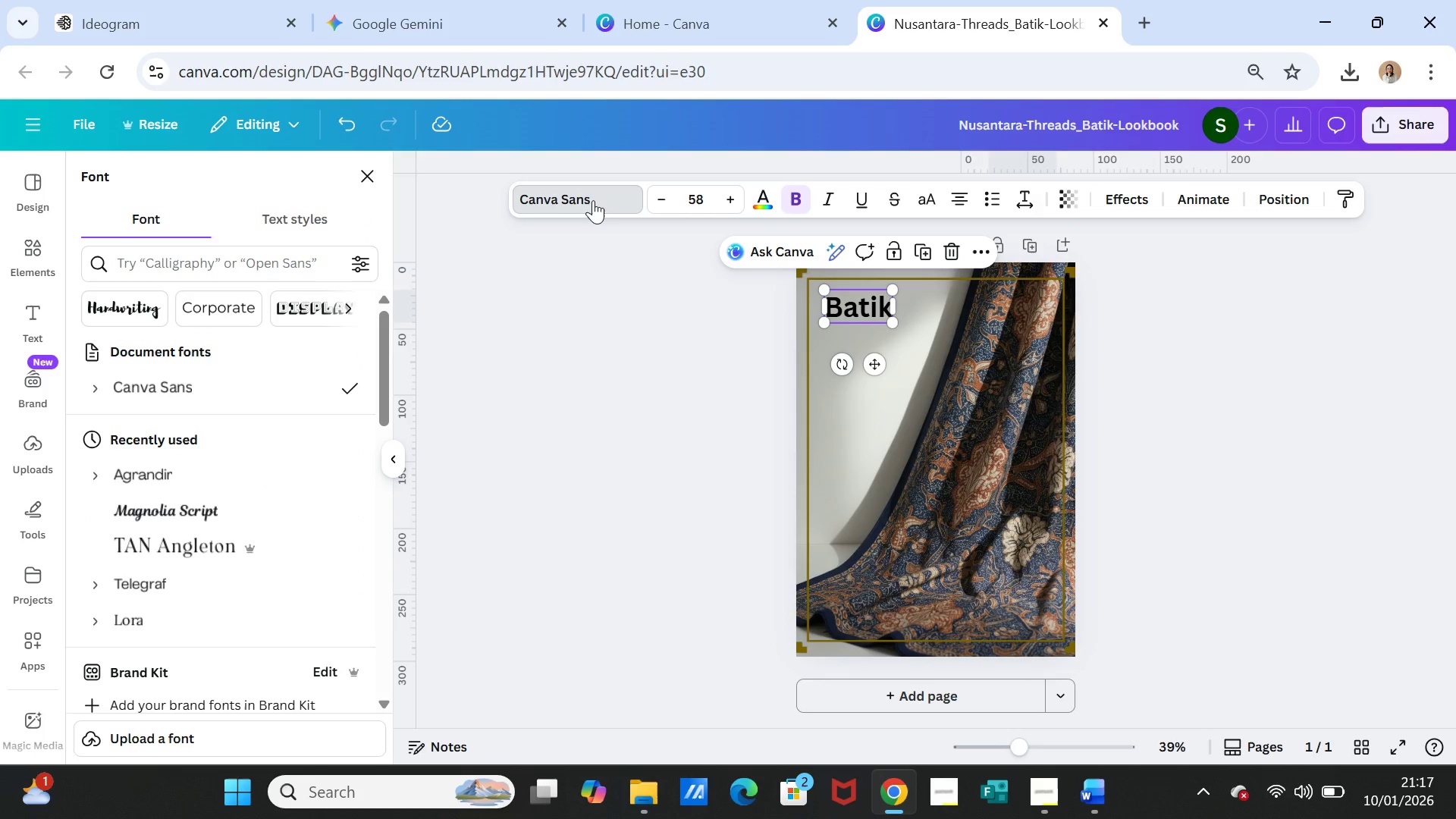 
scroll: coordinate [265, 504], scroll_direction: down, amount: 8.0
 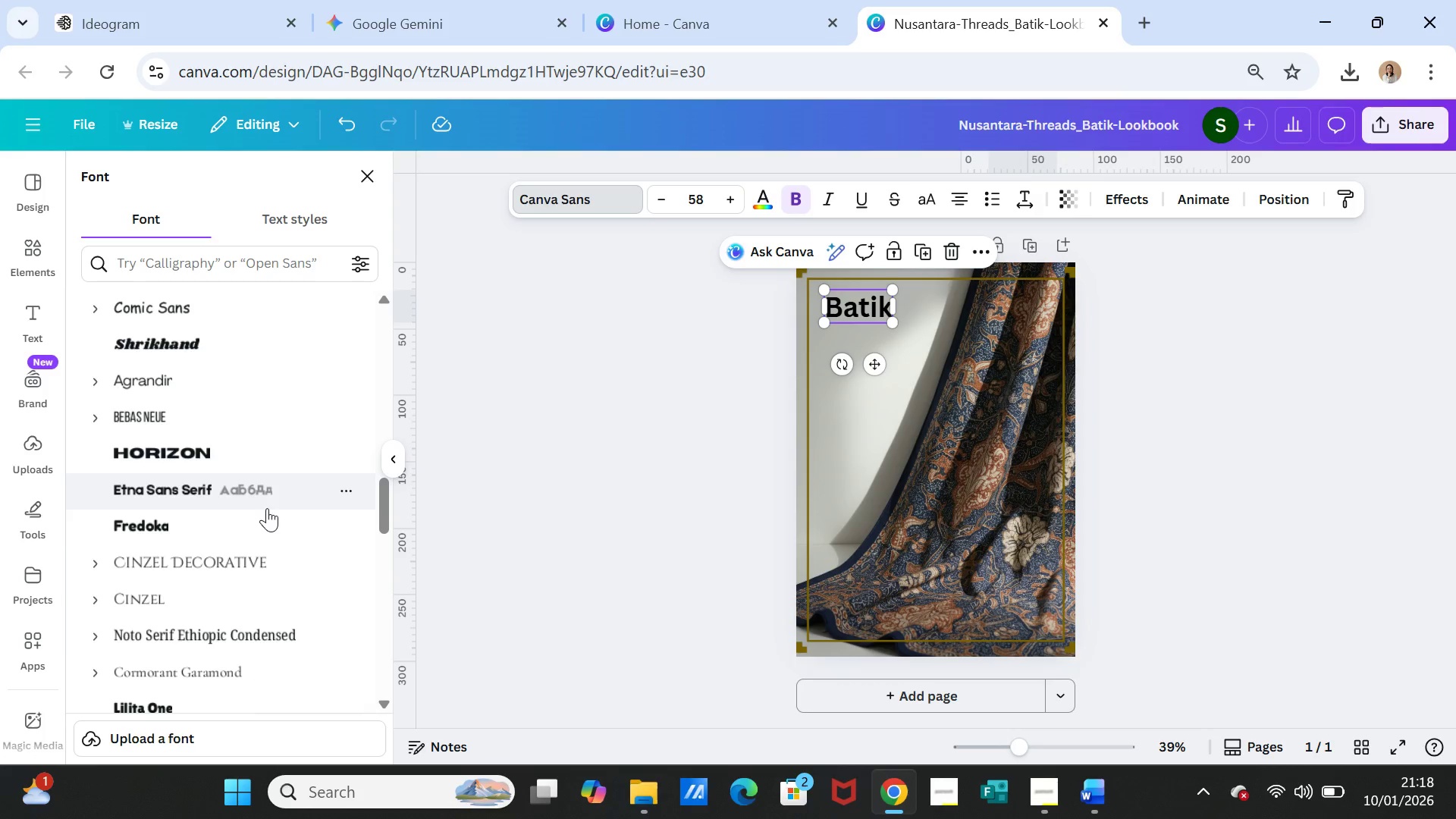 
left_click([264, 622])
 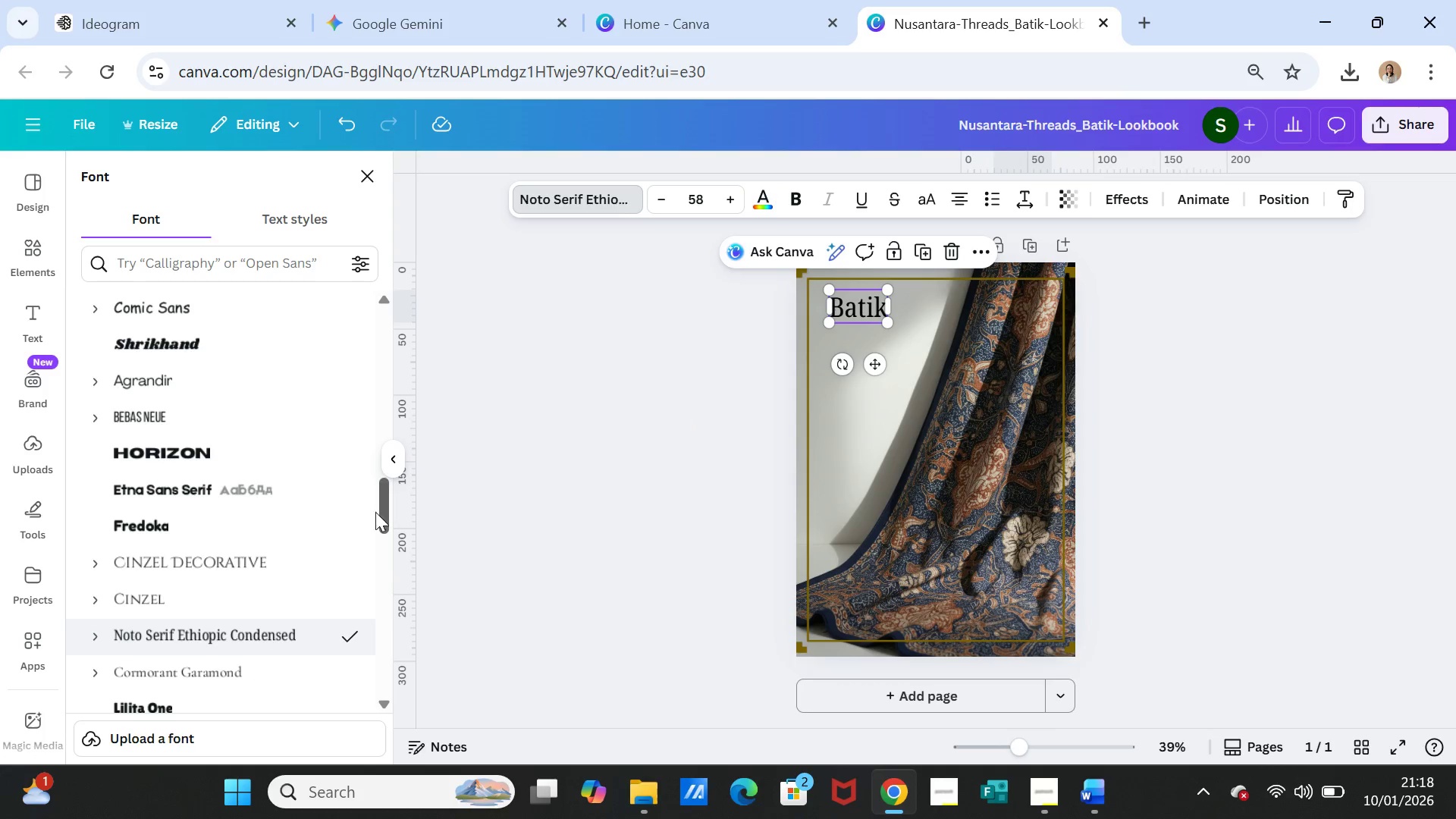 
scroll: coordinate [285, 582], scroll_direction: down, amount: 3.0
 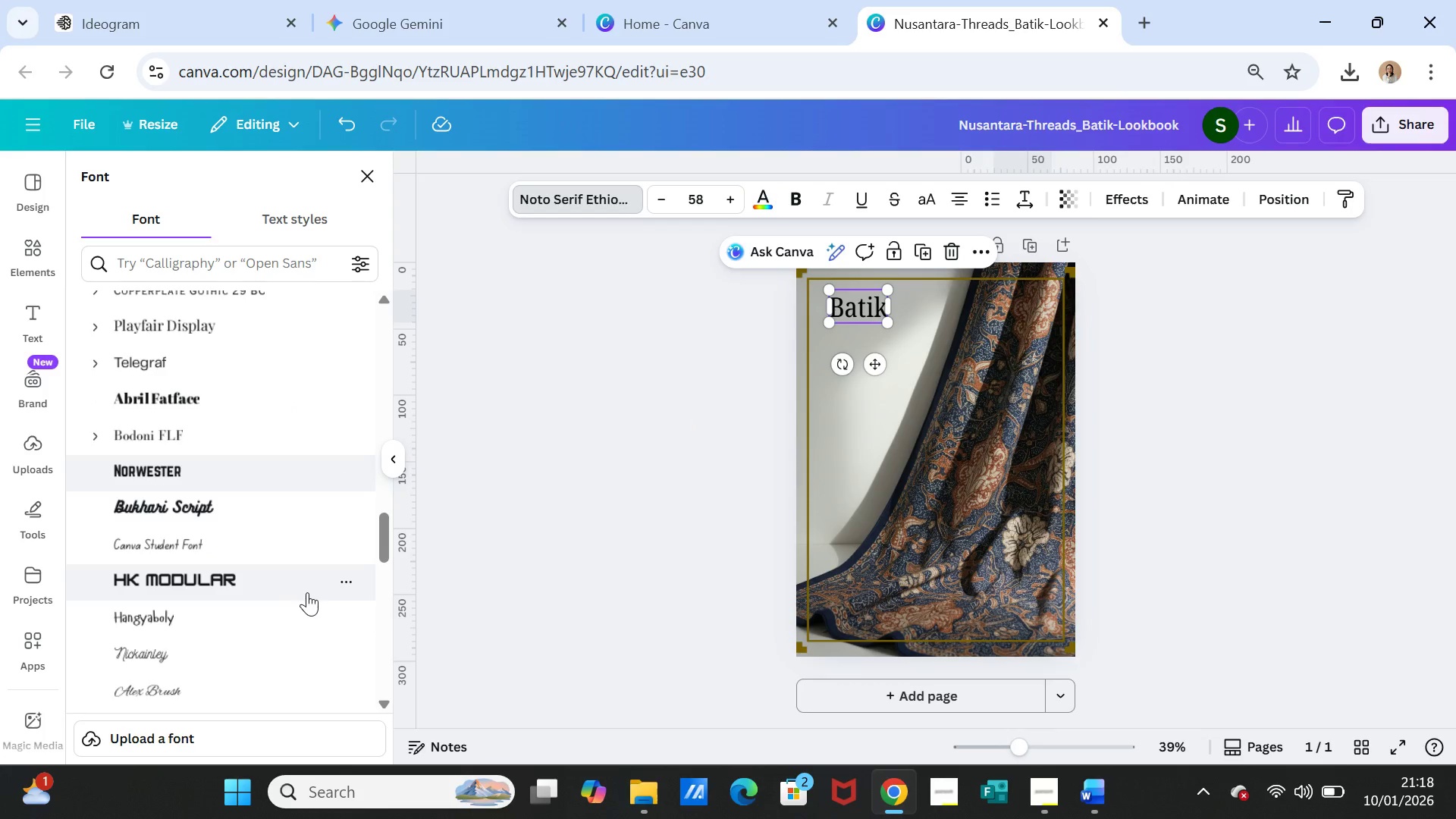 
left_click([281, 608])
 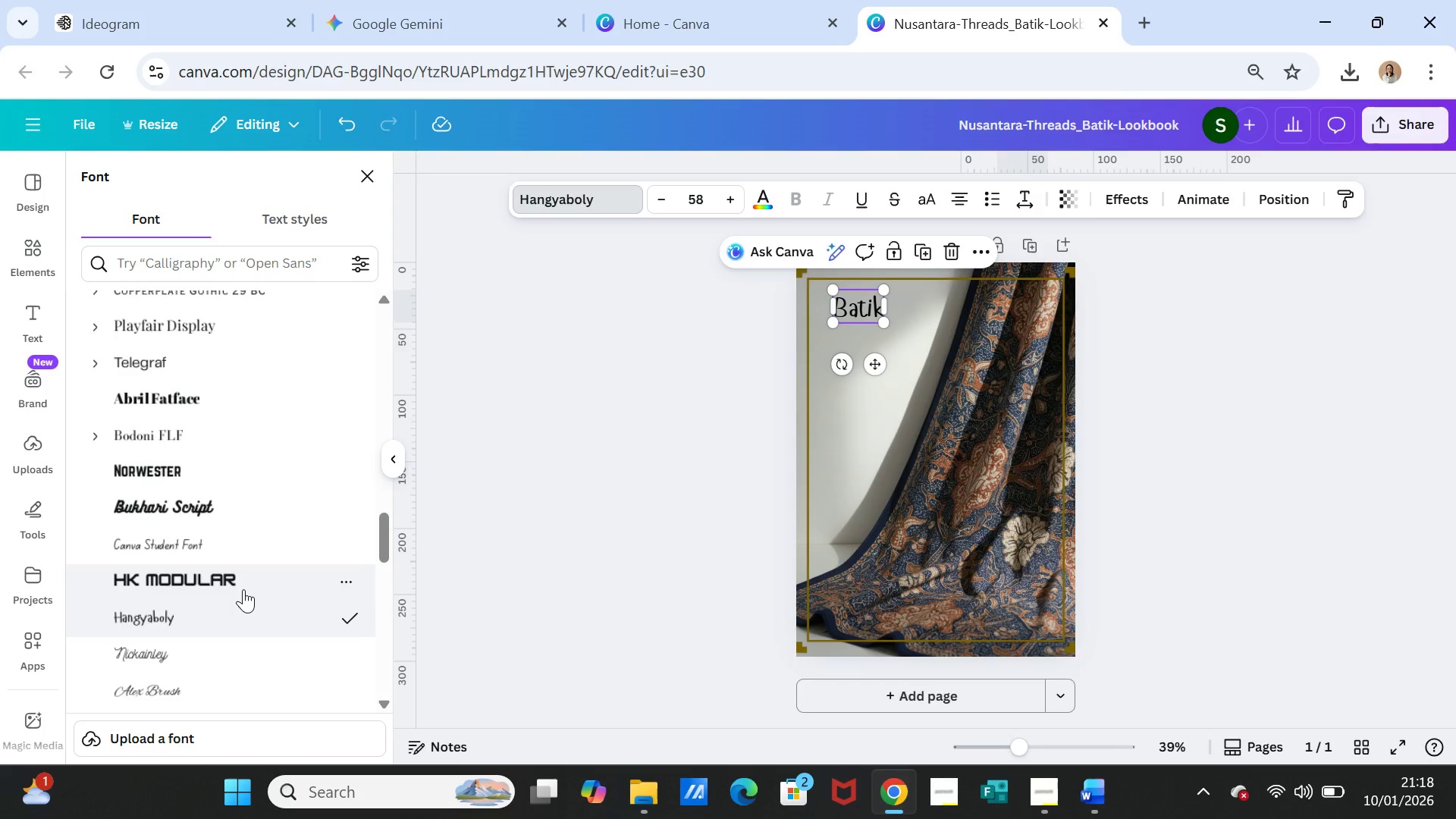 
scroll: coordinate [243, 589], scroll_direction: down, amount: 5.0
 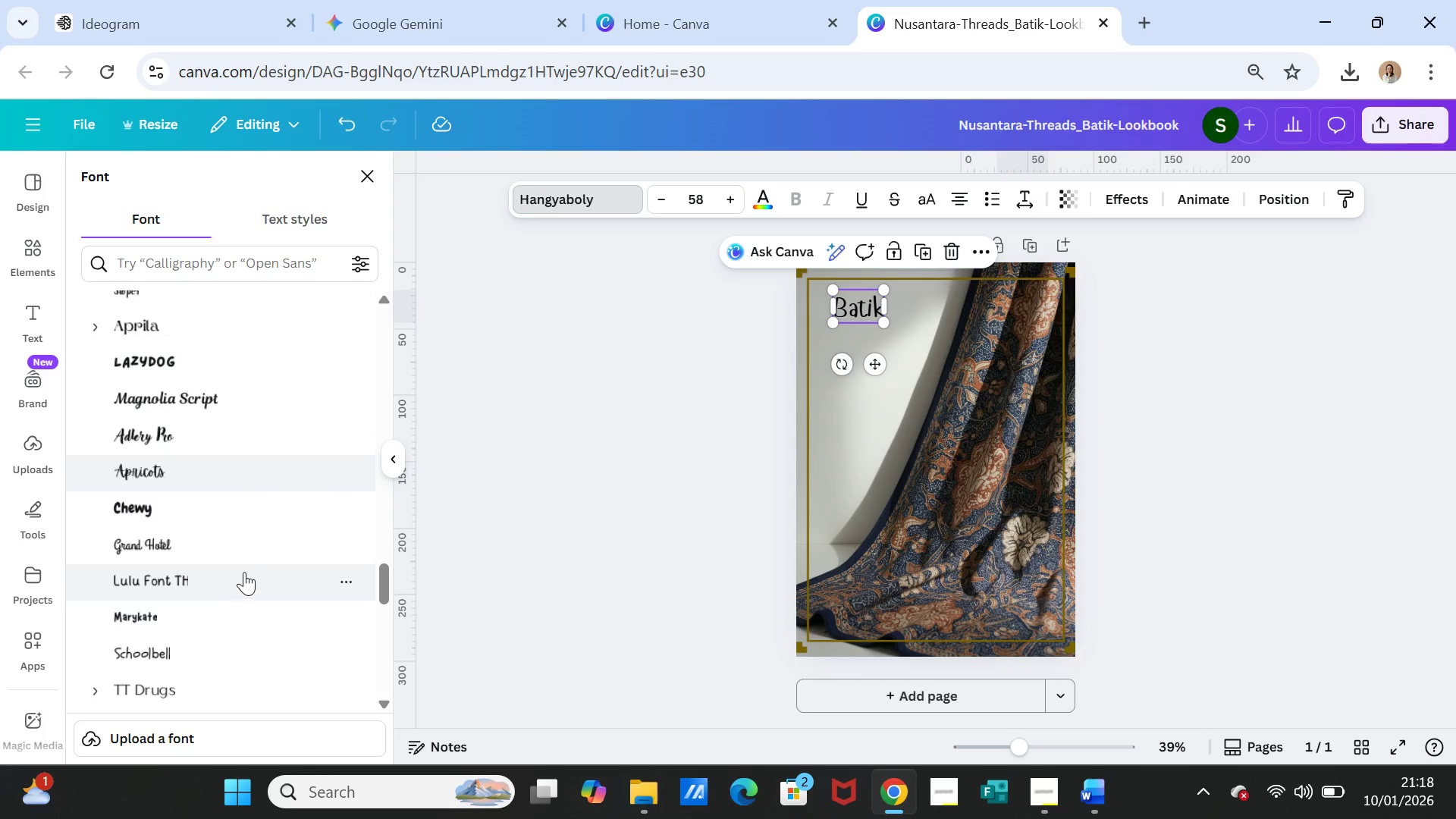 
left_click([245, 531])
 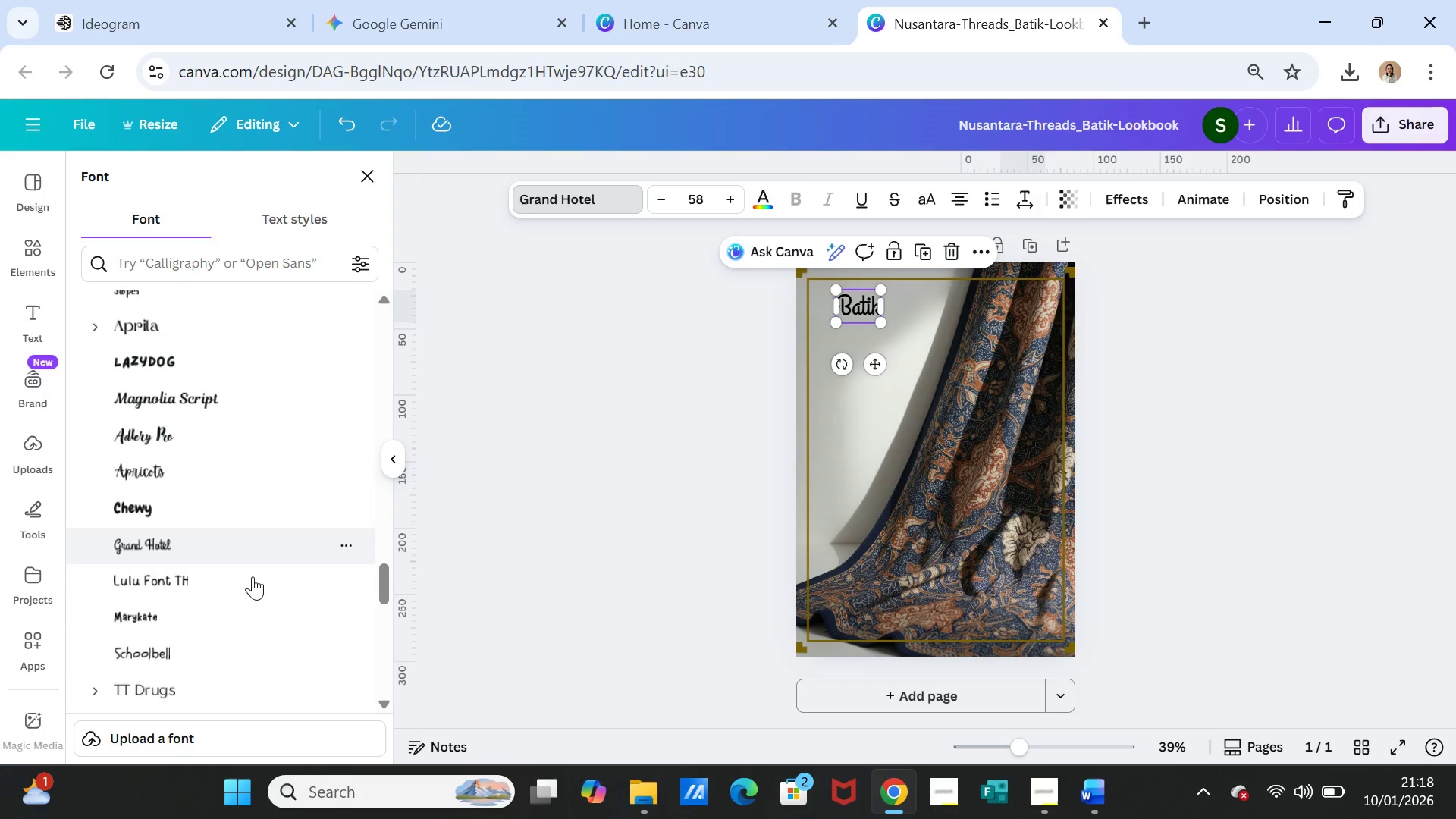 
scroll: coordinate [265, 635], scroll_direction: down, amount: 4.0
 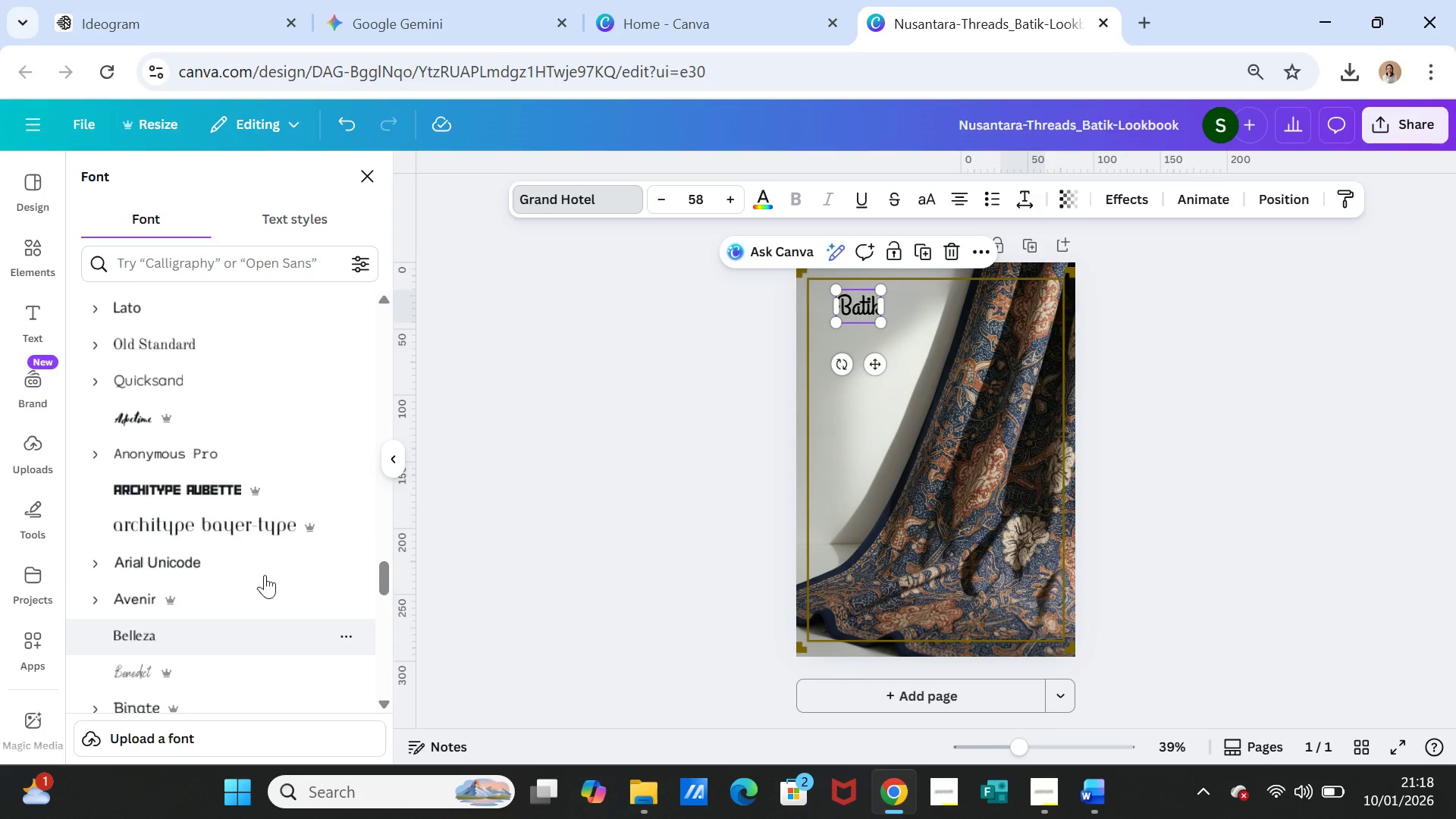 
left_click([259, 526])
 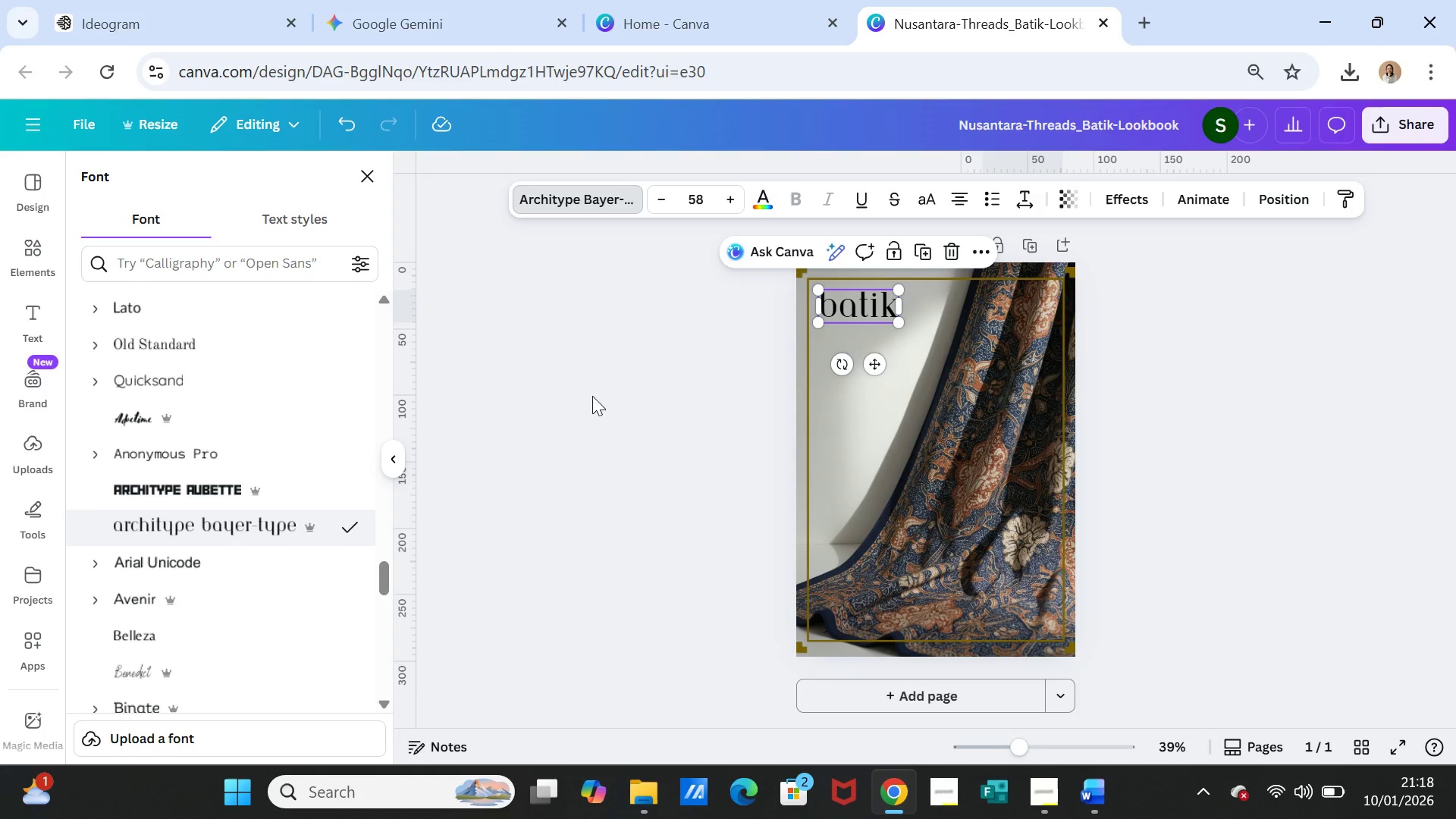 
wait(8.62)
 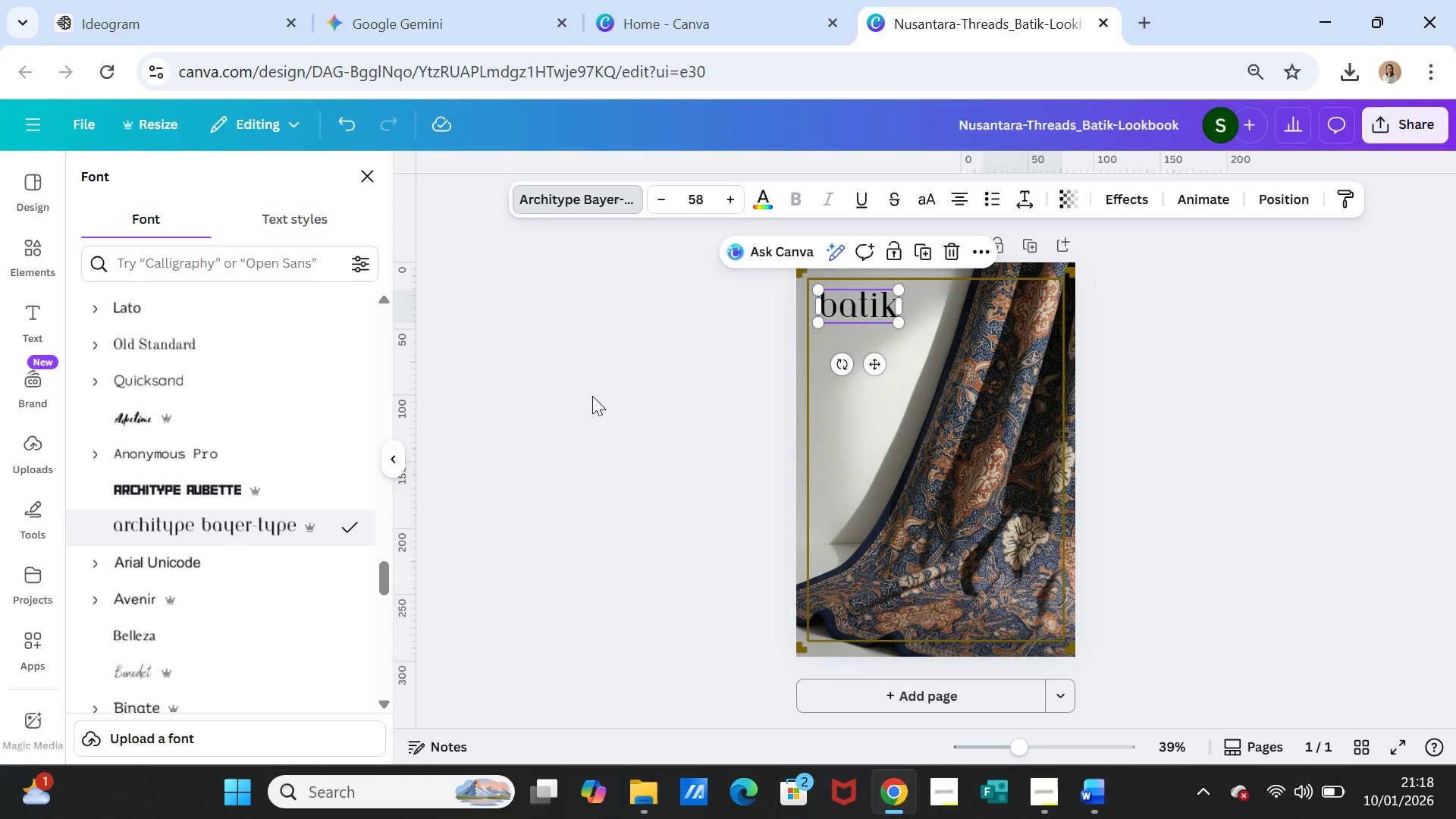 
left_click([1304, 435])
 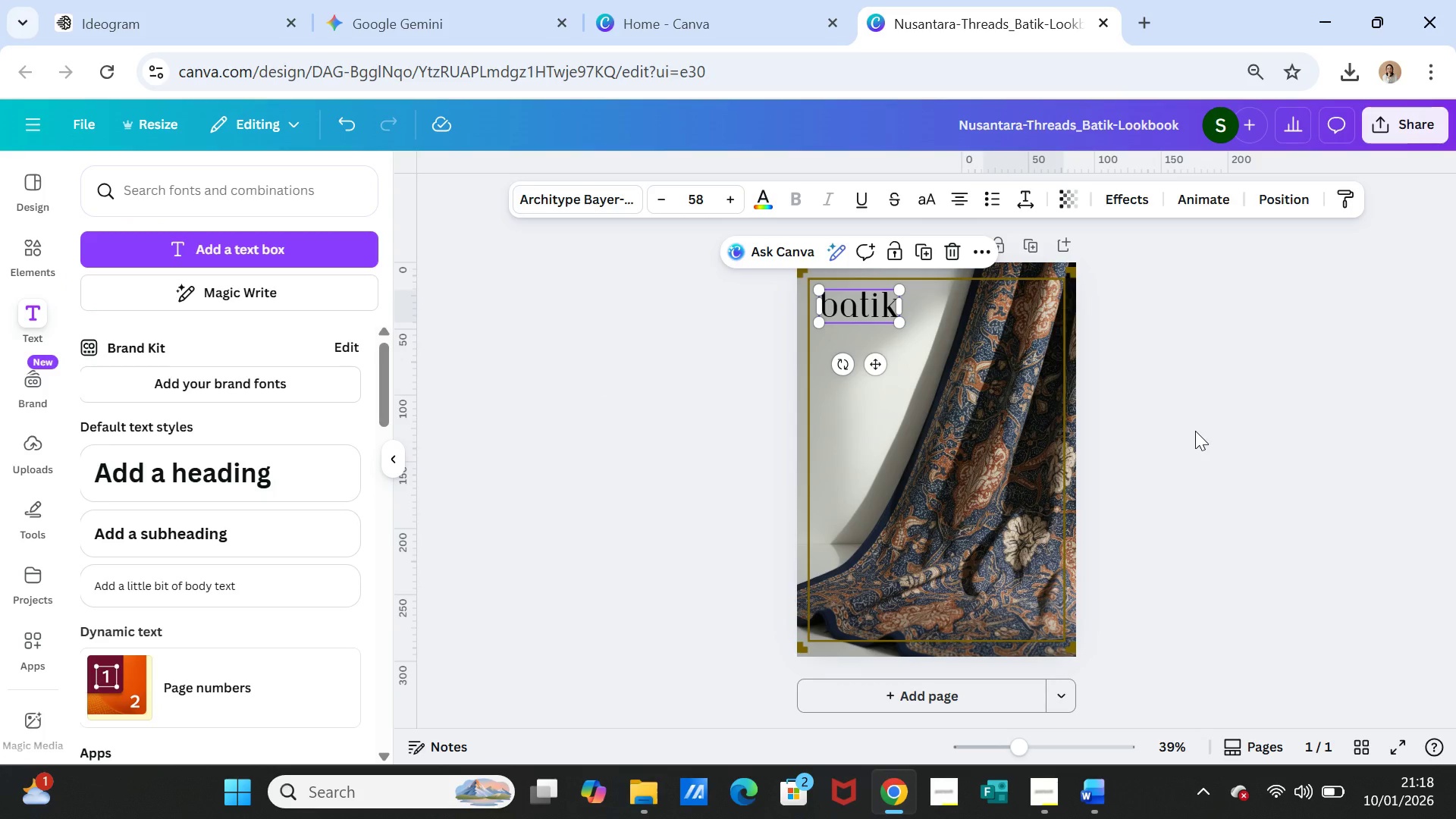 
left_click([1195, 431])
 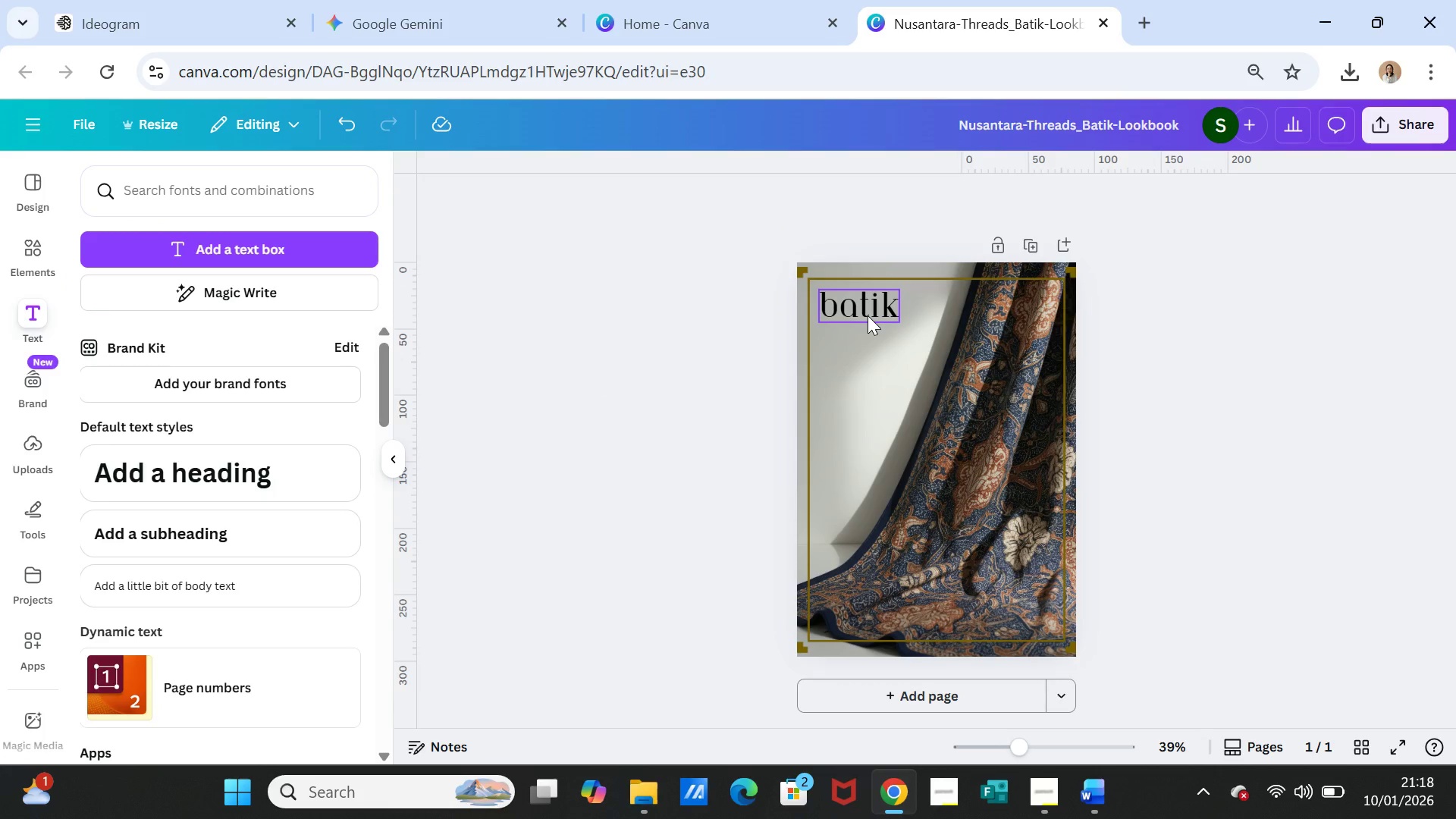 
left_click([868, 315])
 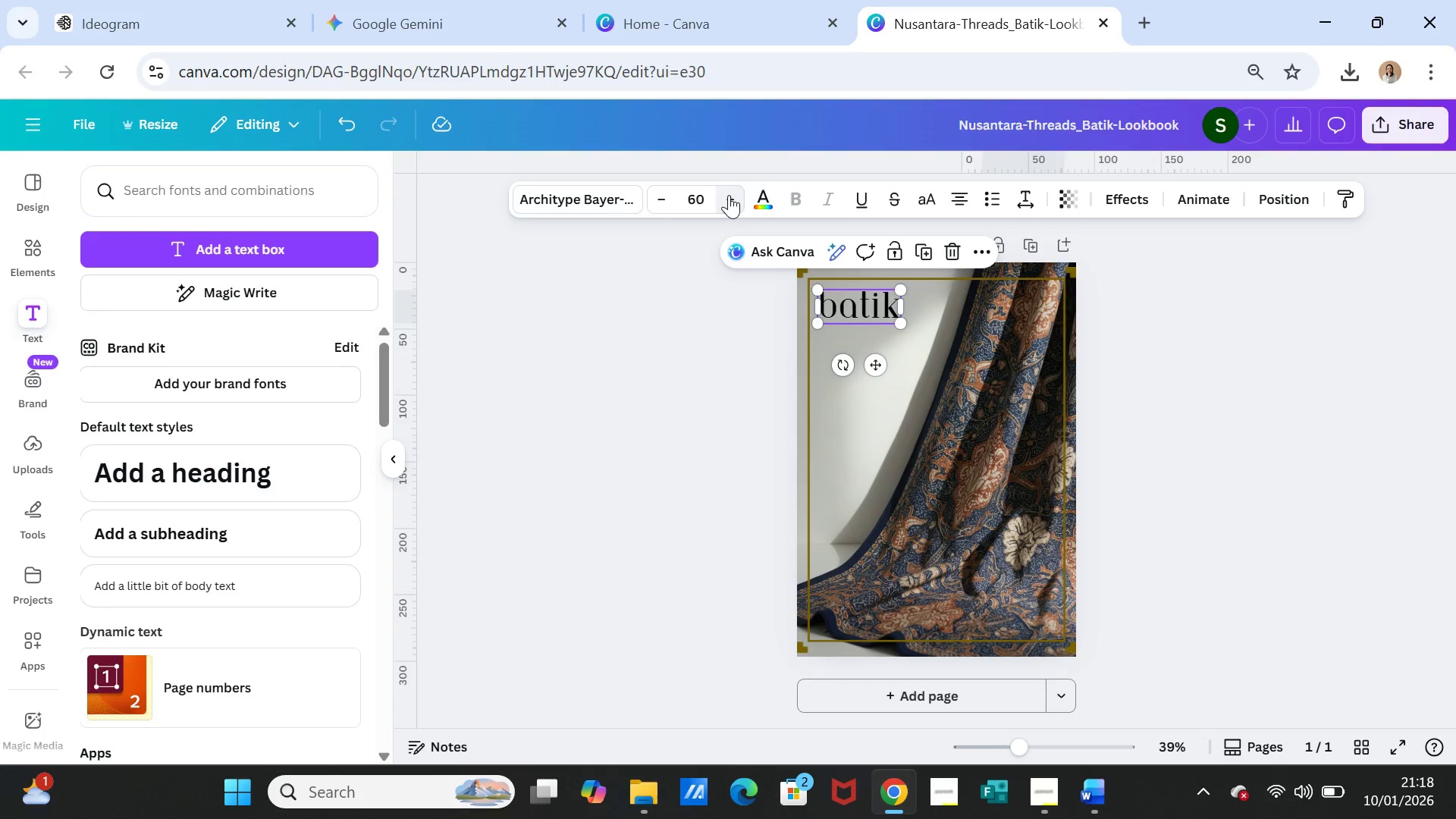 
left_click([729, 195])
 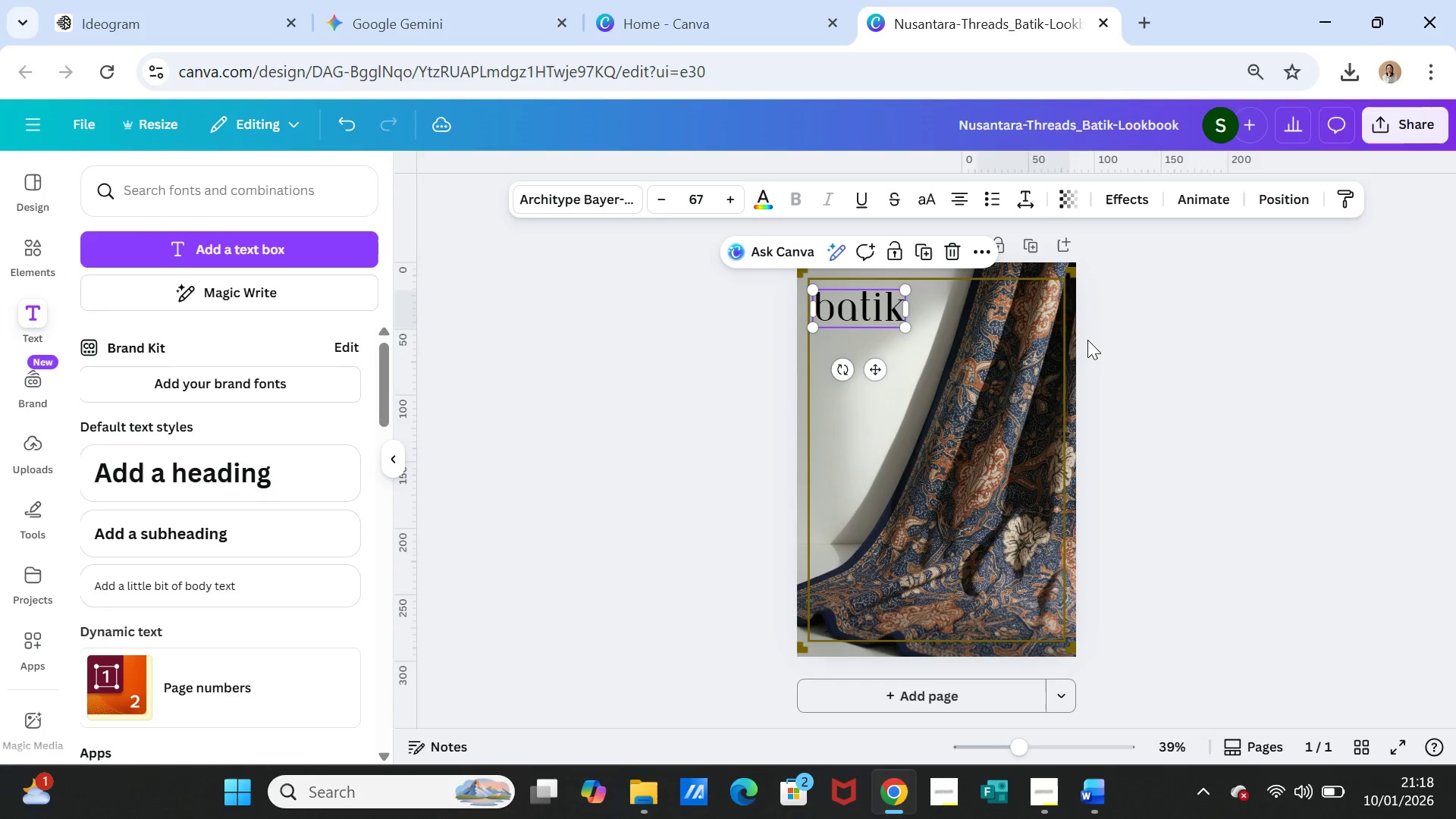 
left_click([1088, 340])
 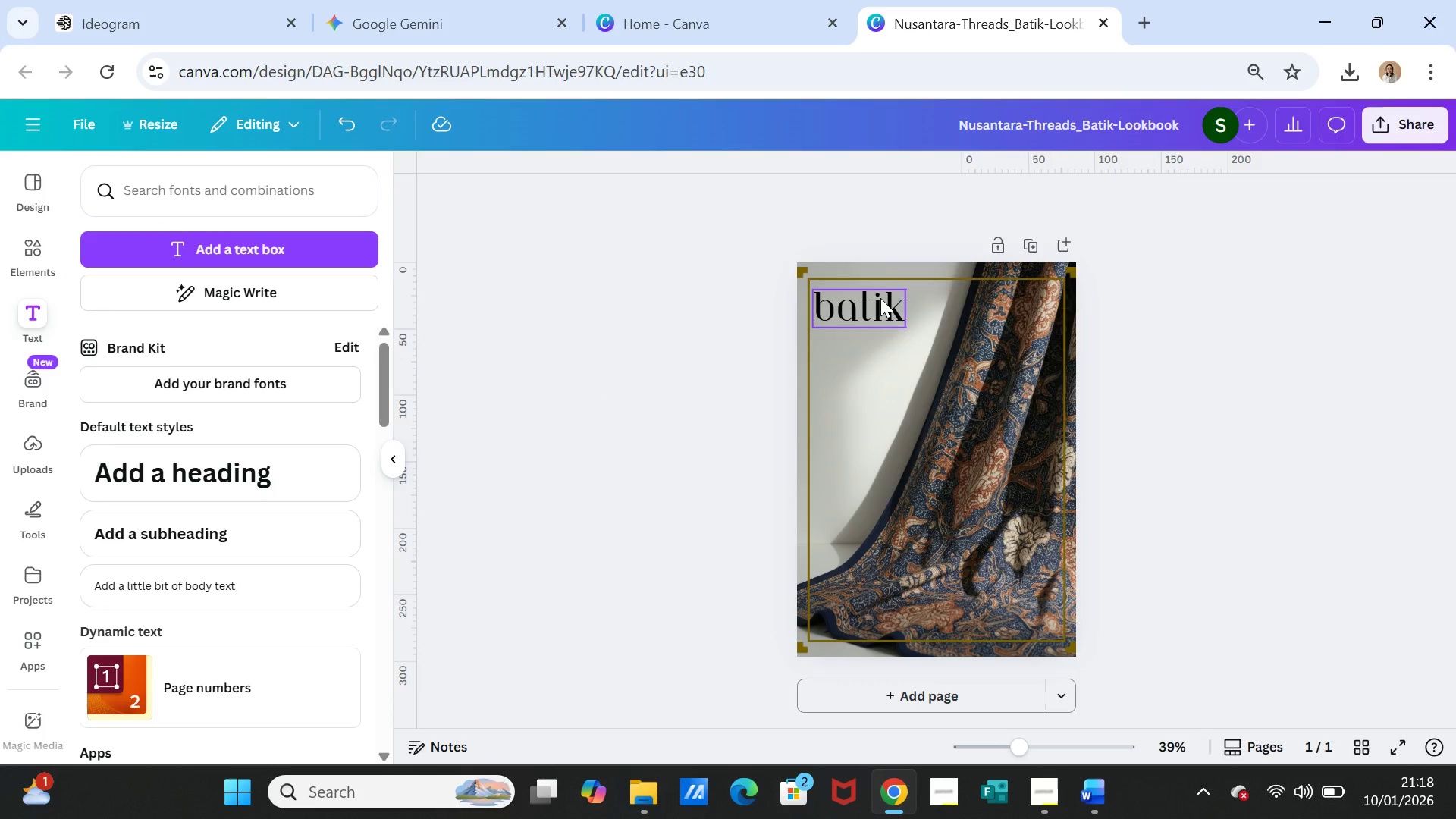 
left_click_drag(start_coordinate=[879, 297], to_coordinate=[887, 297])
 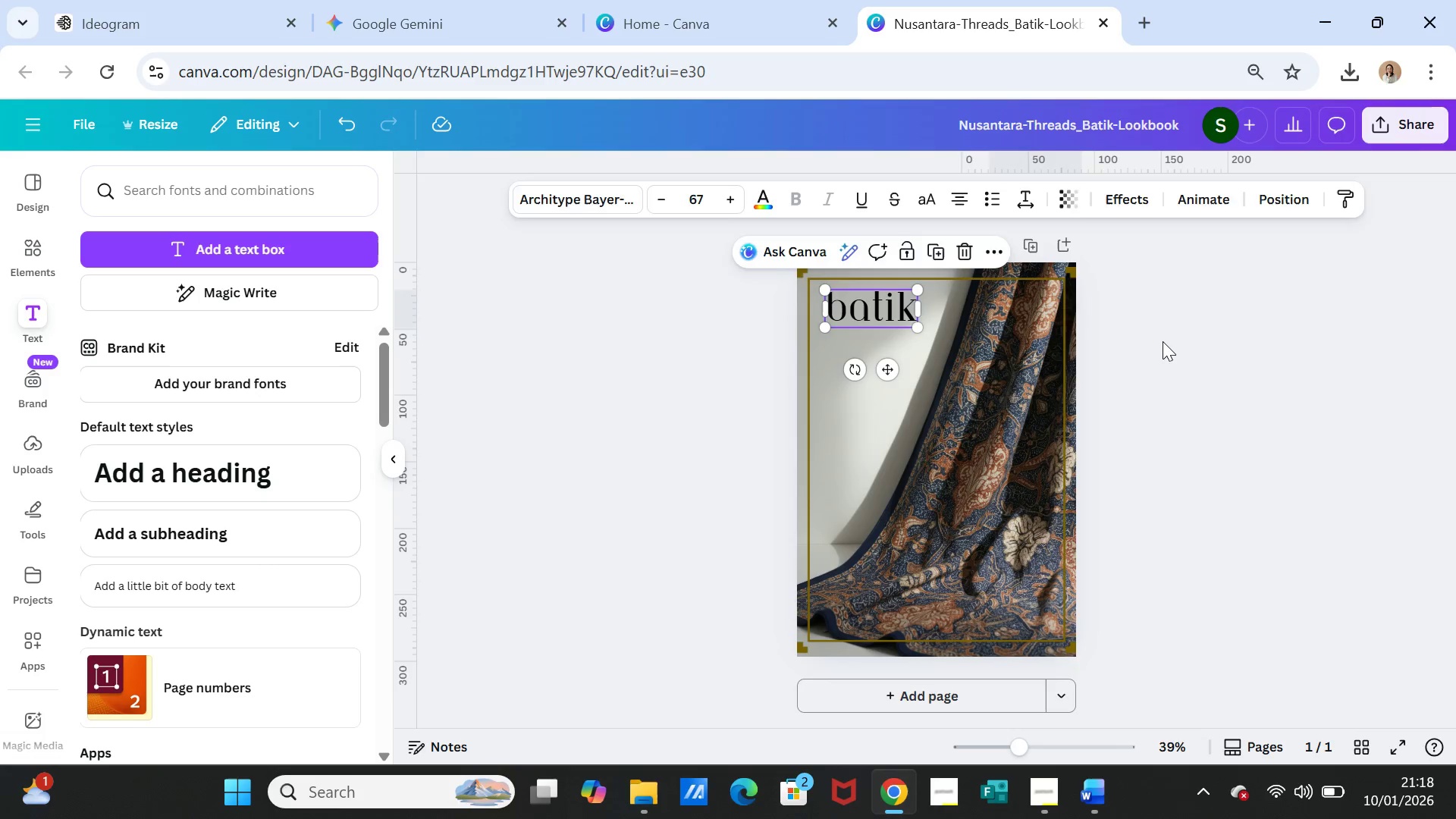 
left_click([1163, 341])
 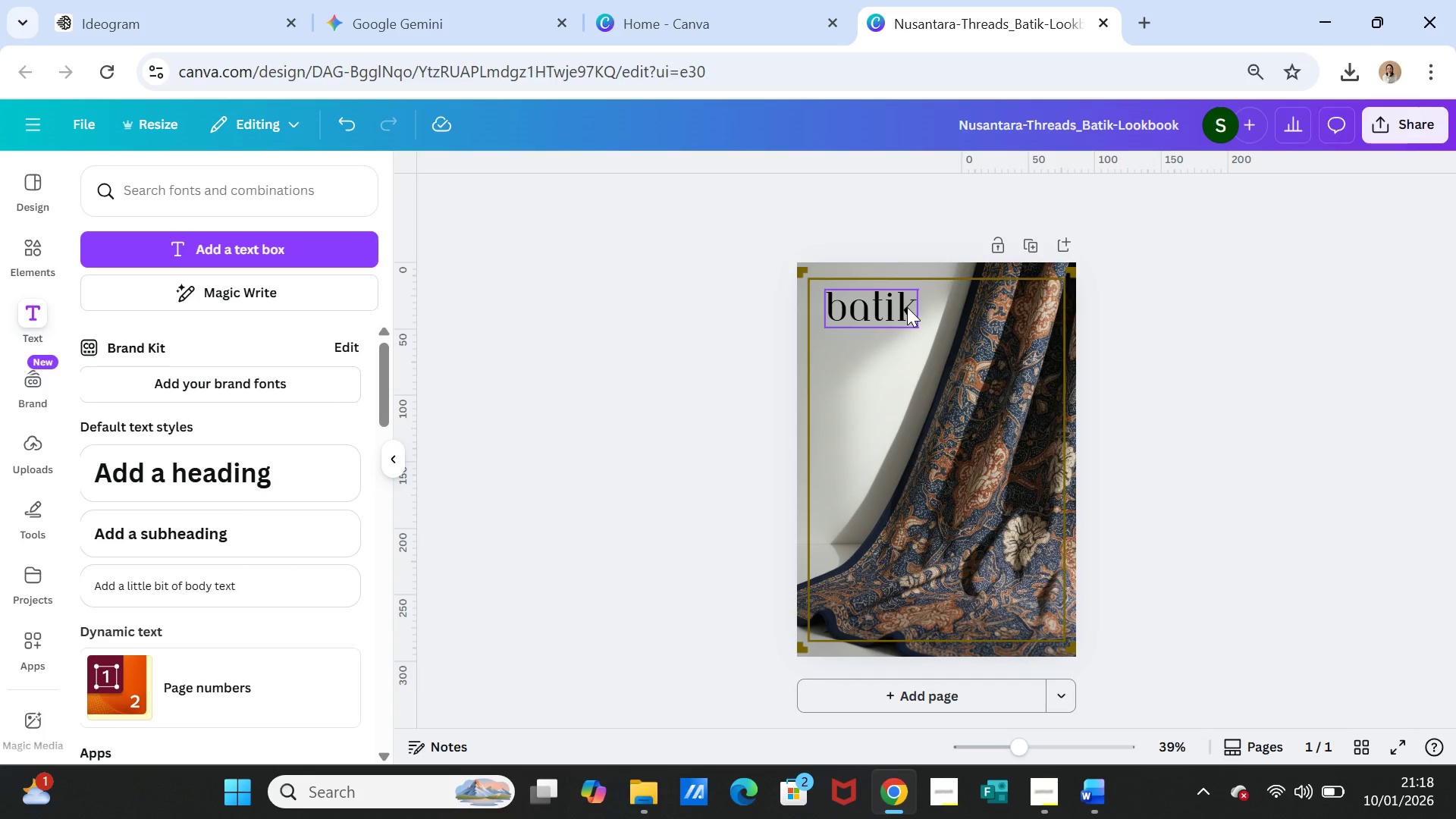 
left_click([907, 307])
 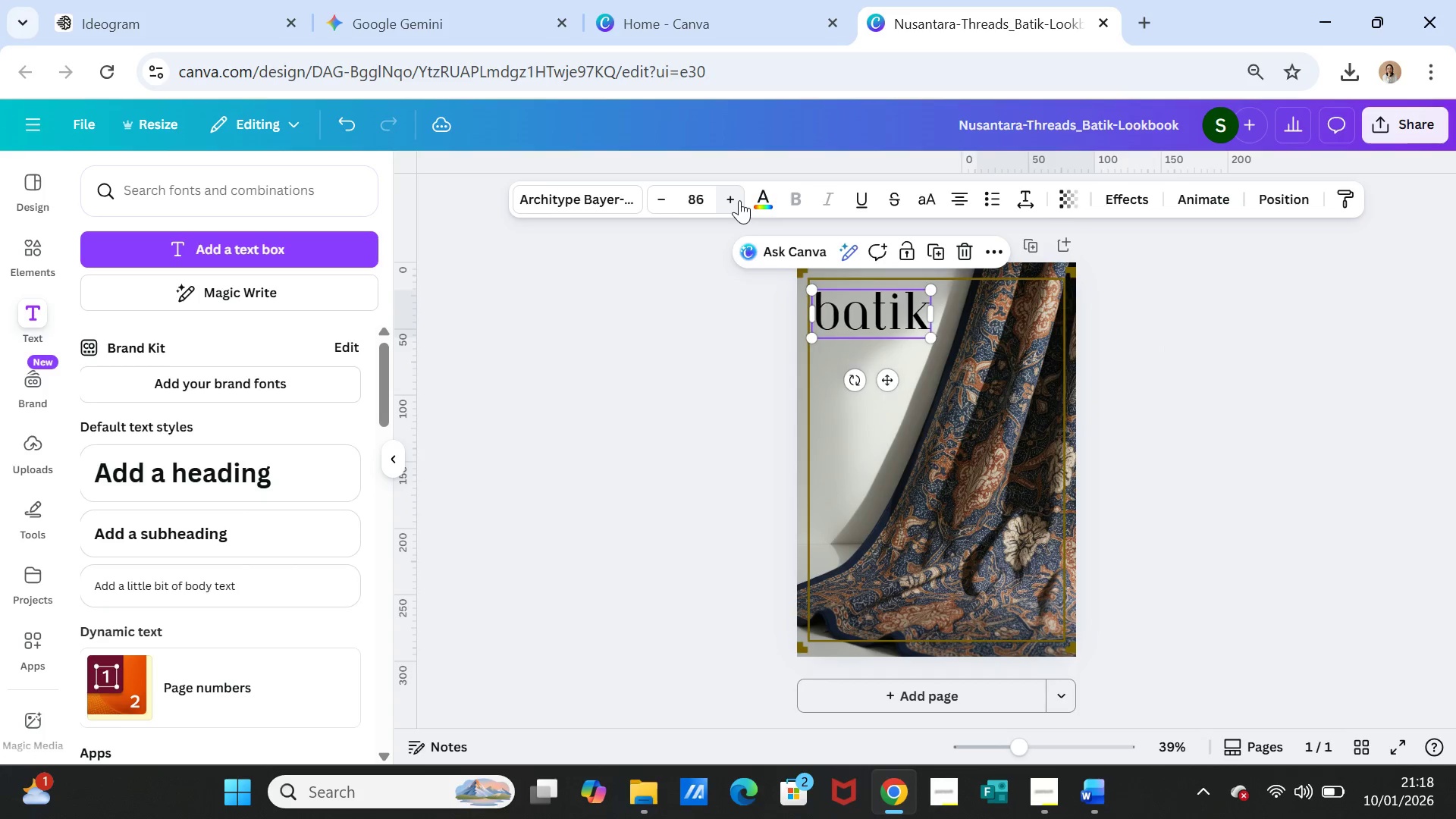 
double_click([1242, 441])
 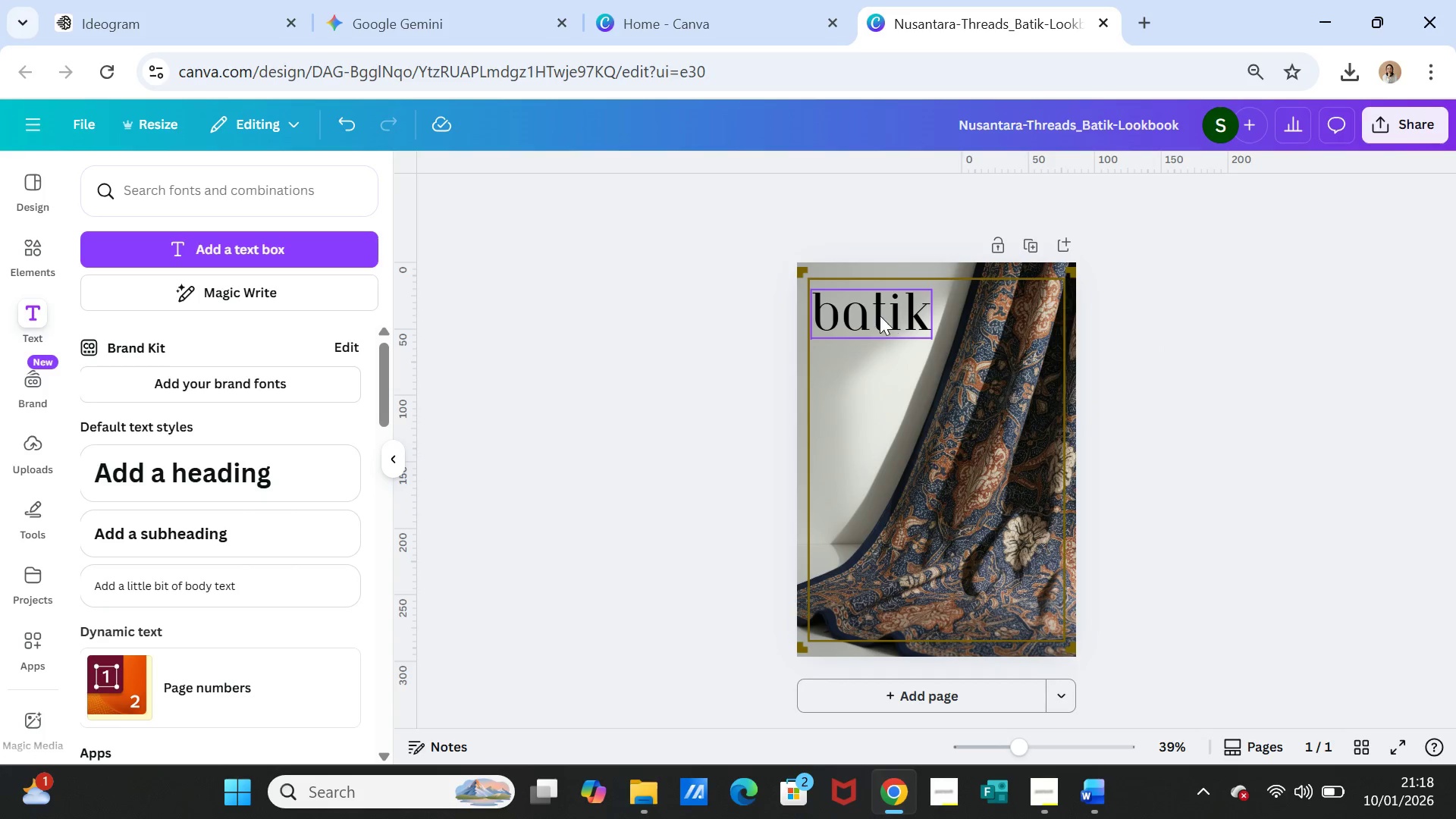 
left_click_drag(start_coordinate=[880, 315], to_coordinate=[898, 315])
 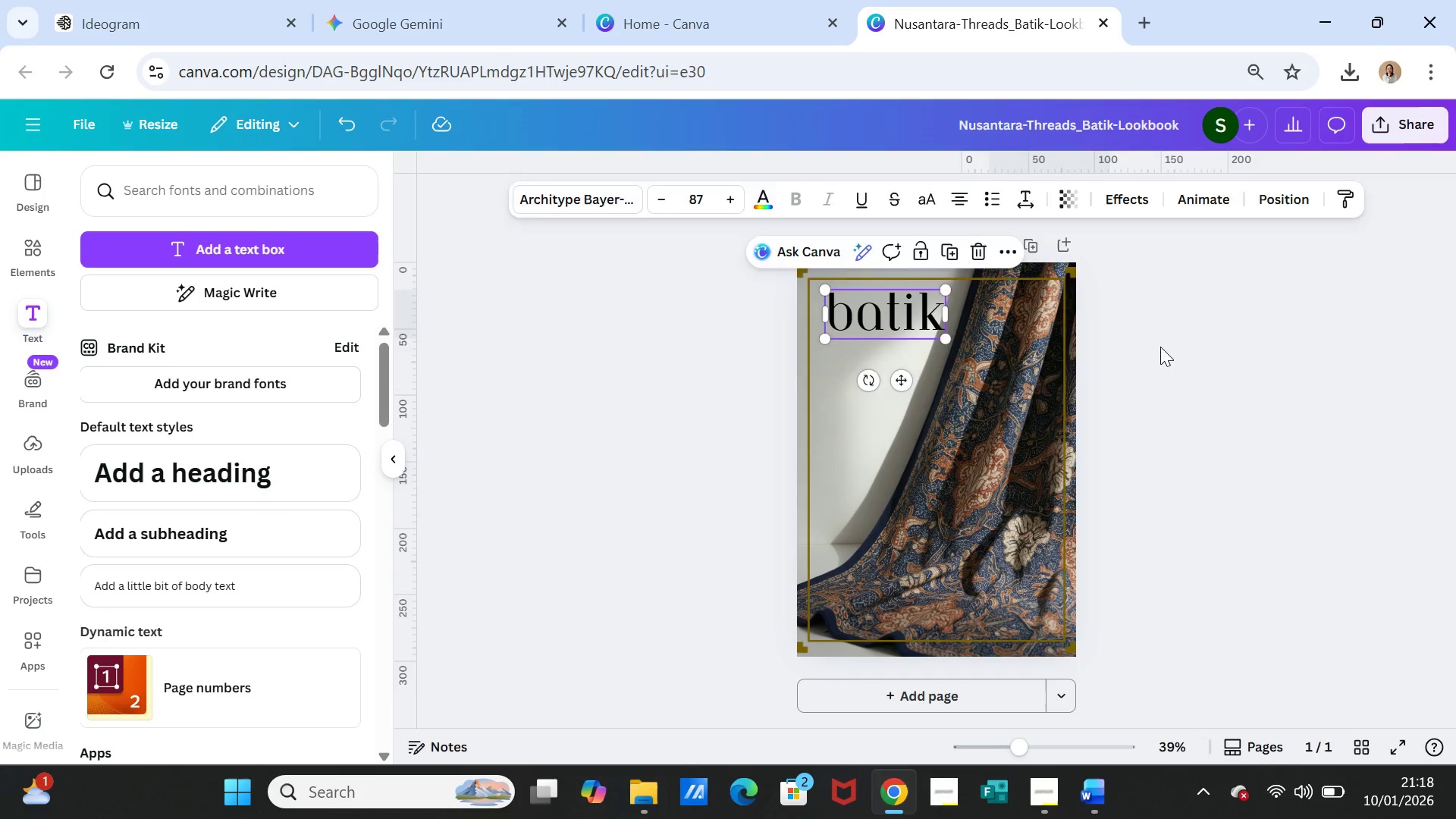 
left_click([1160, 347])
 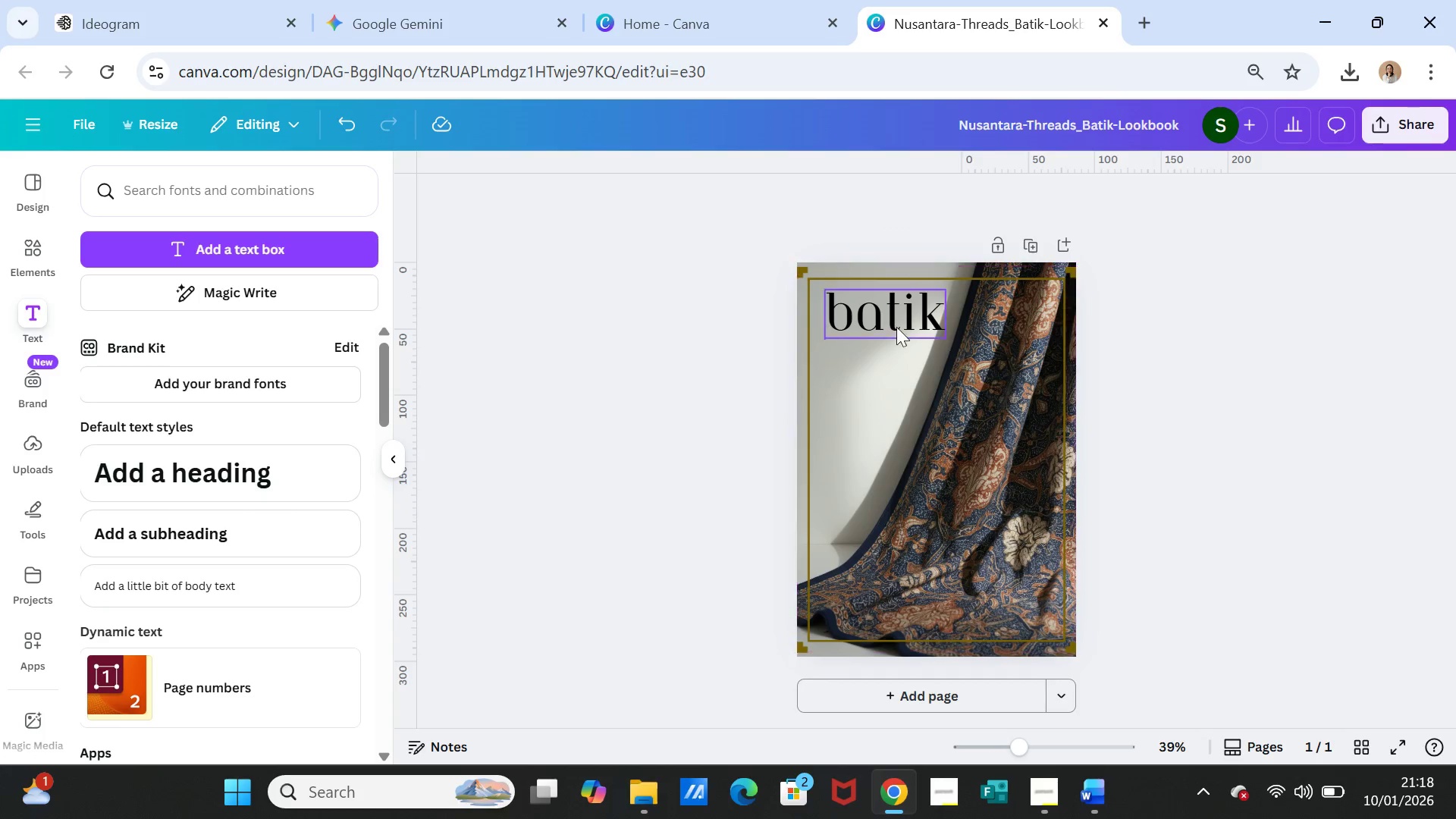 
left_click([880, 317])
 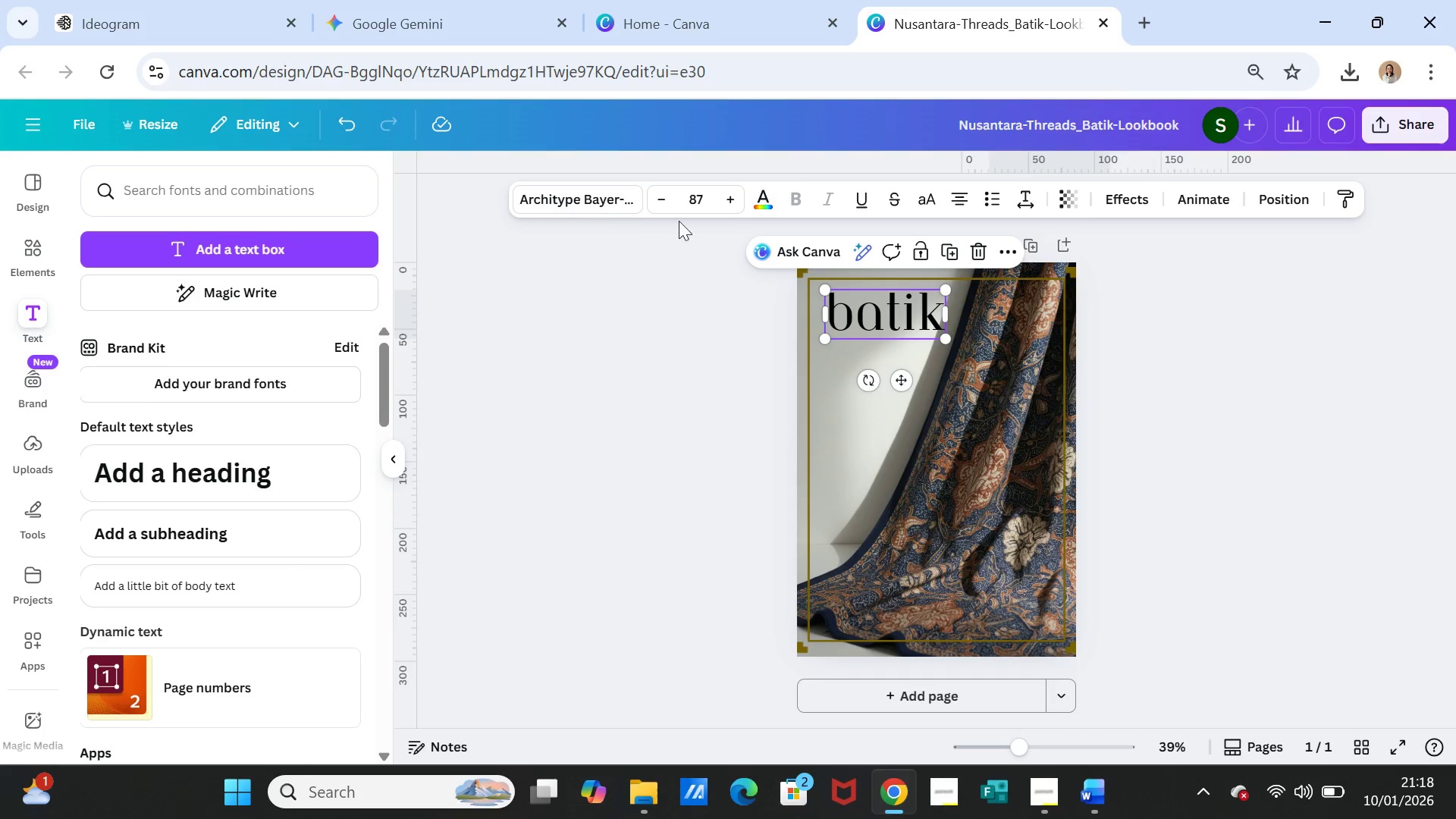 
left_click([767, 196])
 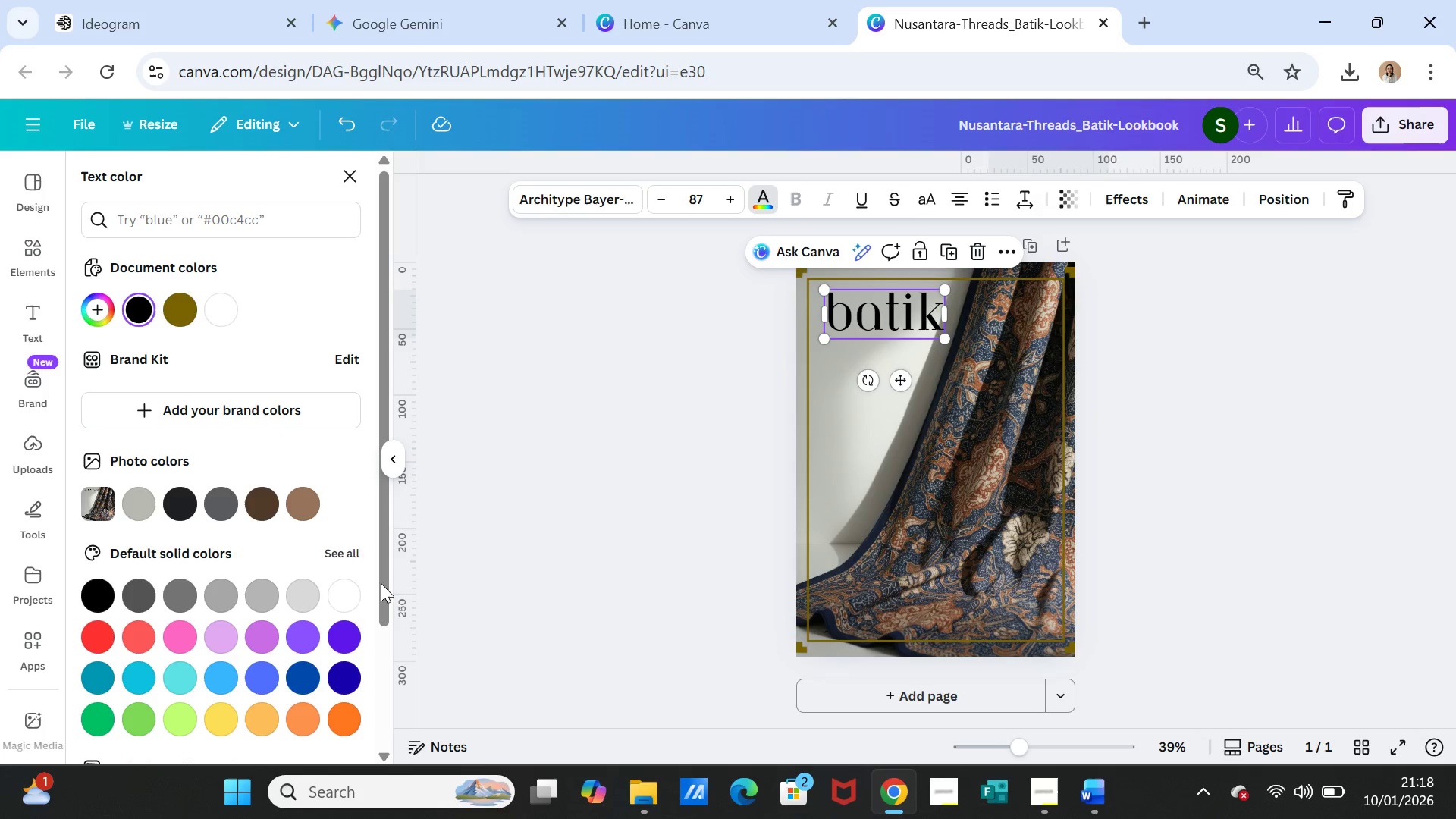 
left_click([265, 588])
 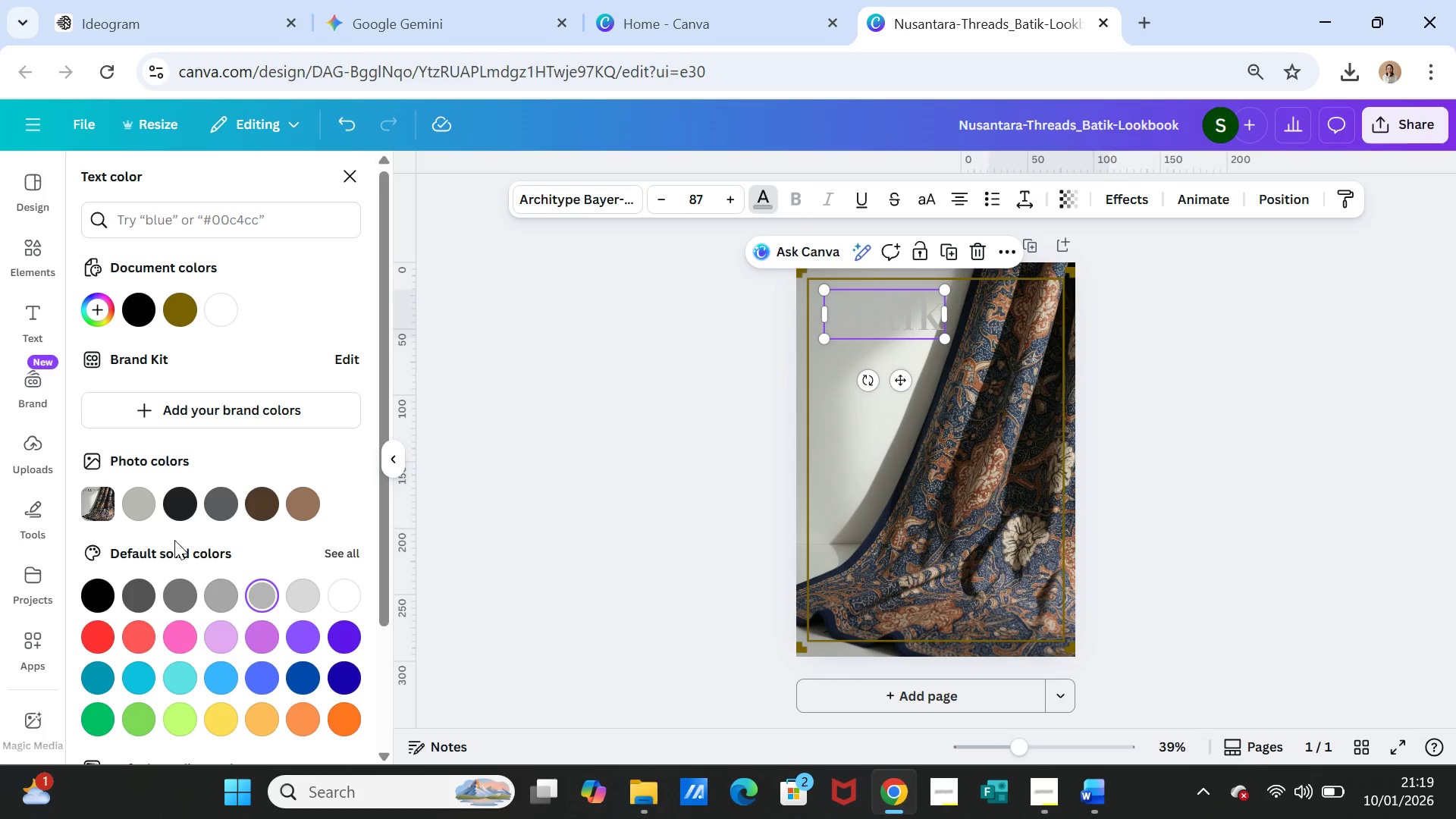 
scroll: coordinate [274, 612], scroll_direction: down, amount: 3.0
 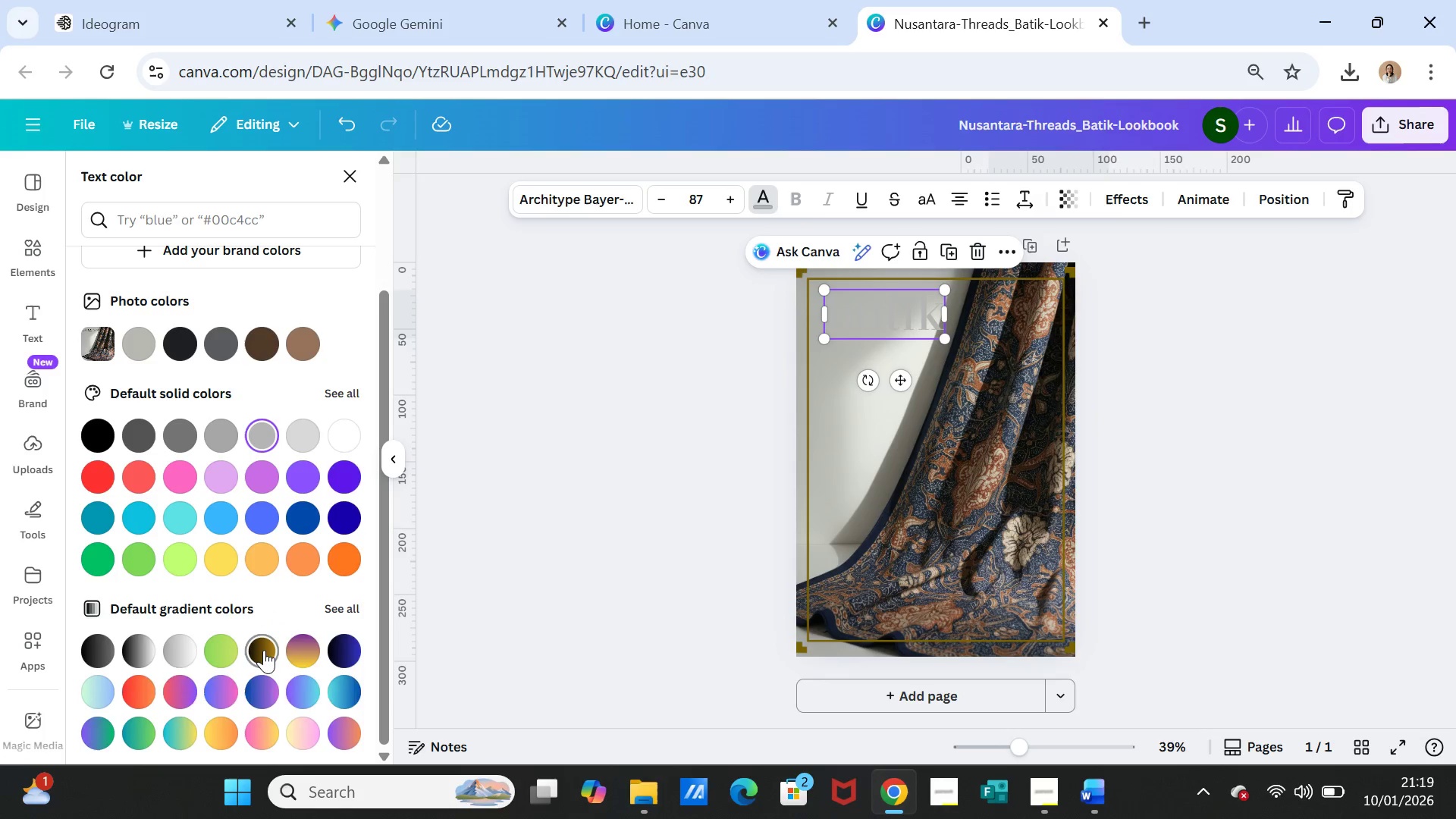 
left_click([264, 650])
 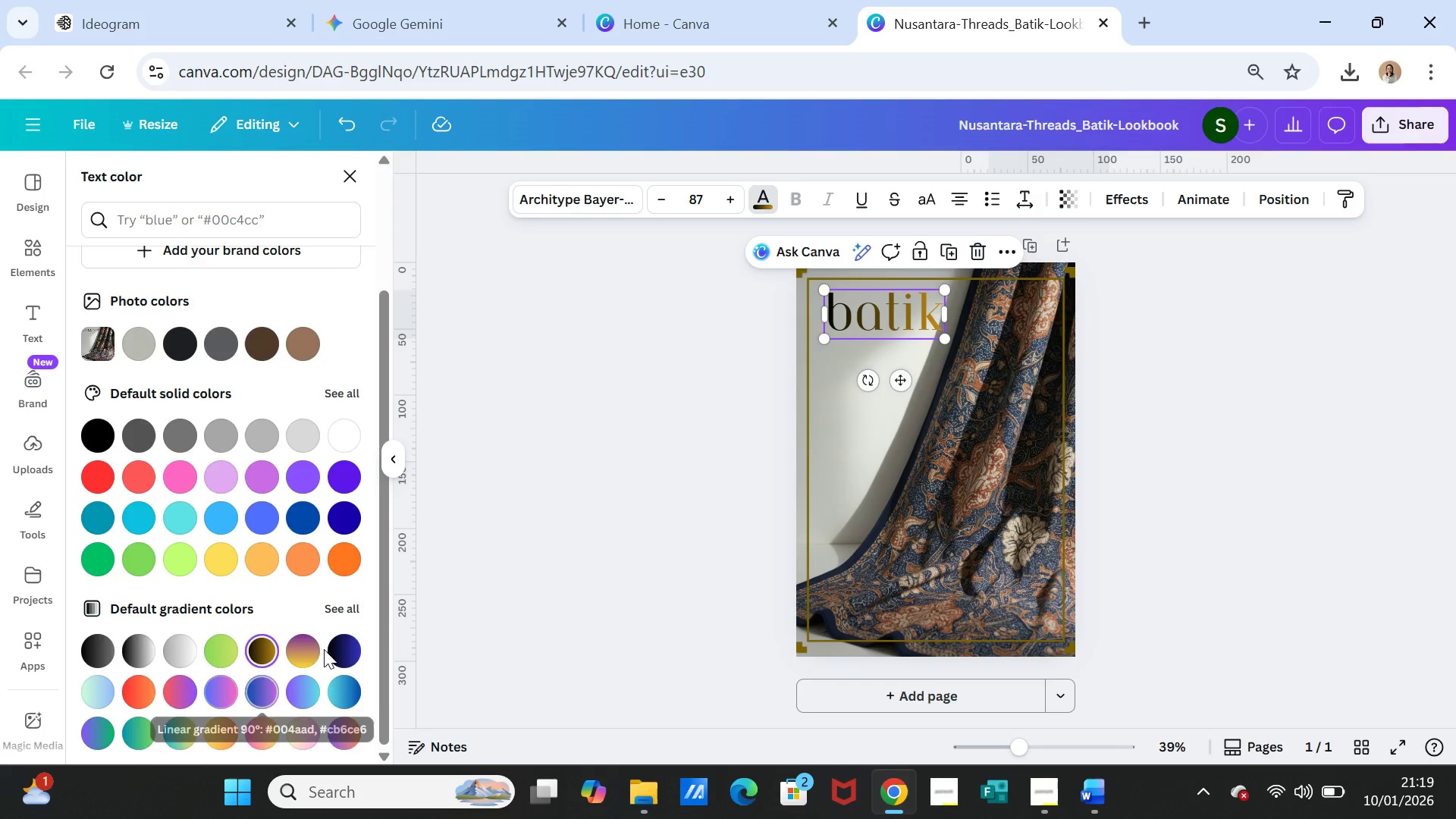 
left_click([1144, 522])
 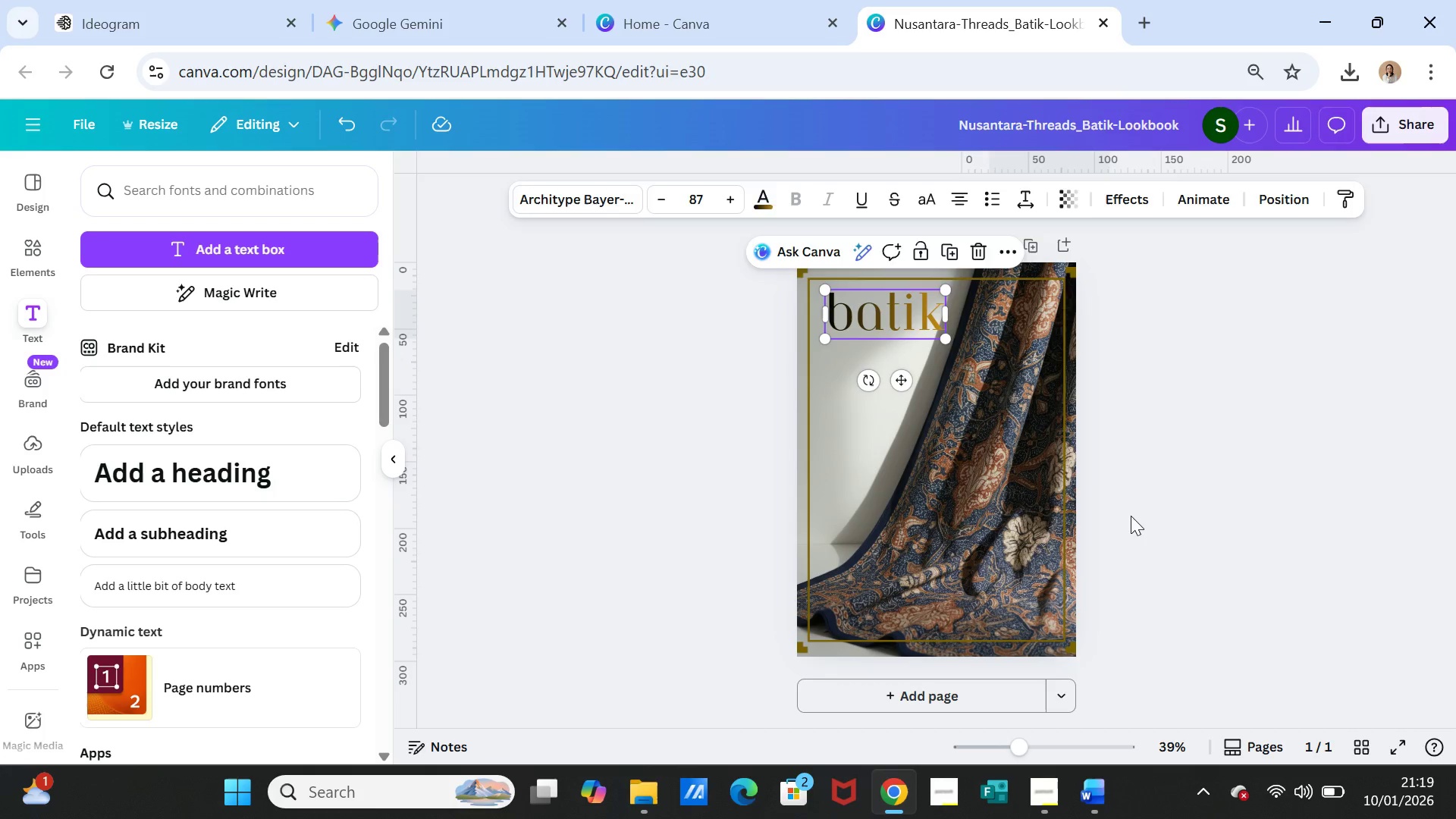 
left_click([1131, 516])
 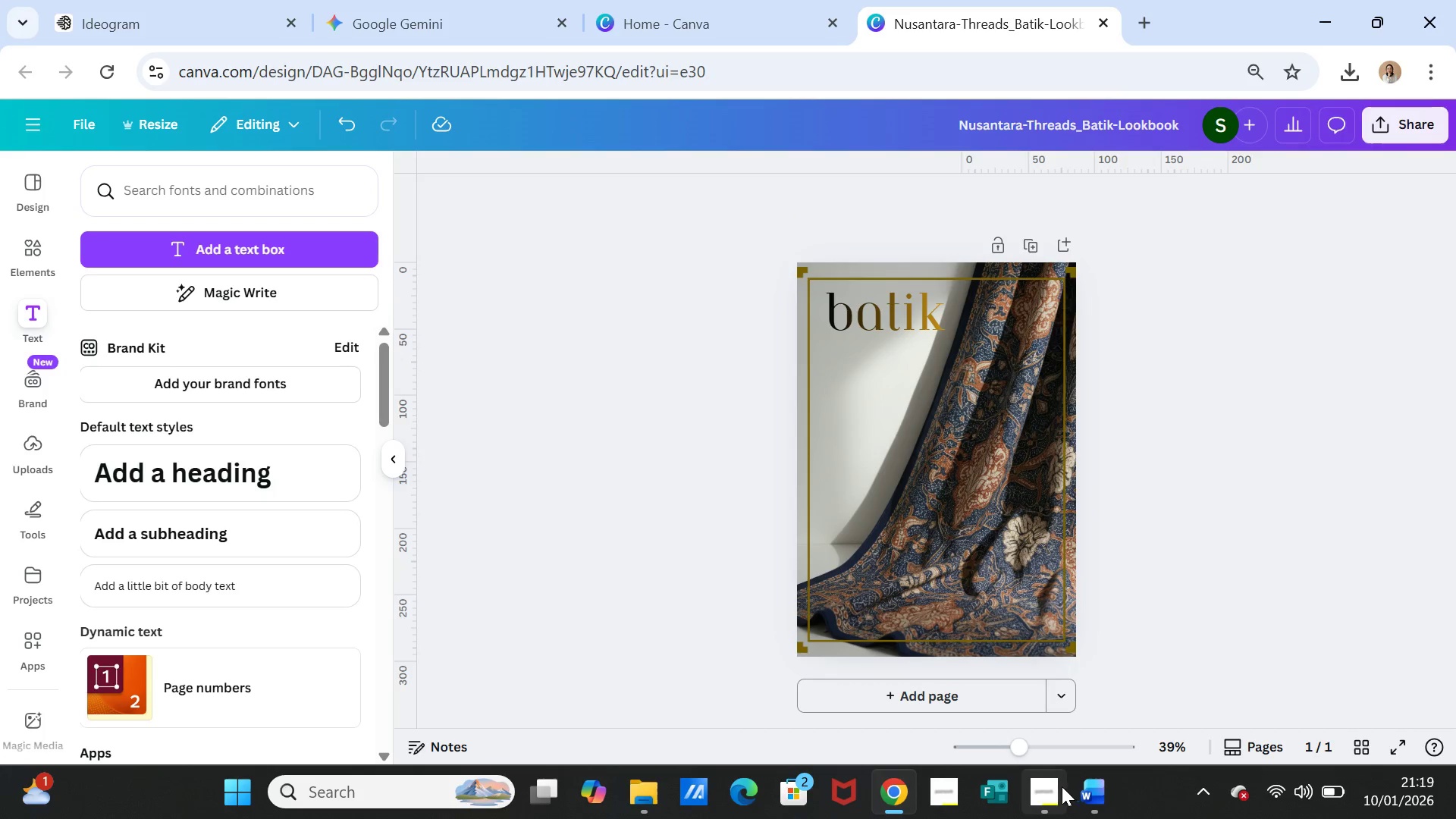 
left_click([1079, 792])
 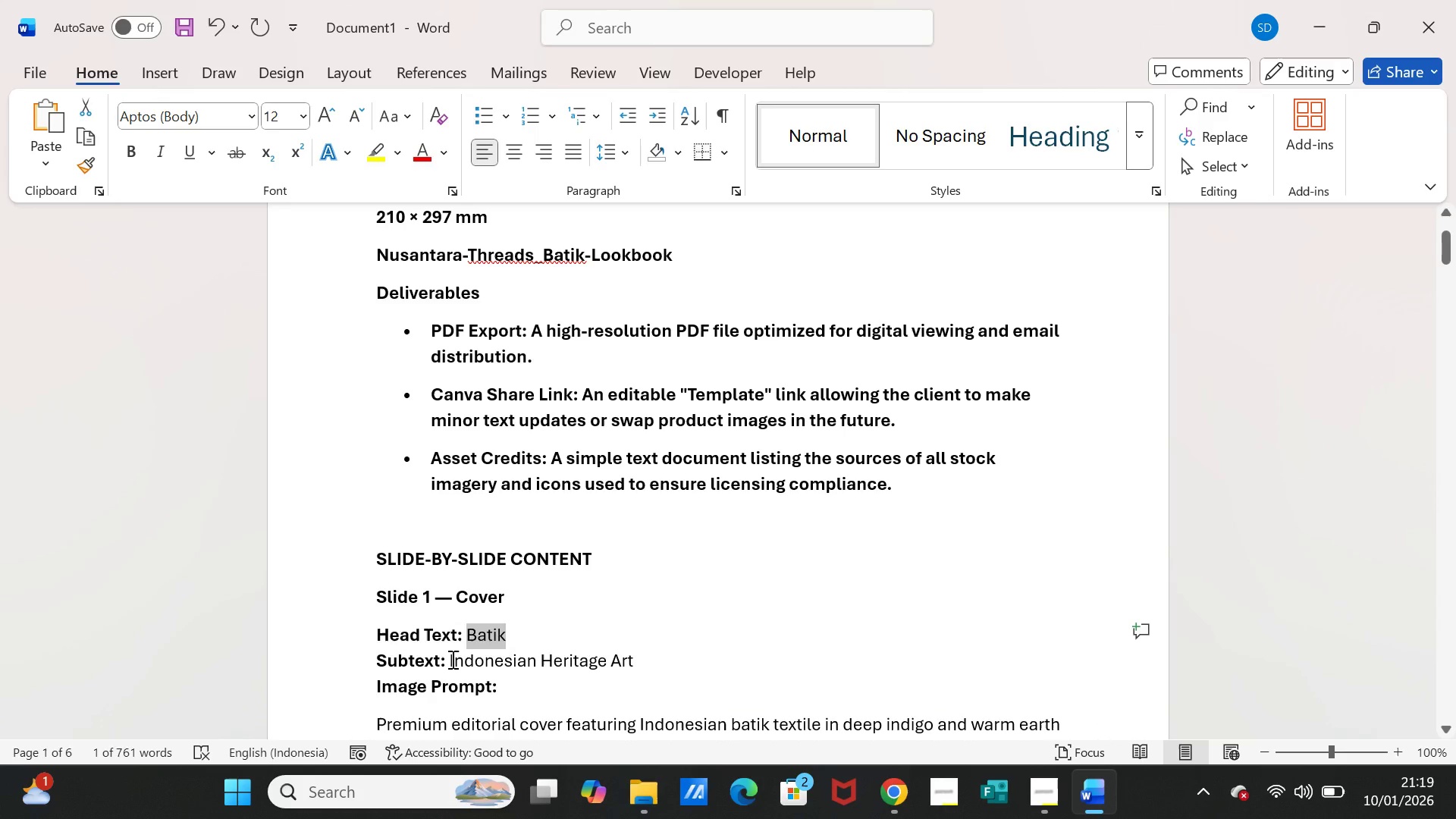 
left_click_drag(start_coordinate=[451, 659], to_coordinate=[621, 658])
 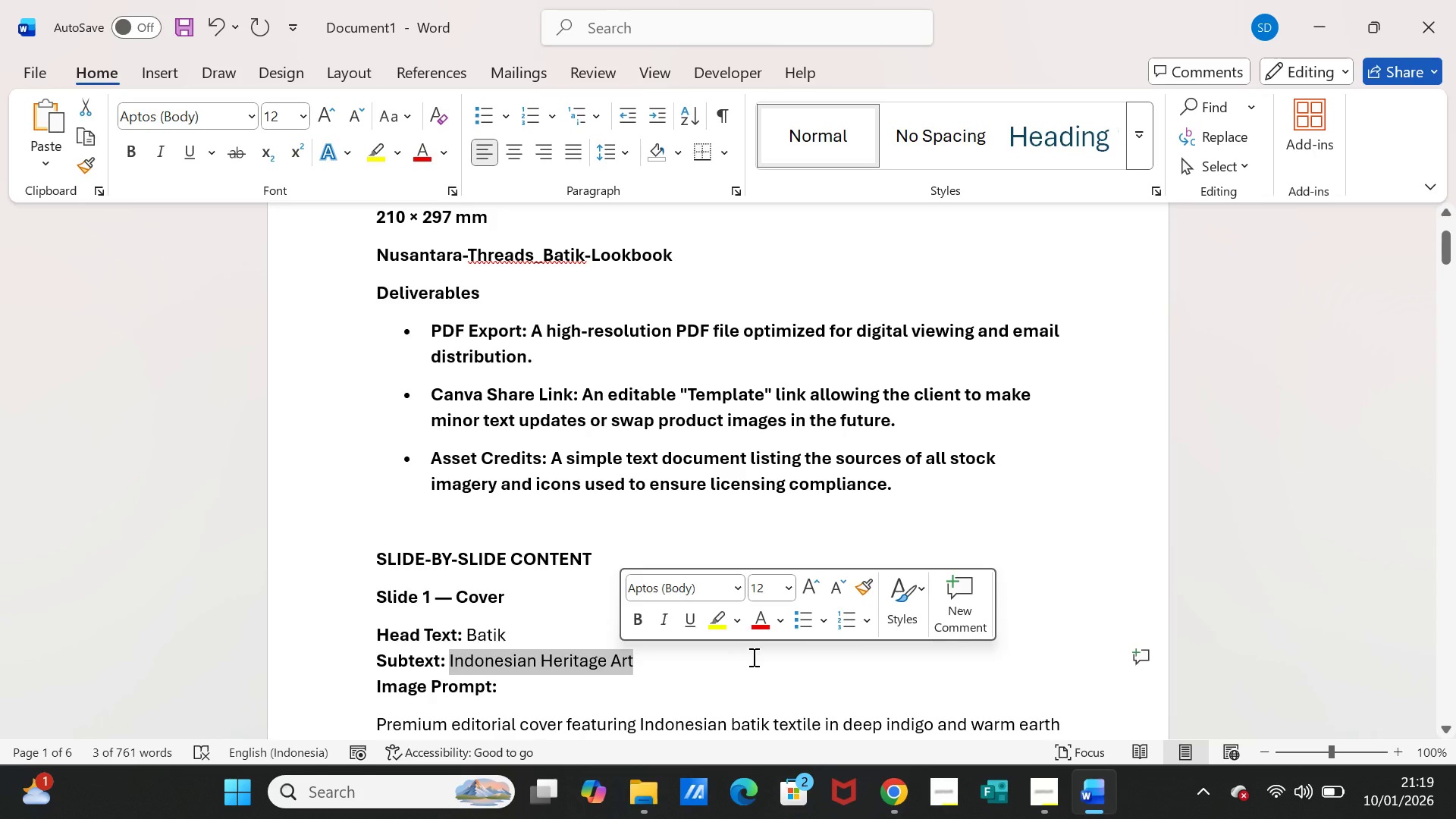 
key(Control+C)
 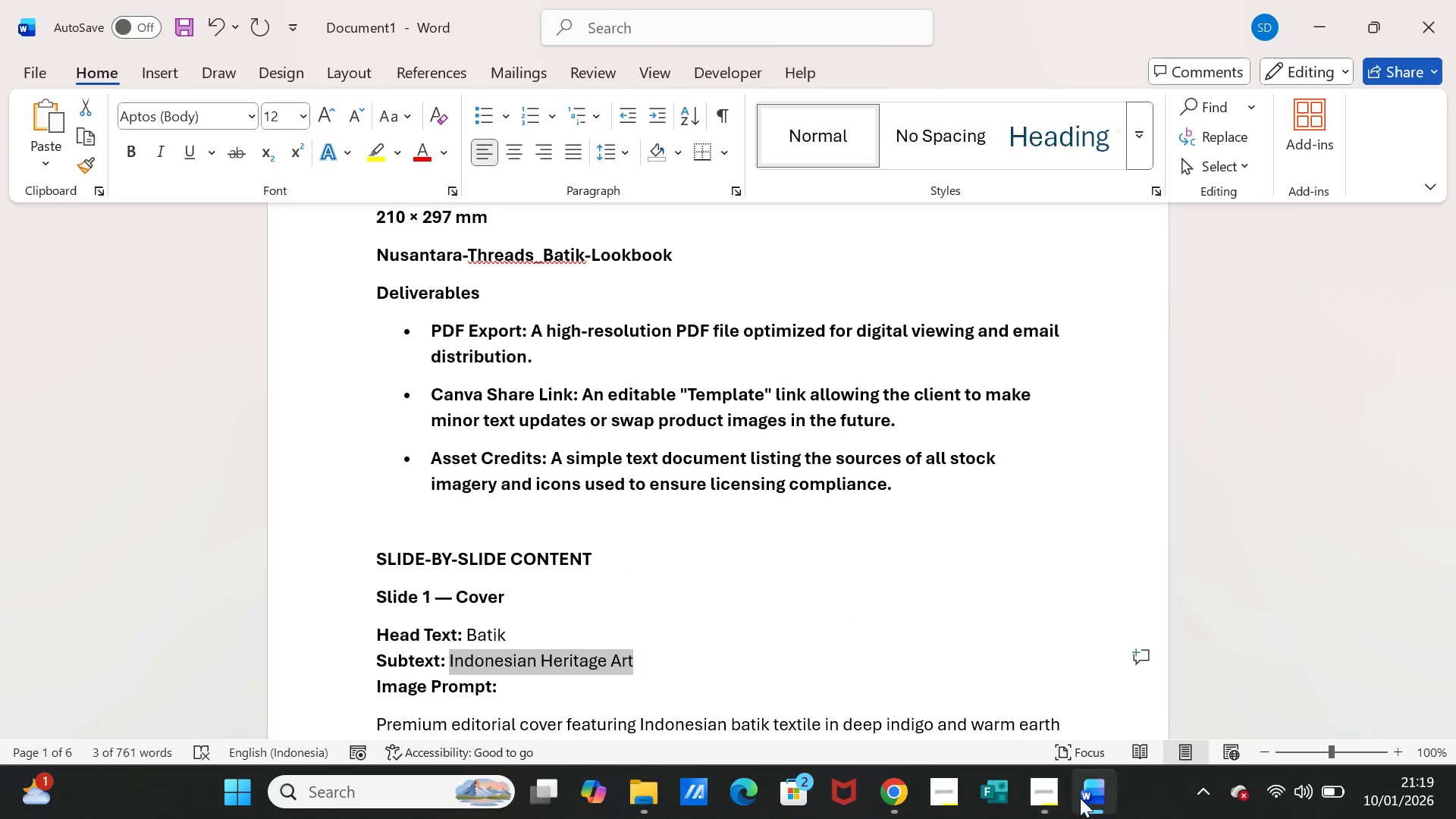 
left_click([1146, 786])
 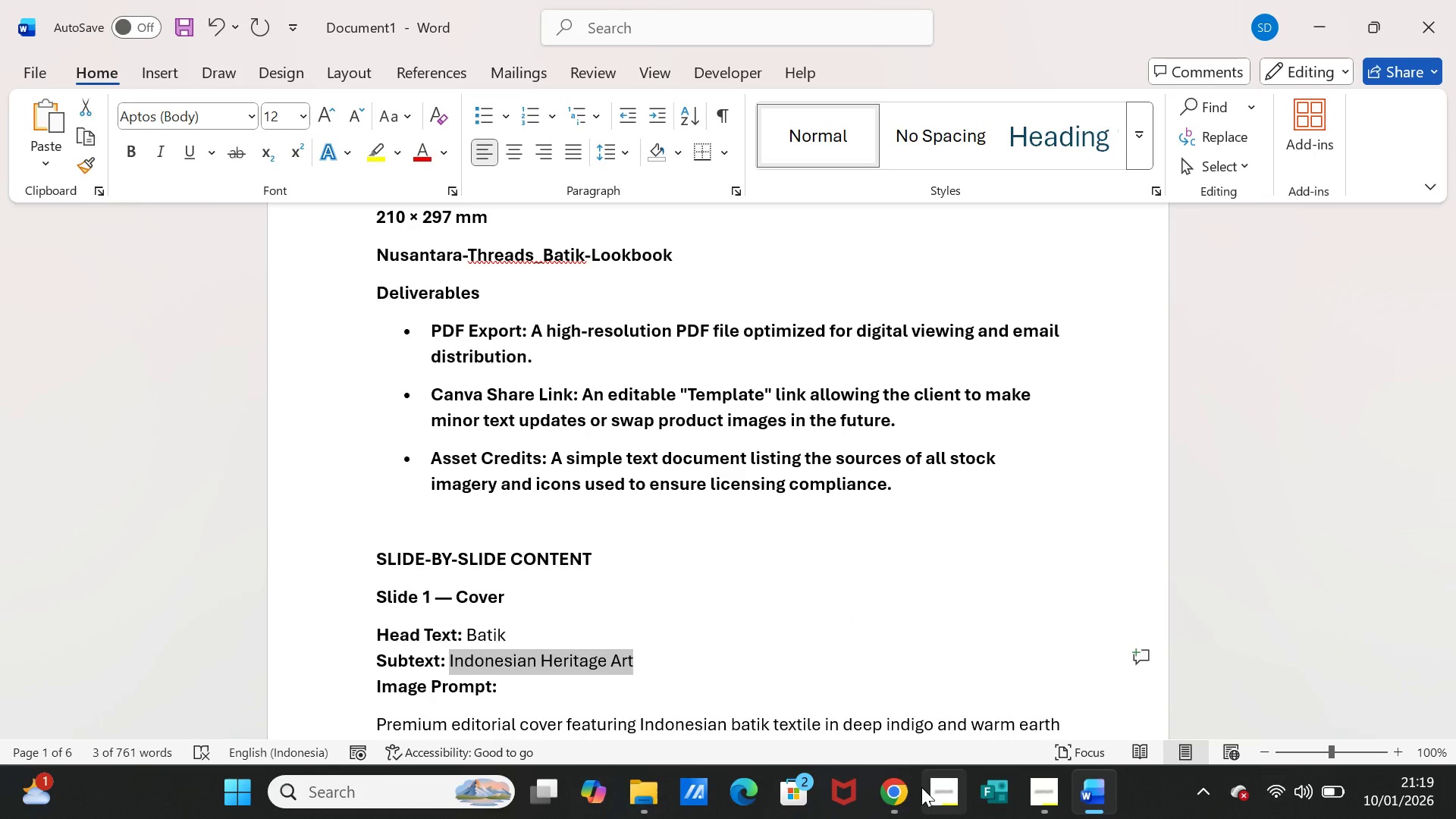 
left_click([890, 791])
 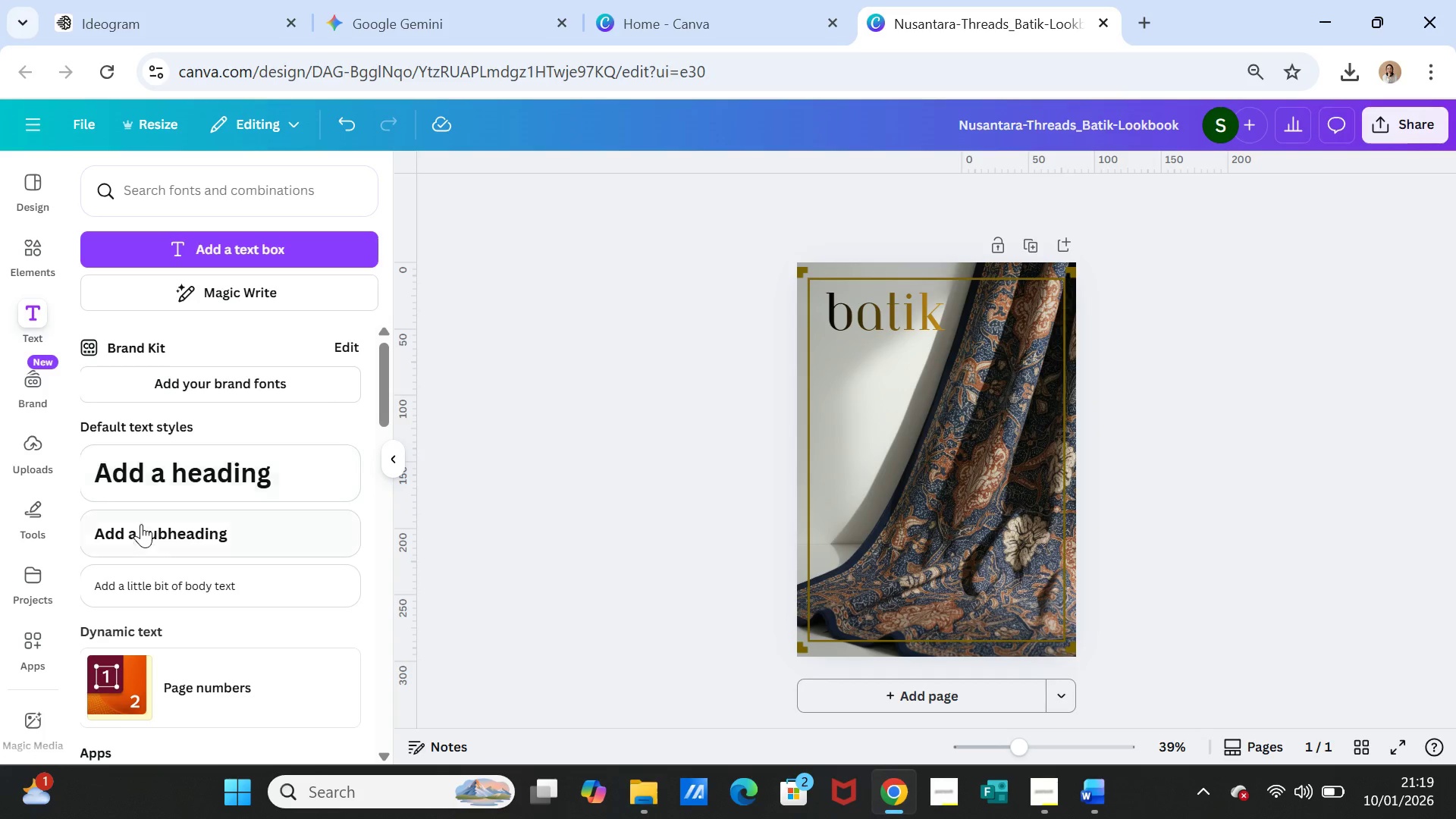 
left_click([141, 538])
 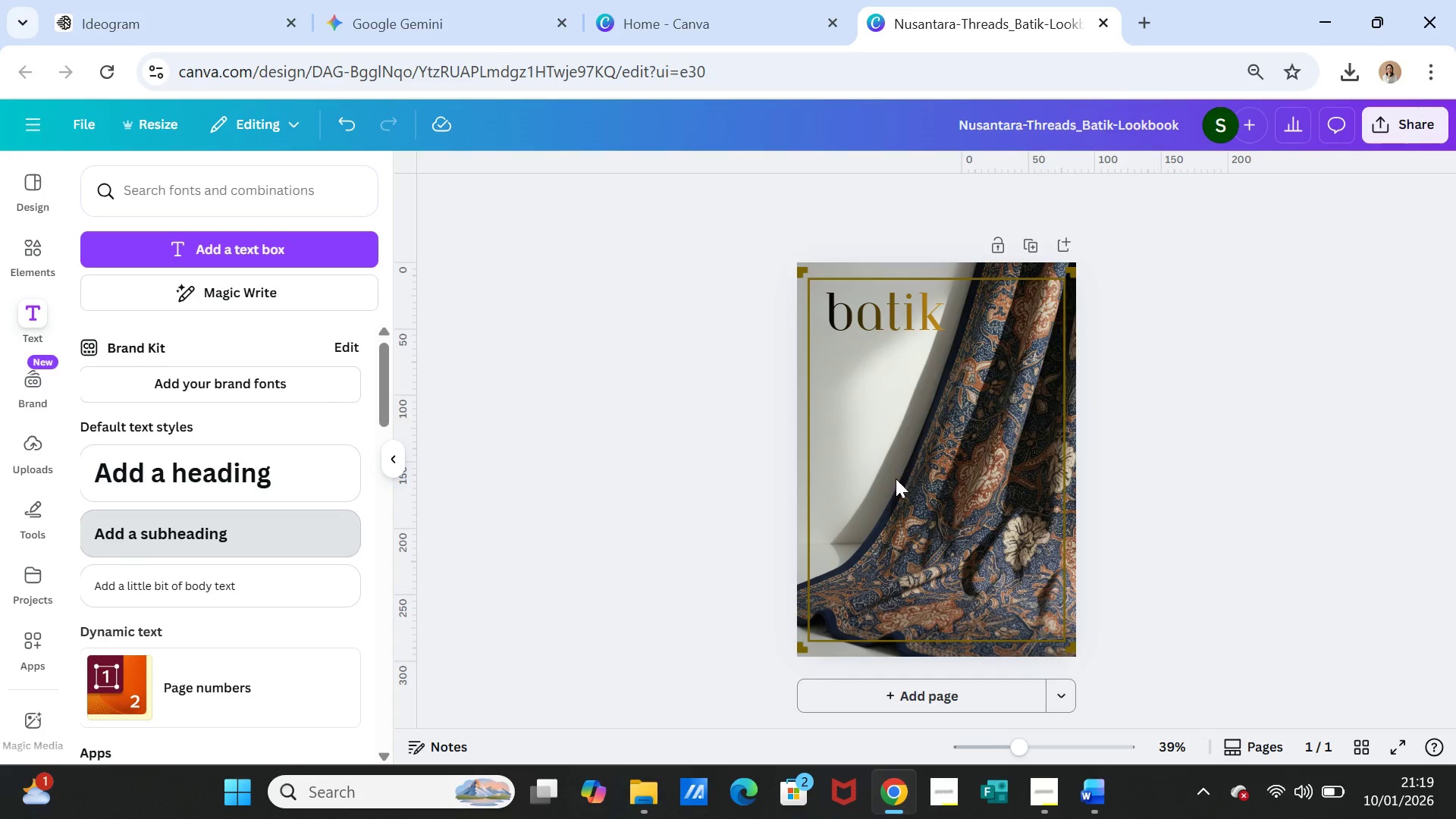 
mouse_move([916, 465])
 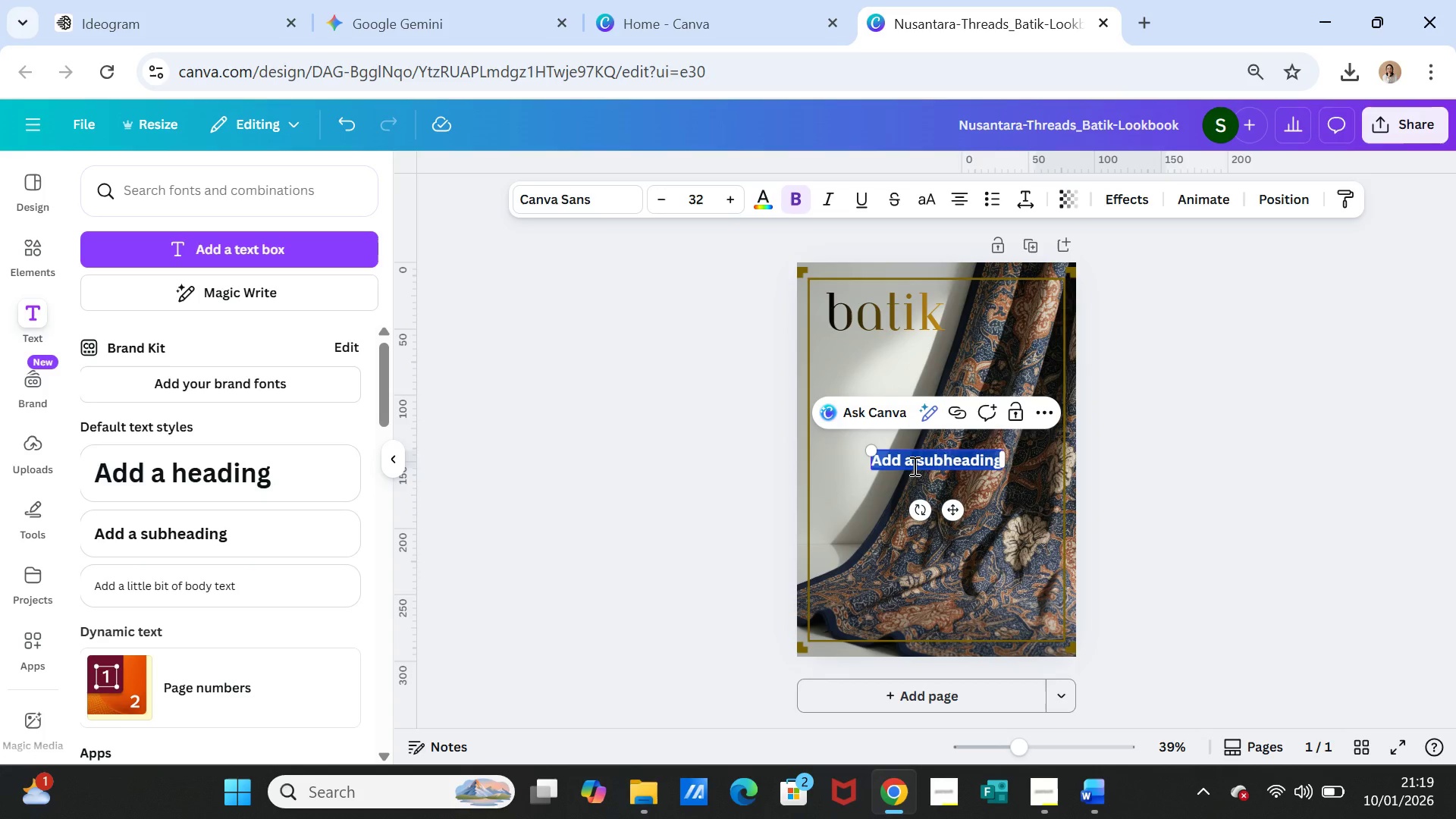 
key(Control+V)
 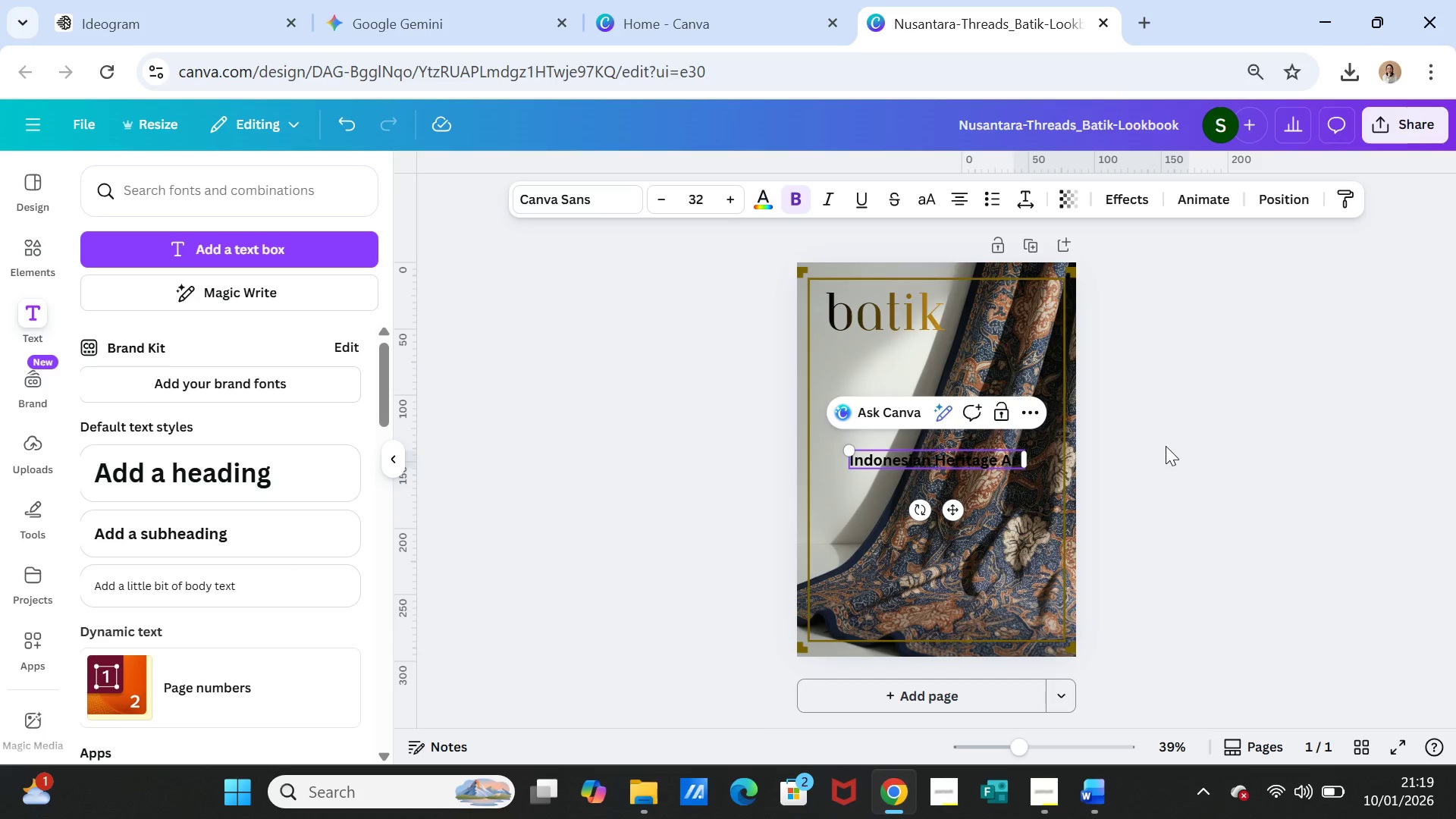 
left_click([1166, 446])
 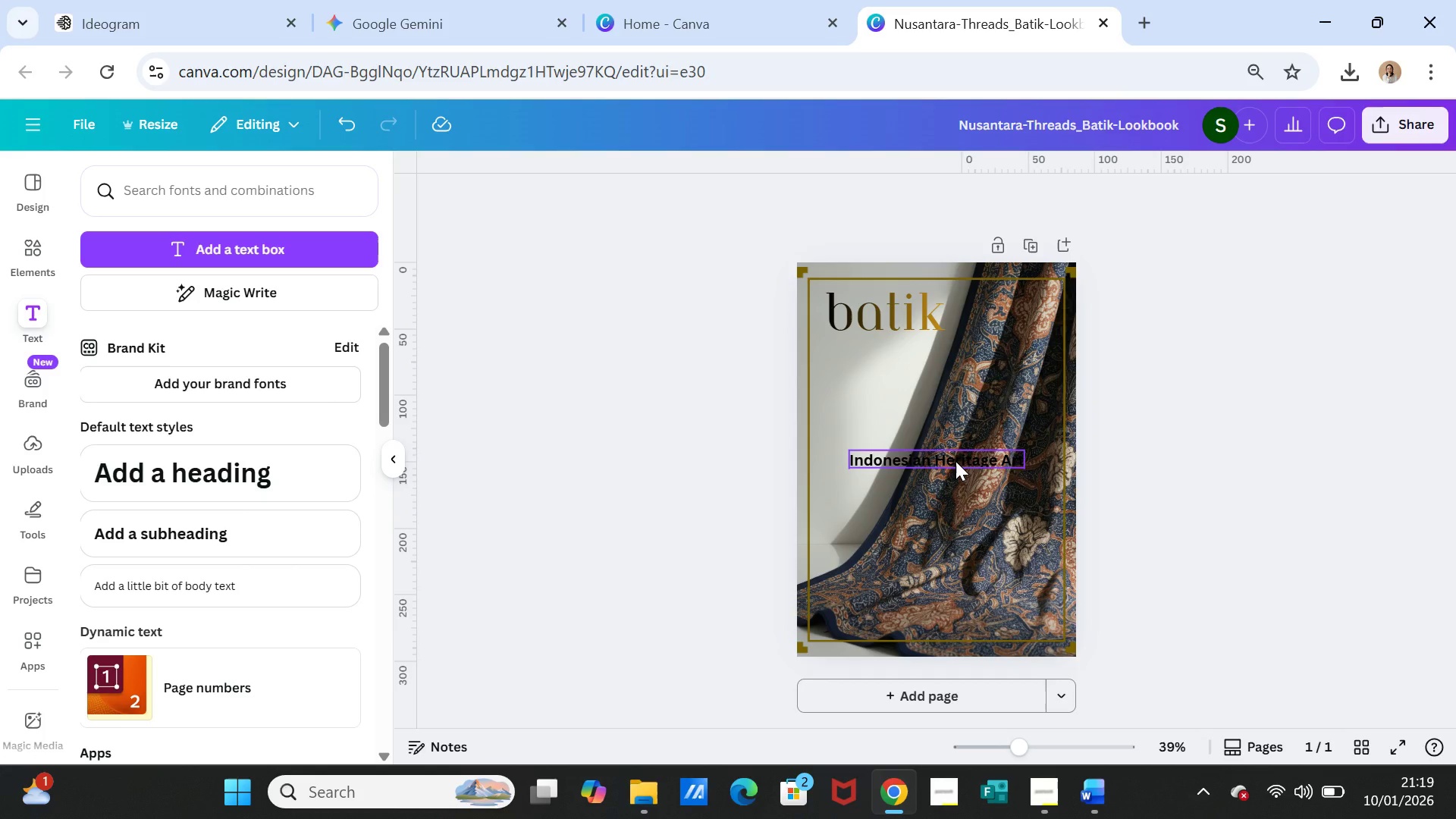 
left_click([956, 461])
 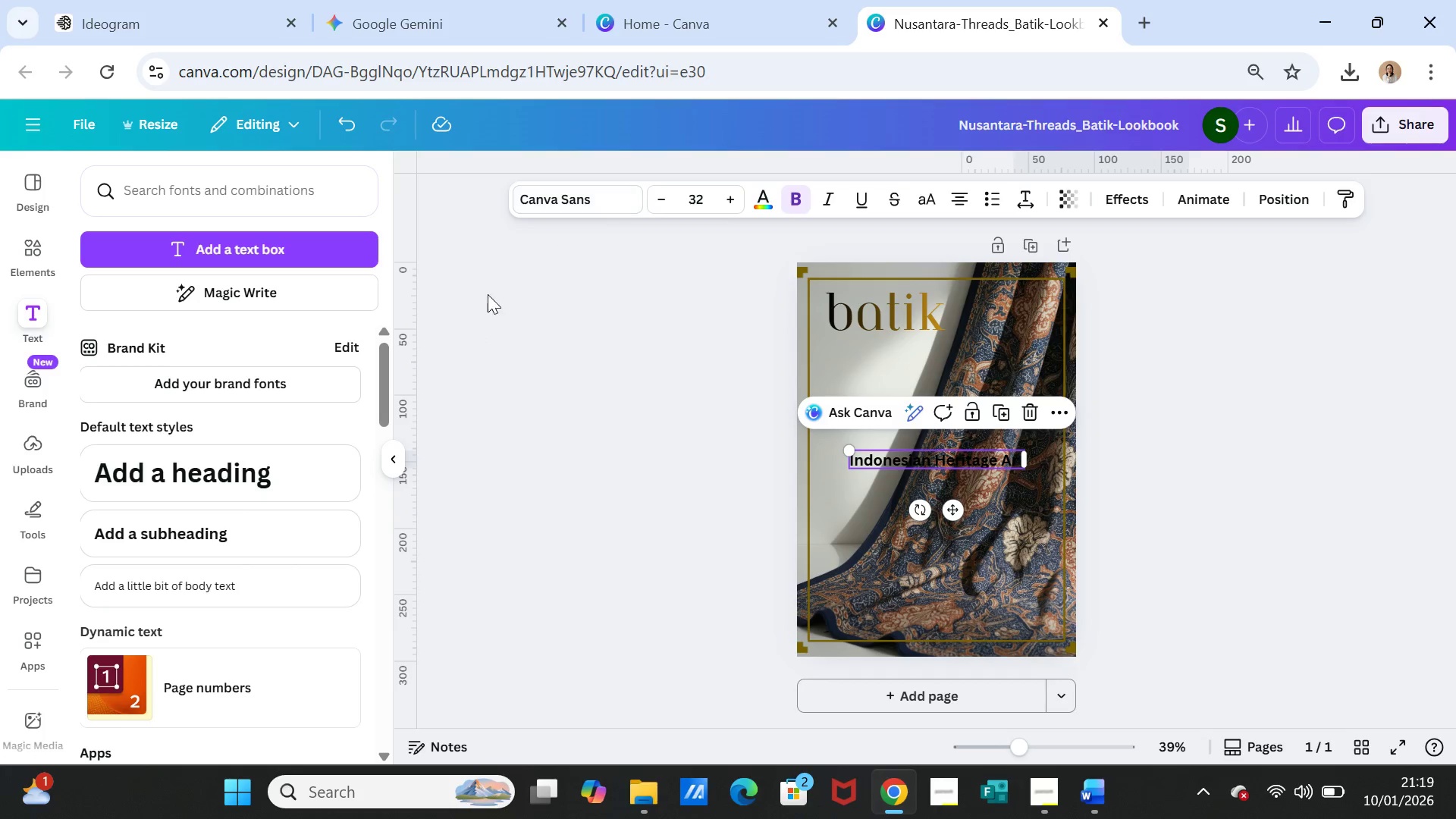 
left_click([548, 191])
 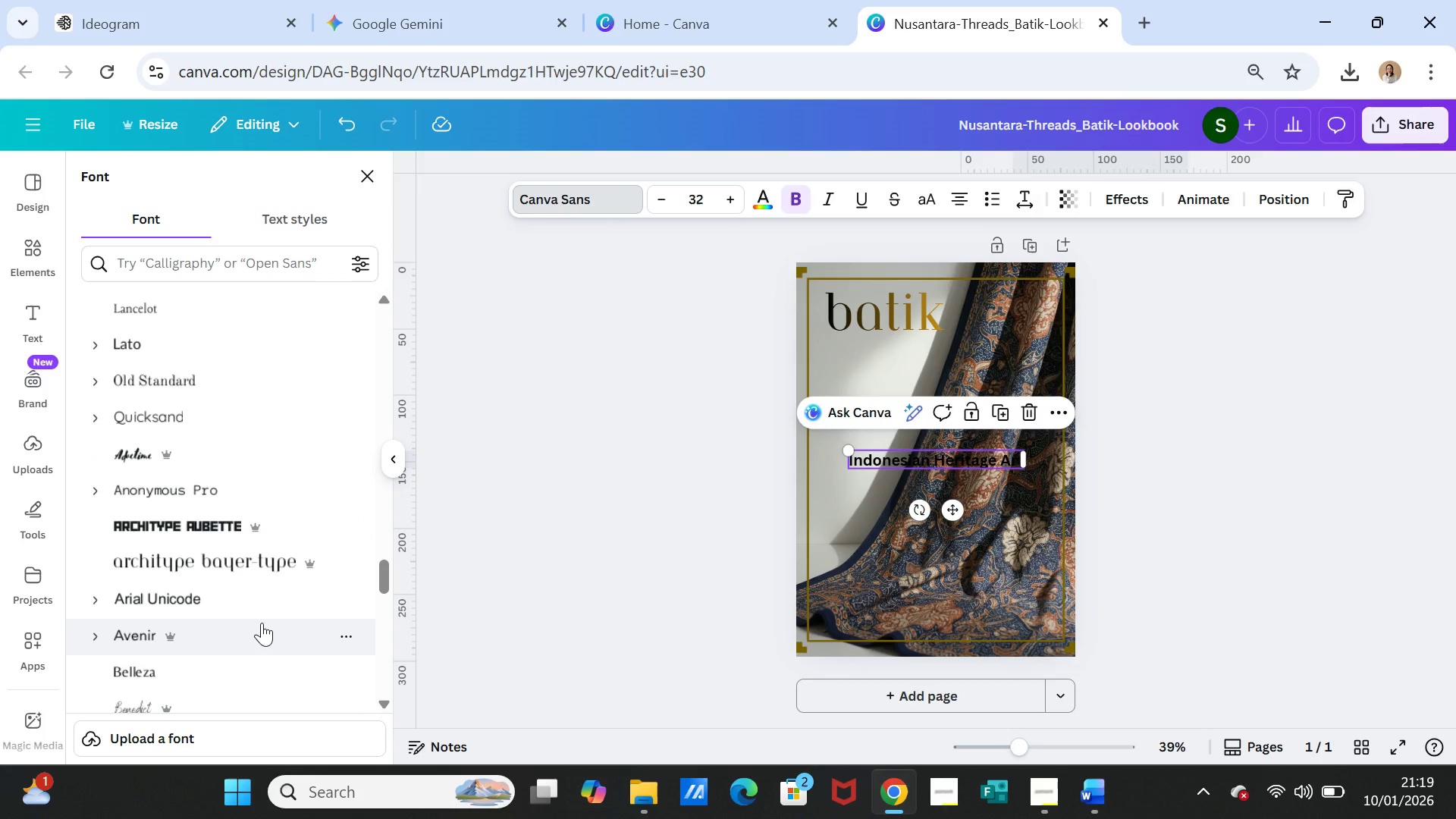 
scroll: coordinate [259, 624], scroll_direction: down, amount: 2.0
 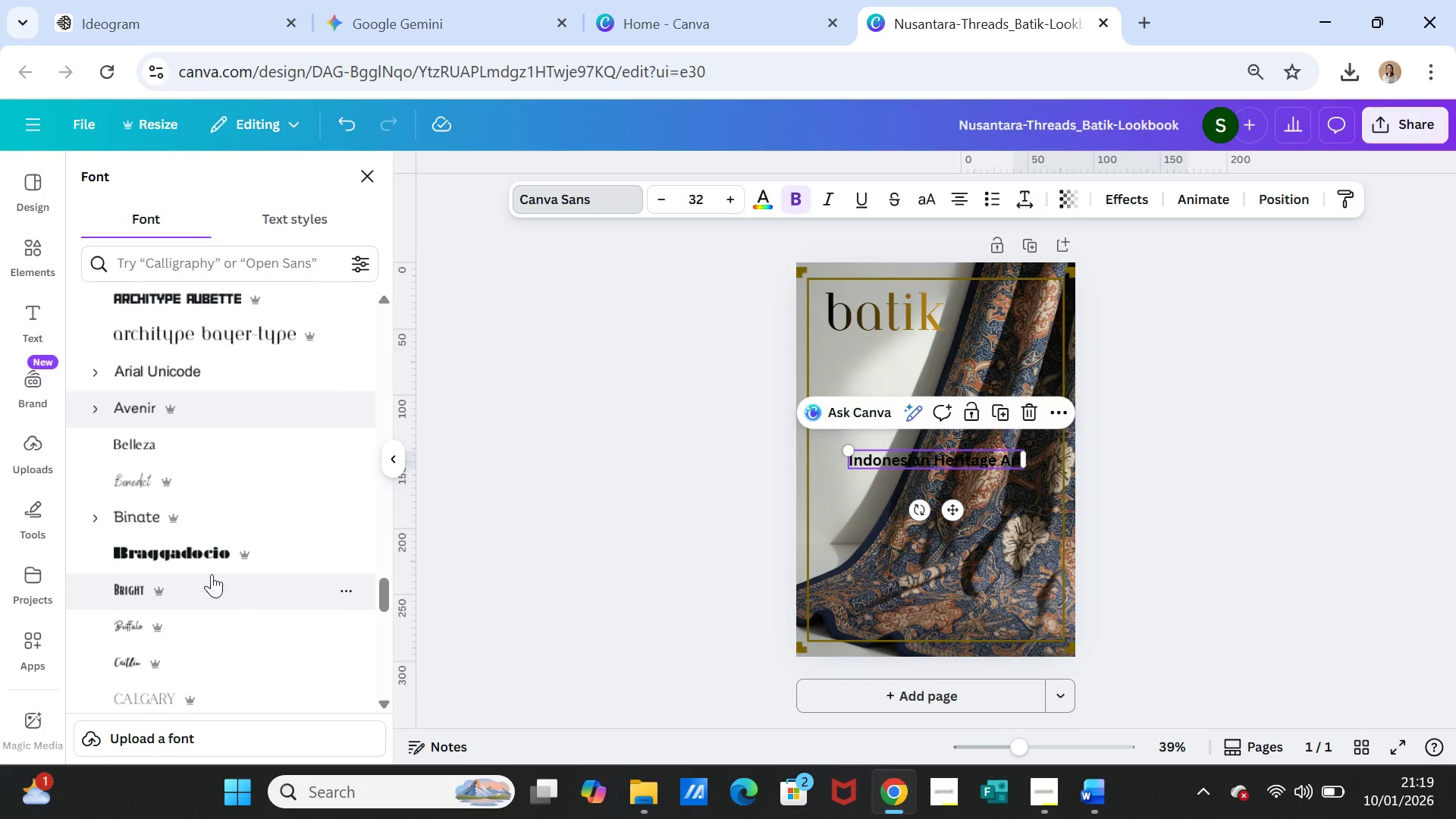 
left_click([179, 516])
 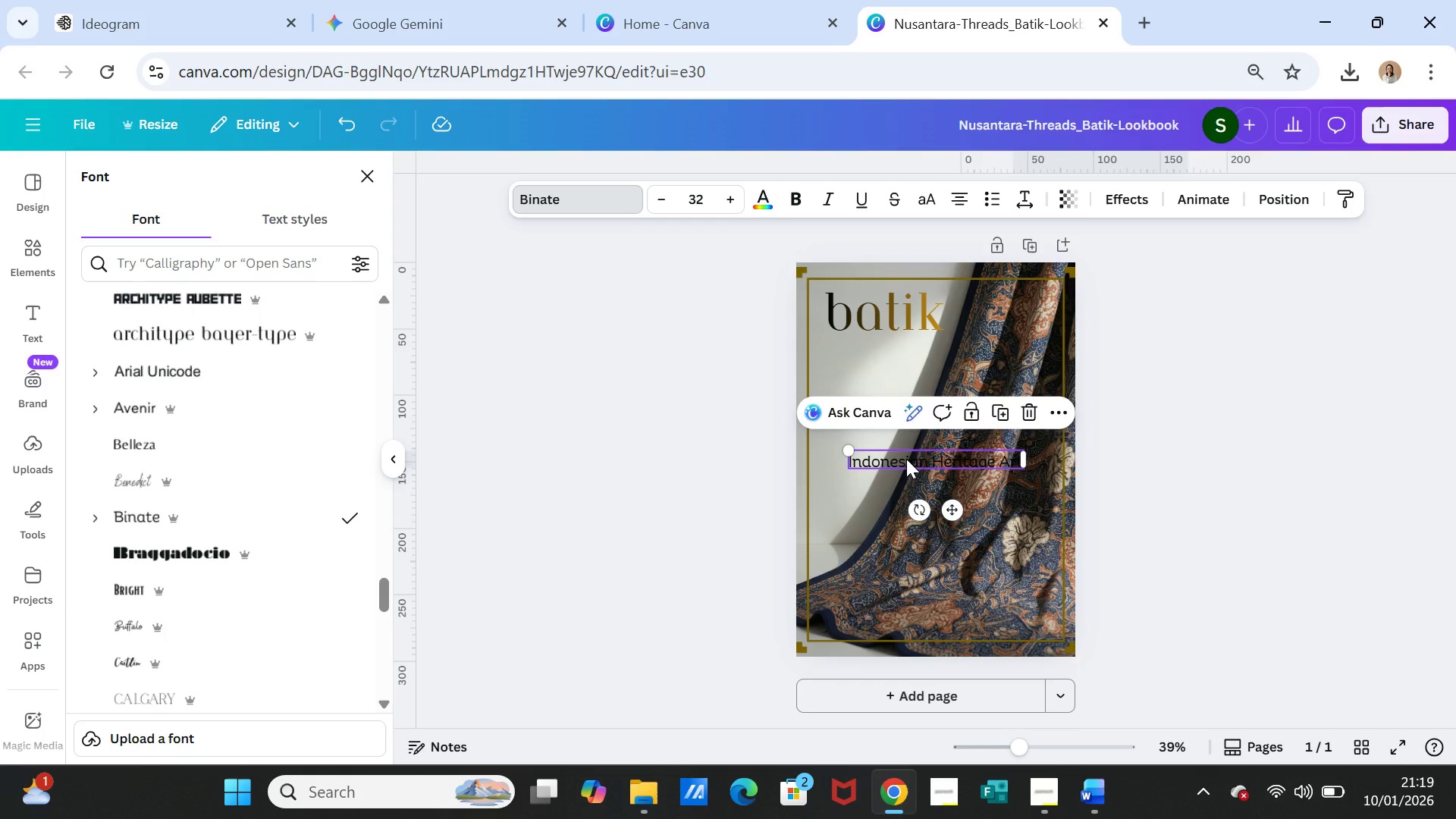 
double_click([906, 459])
 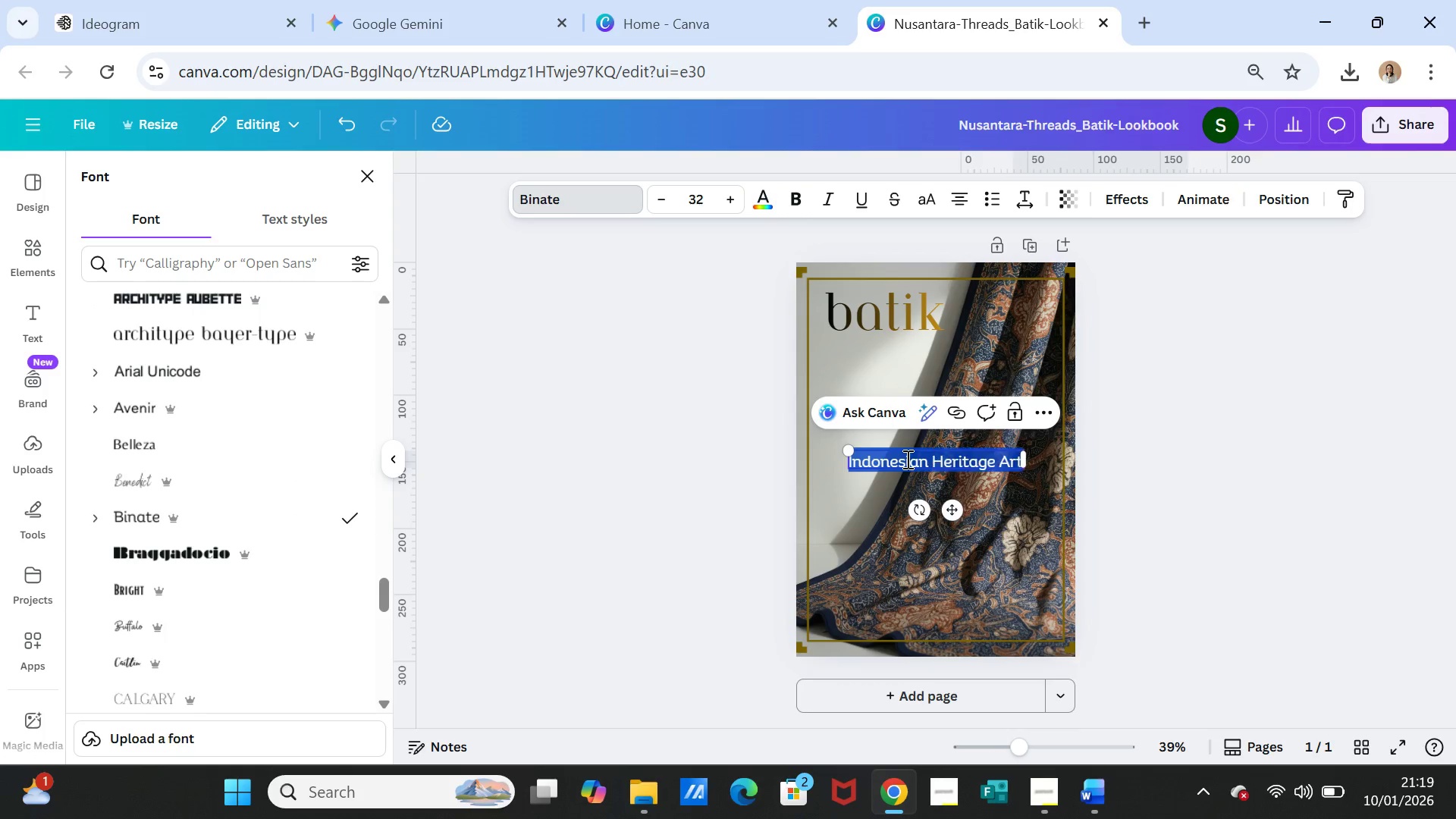 
triple_click([906, 459])
 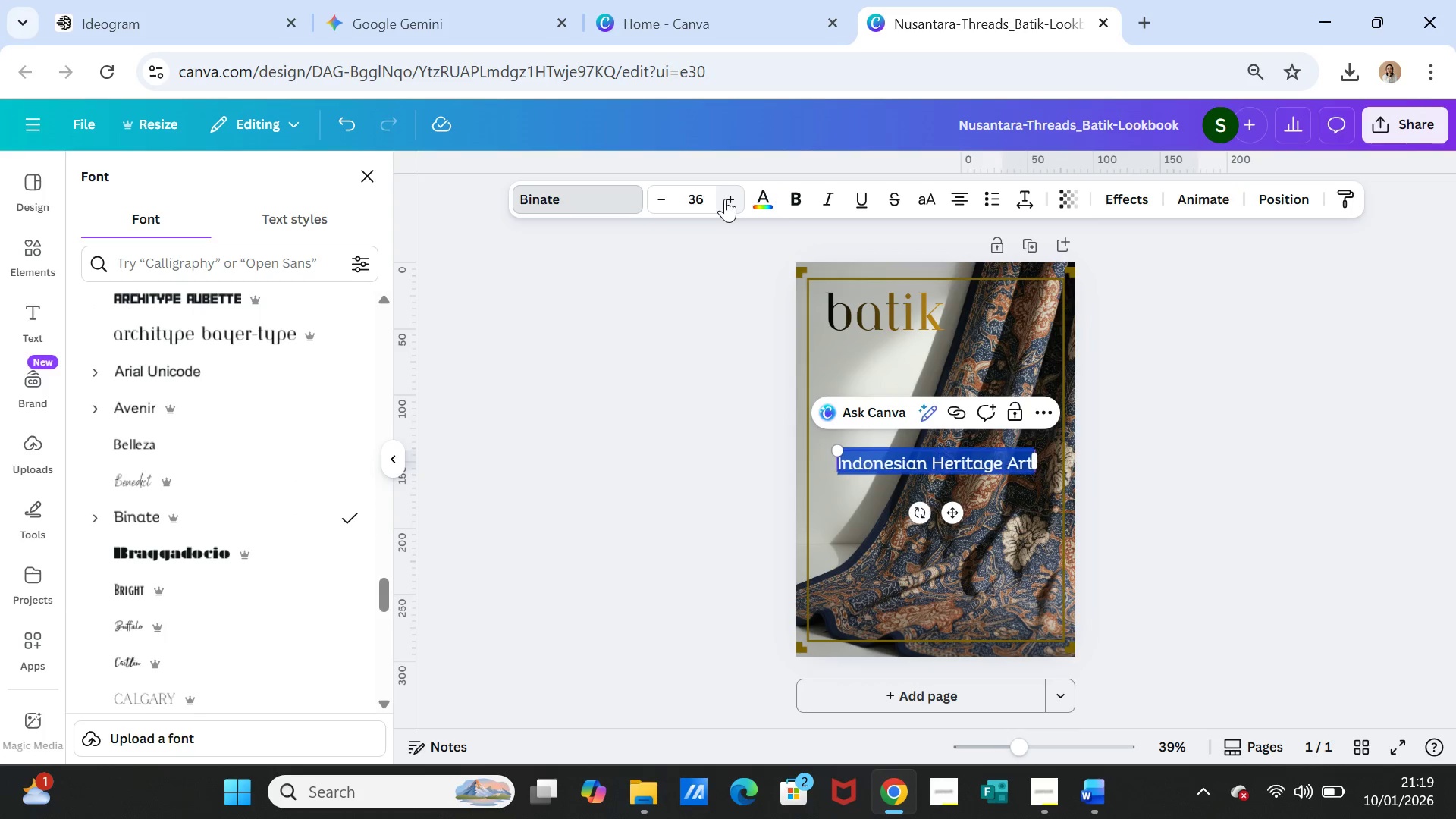 
left_click([725, 199])
 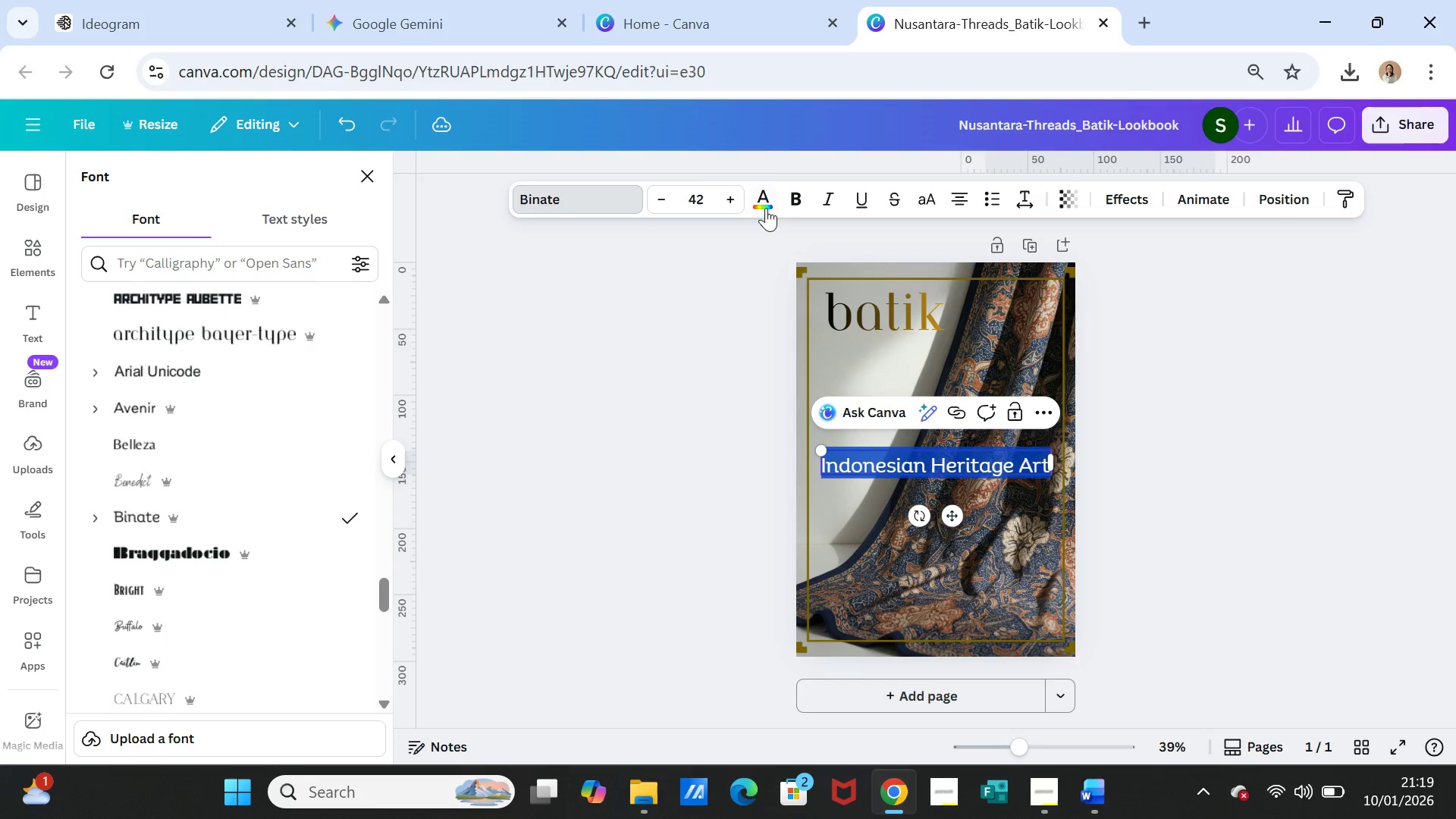 
left_click([765, 199])
 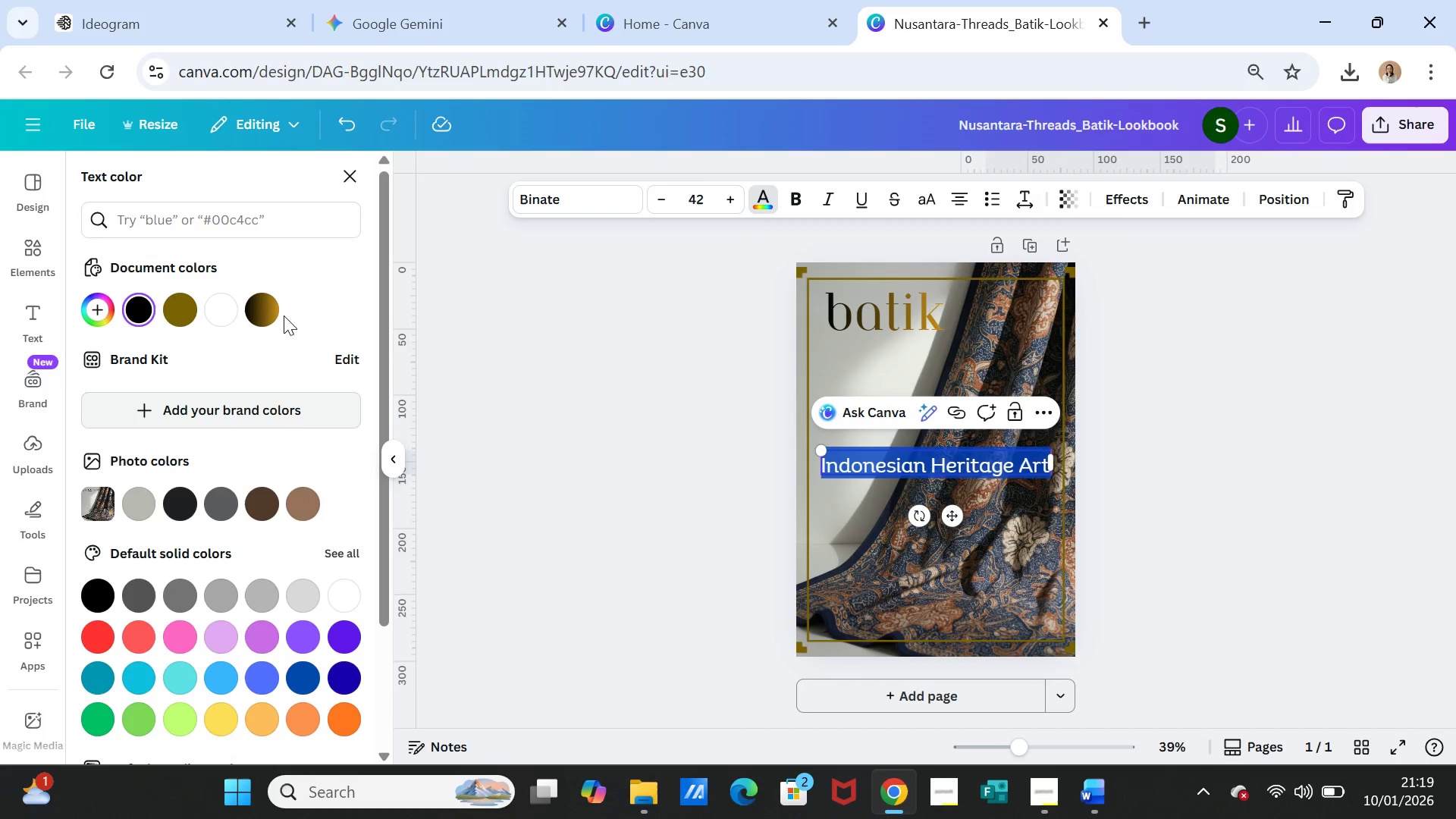 
left_click([216, 312])
 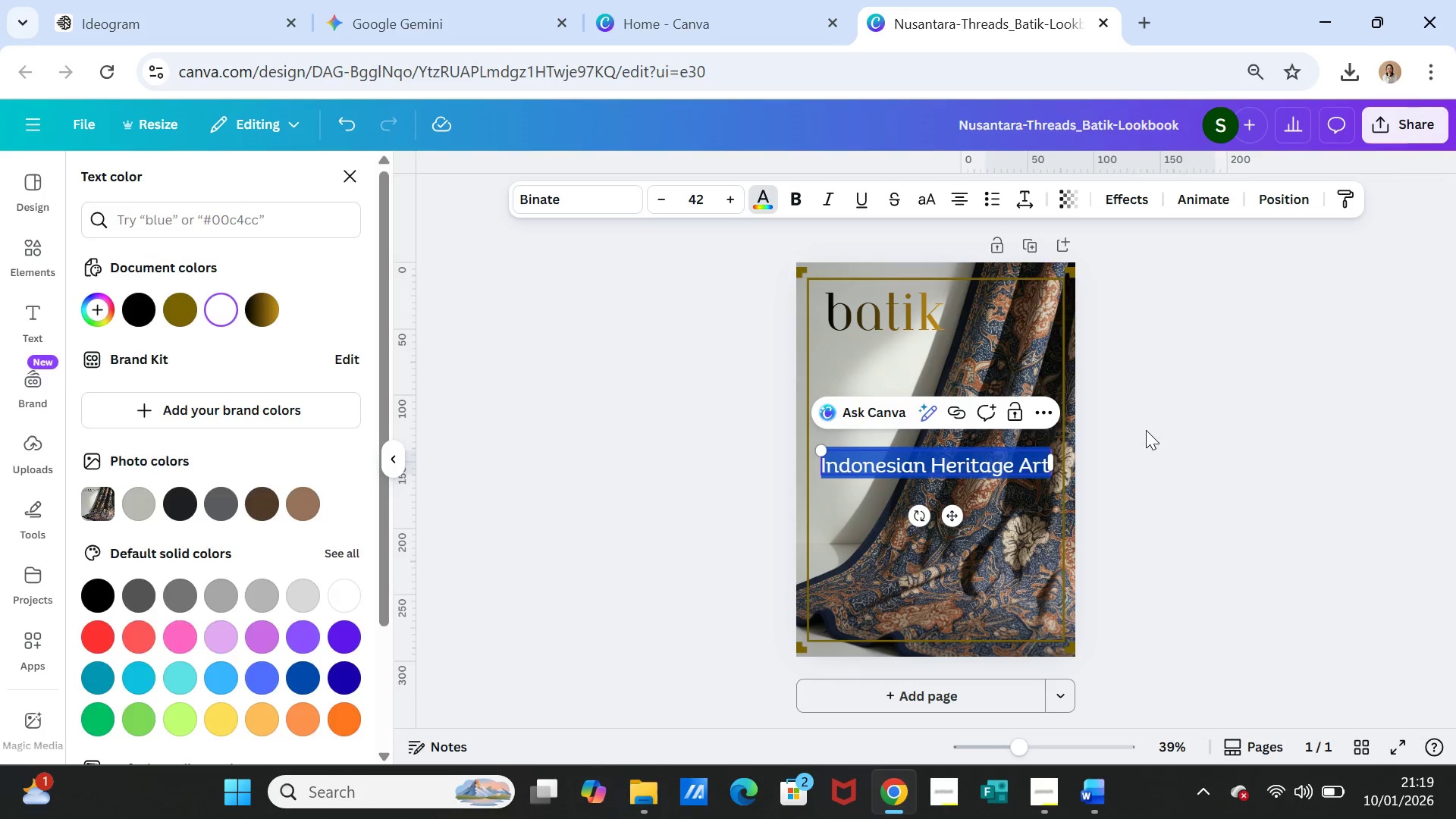 
left_click([1144, 438])
 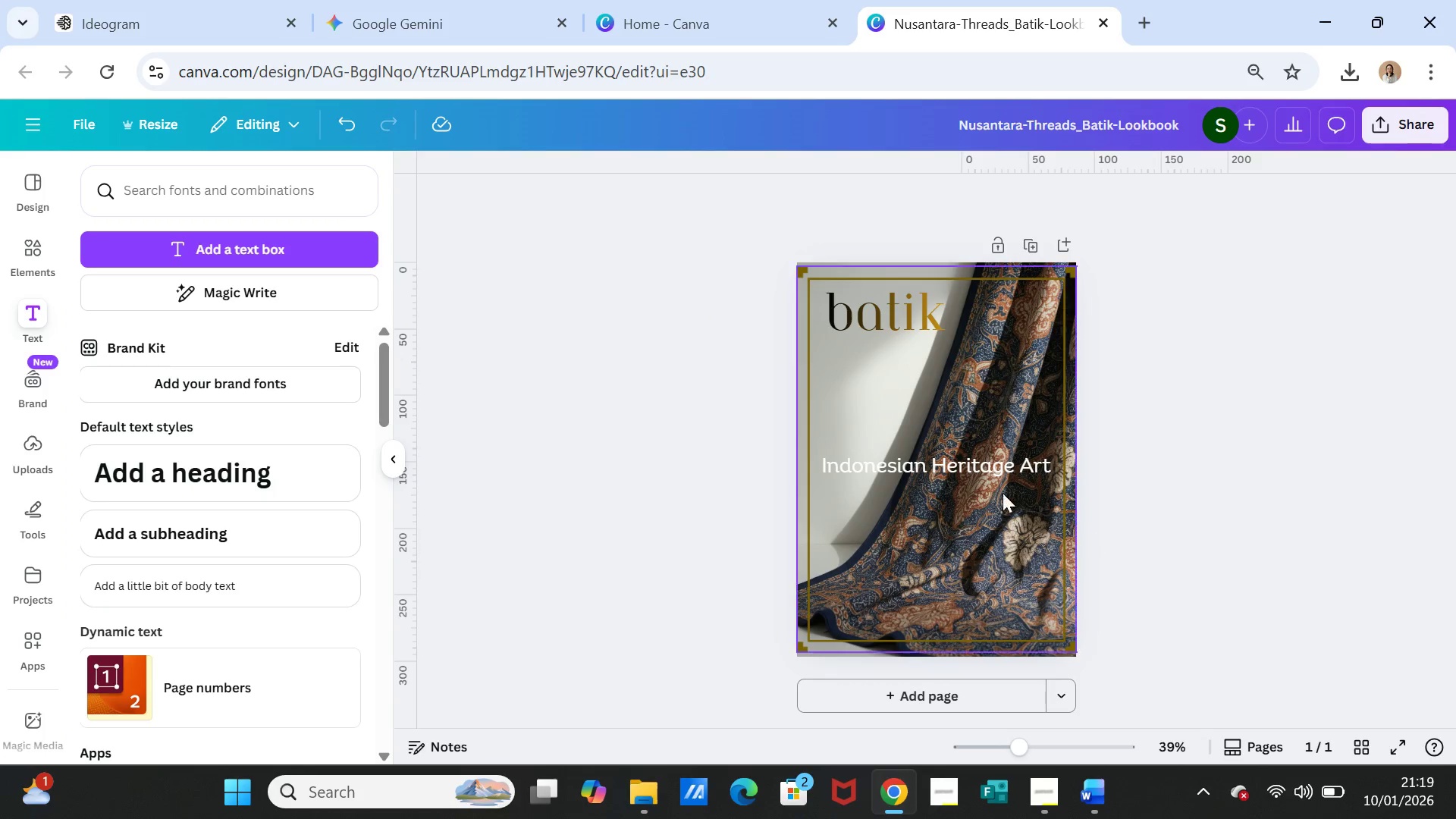 
left_click_drag(start_coordinate=[976, 458], to_coordinate=[978, 590])
 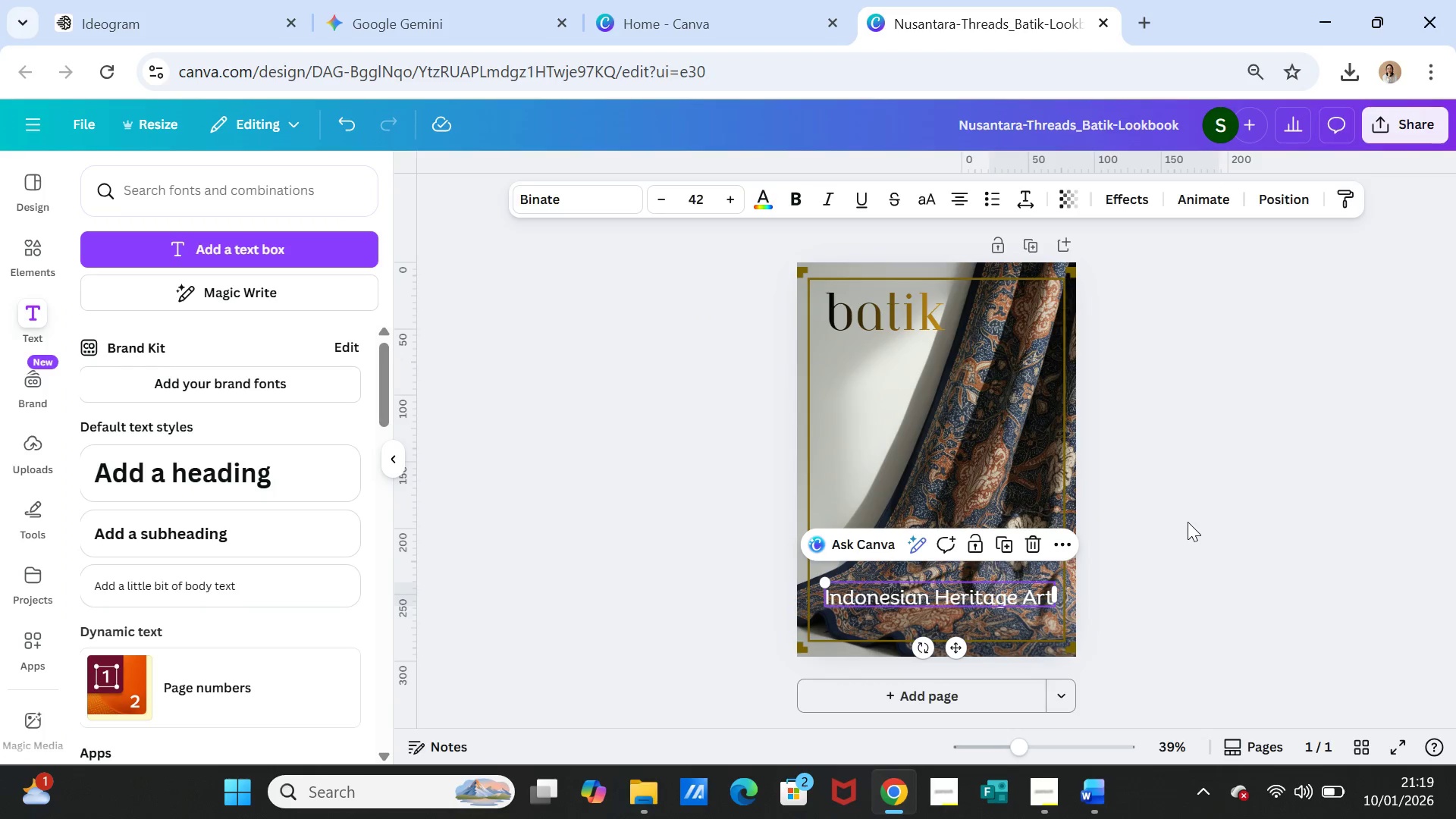 
left_click([1188, 522])
 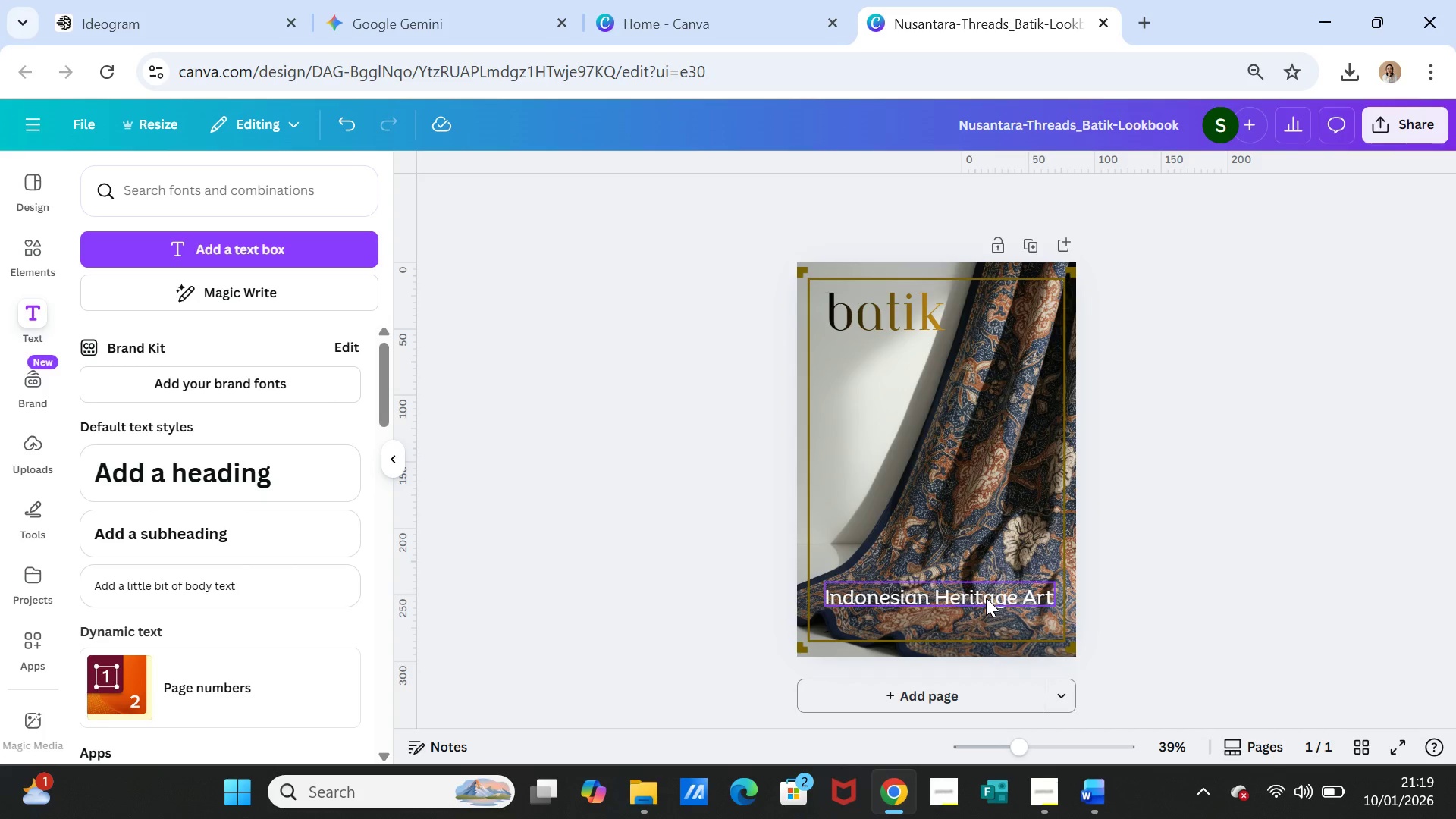 
left_click_drag(start_coordinate=[986, 598], to_coordinate=[984, 617])
 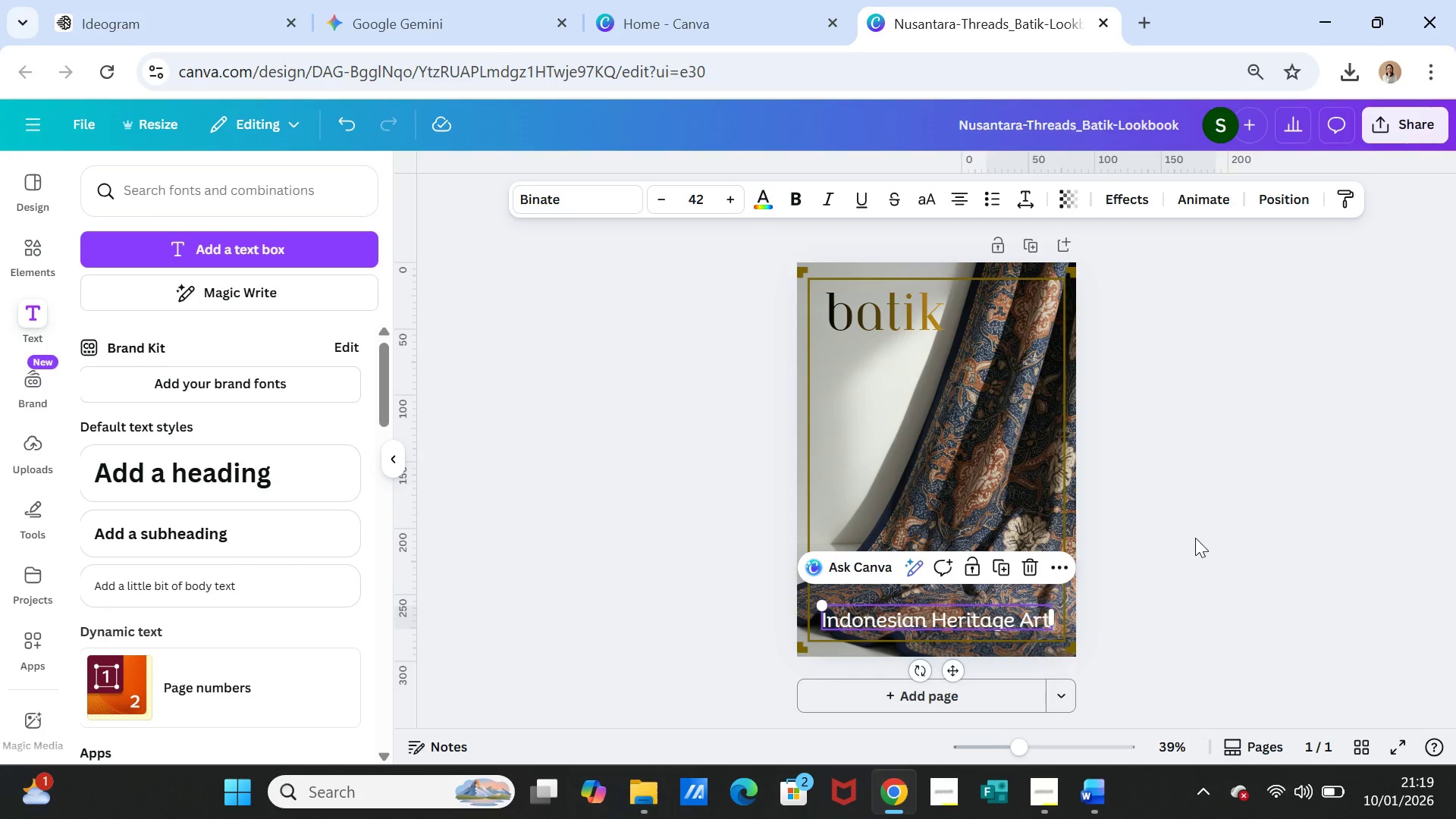 
left_click([1195, 538])
 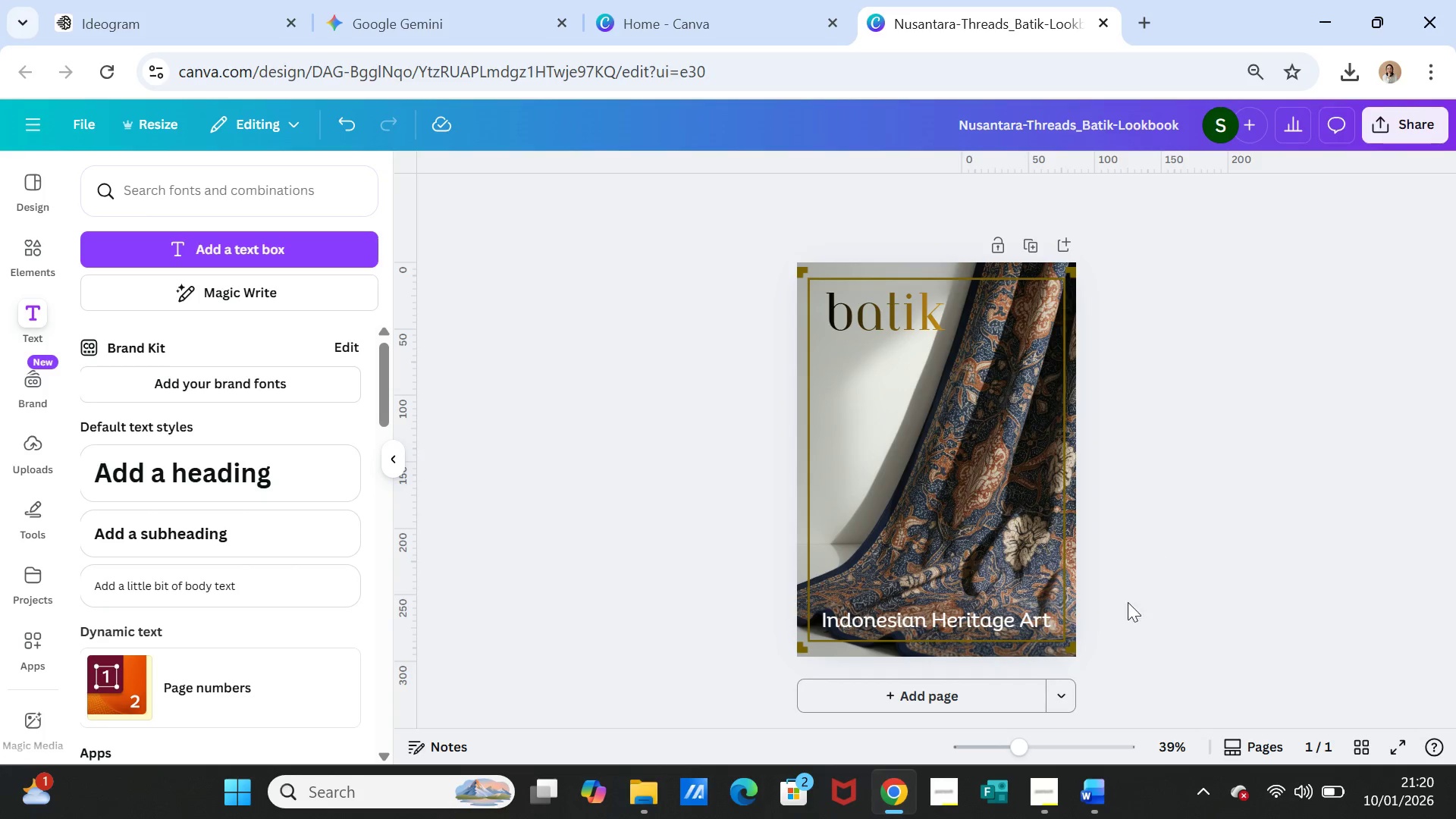 
wait(5.58)
 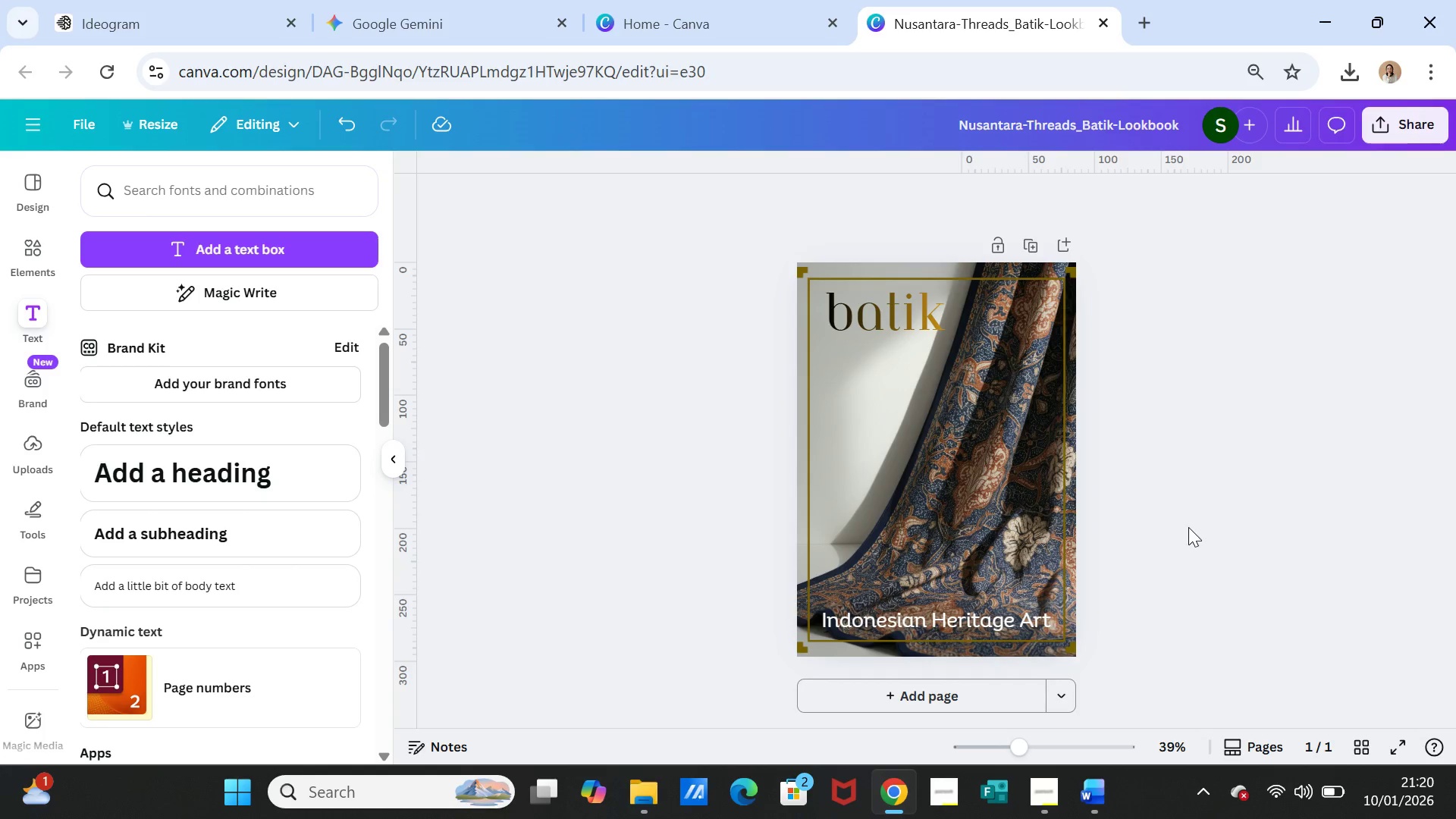 
left_click_drag(start_coordinate=[958, 621], to_coordinate=[961, 395])
 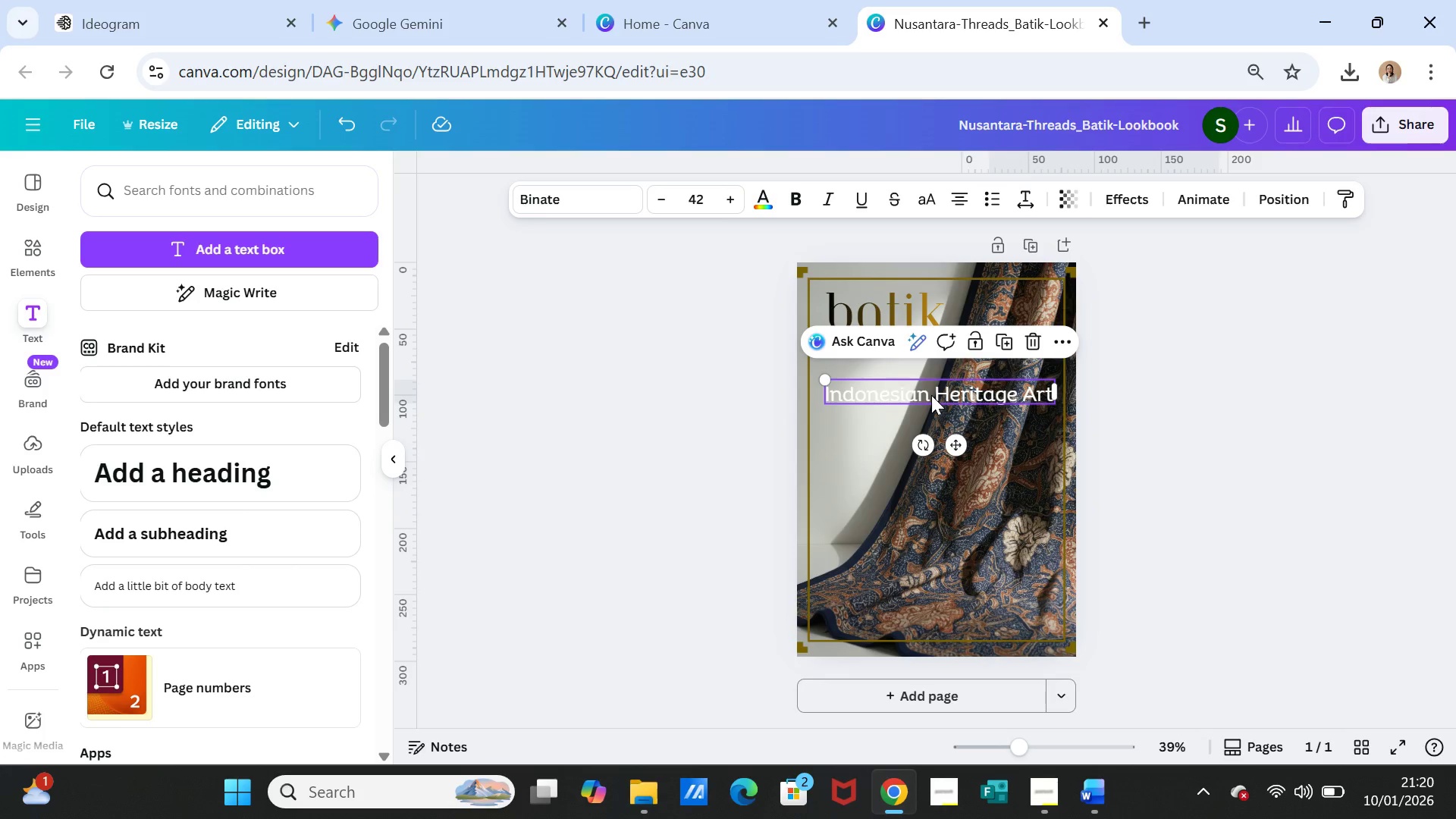 
left_click([931, 395])
 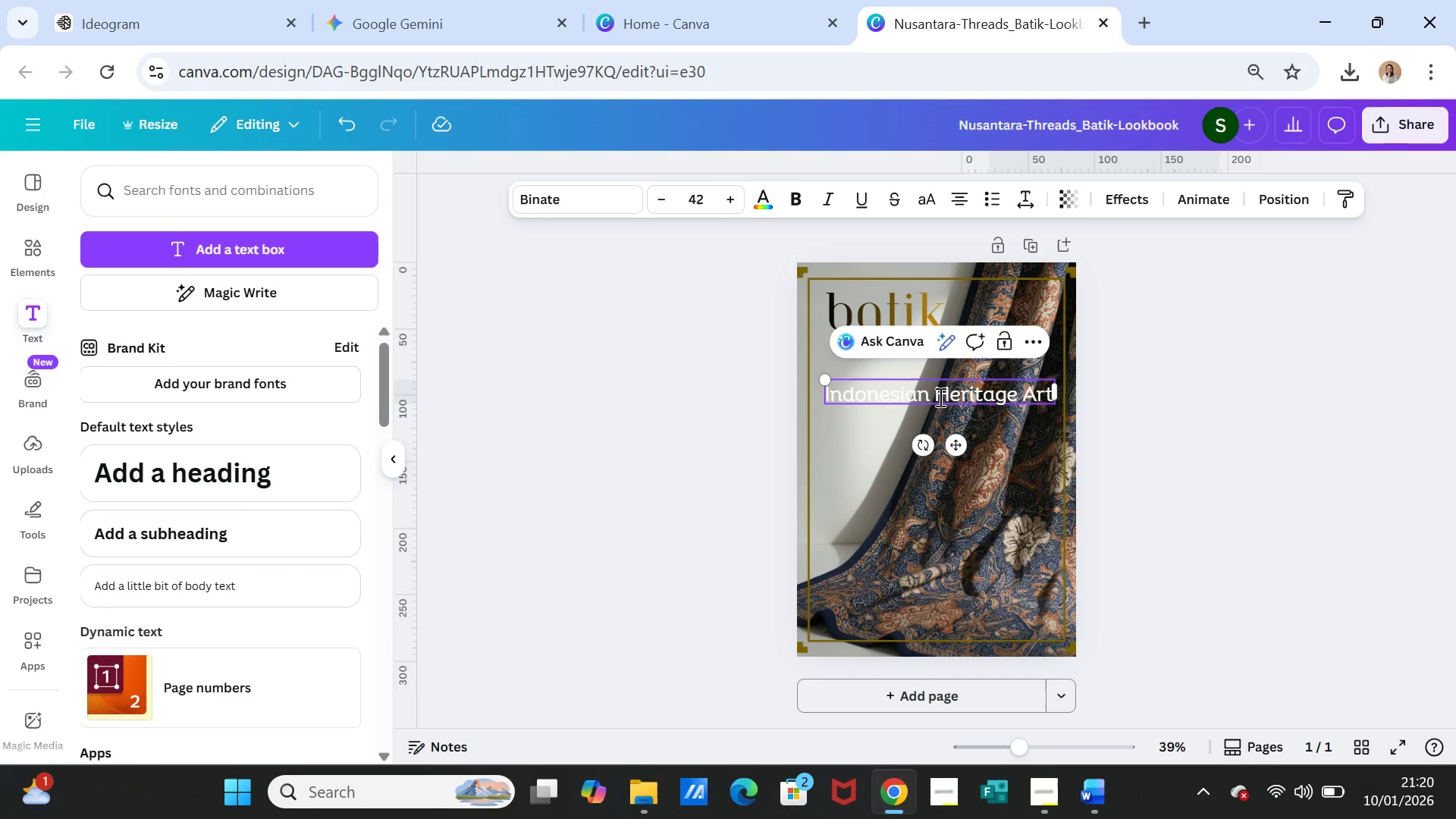 
key(Enter)
 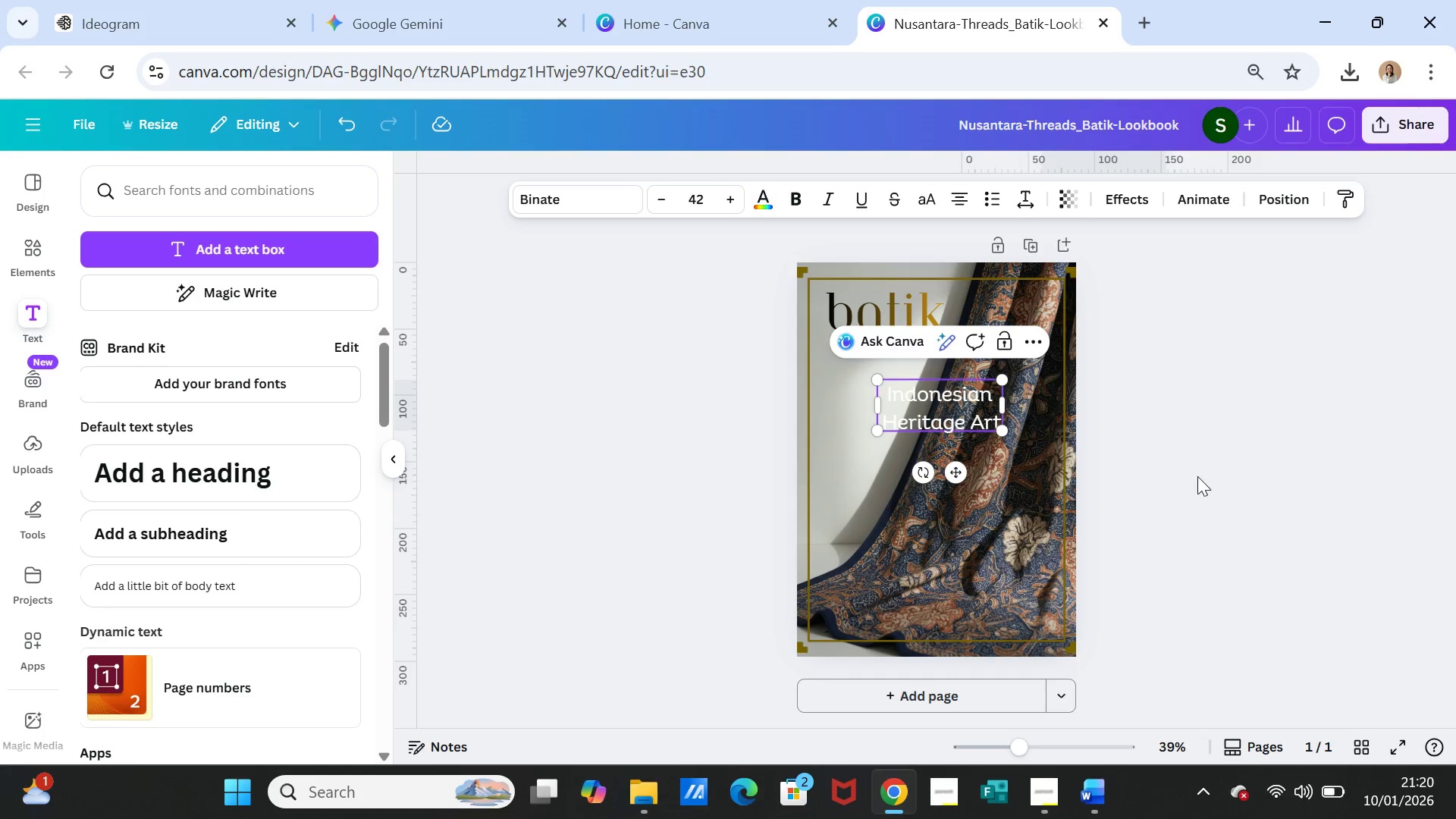 
left_click([1197, 476])
 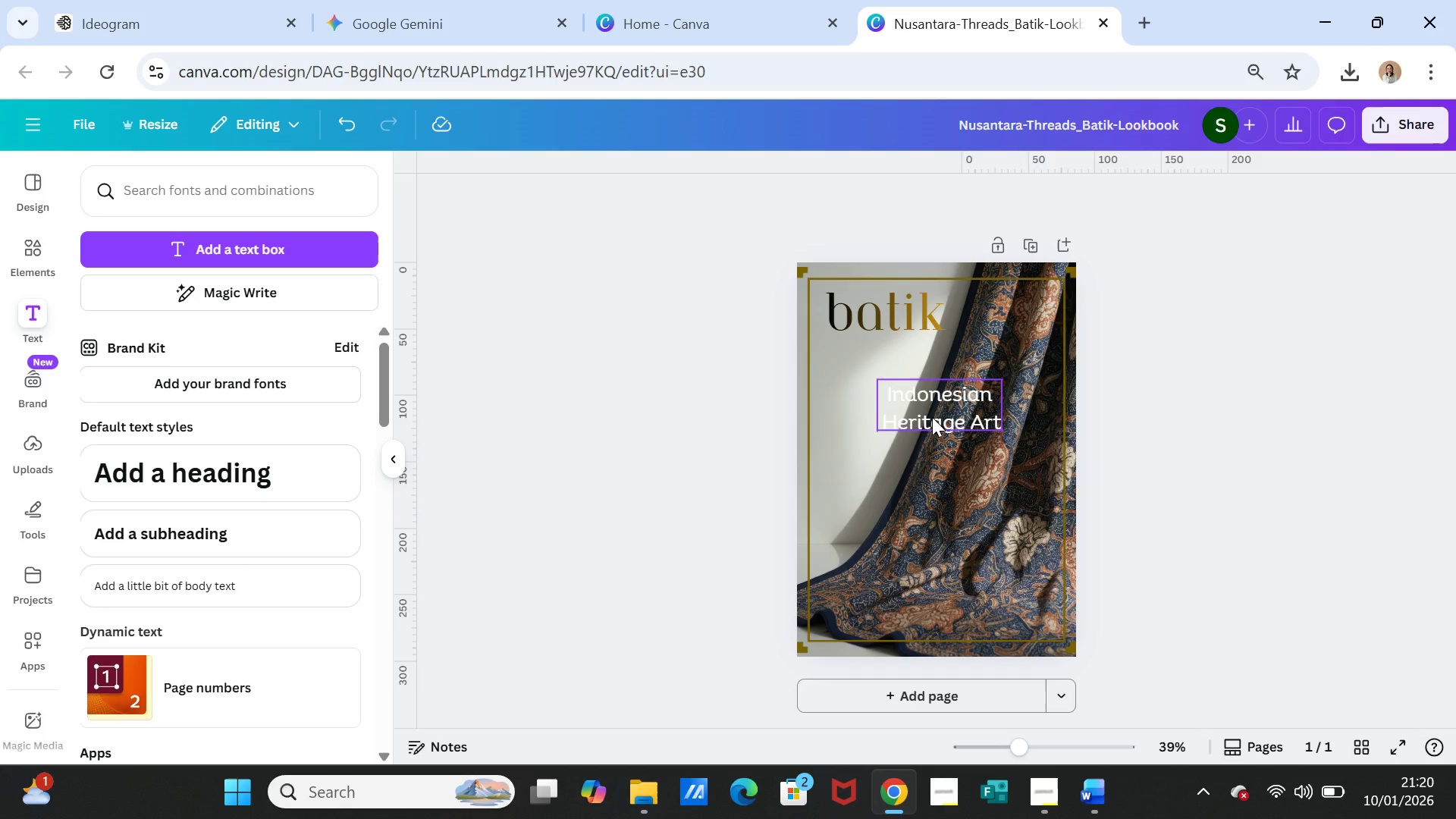 
left_click_drag(start_coordinate=[932, 417], to_coordinate=[934, 473])
 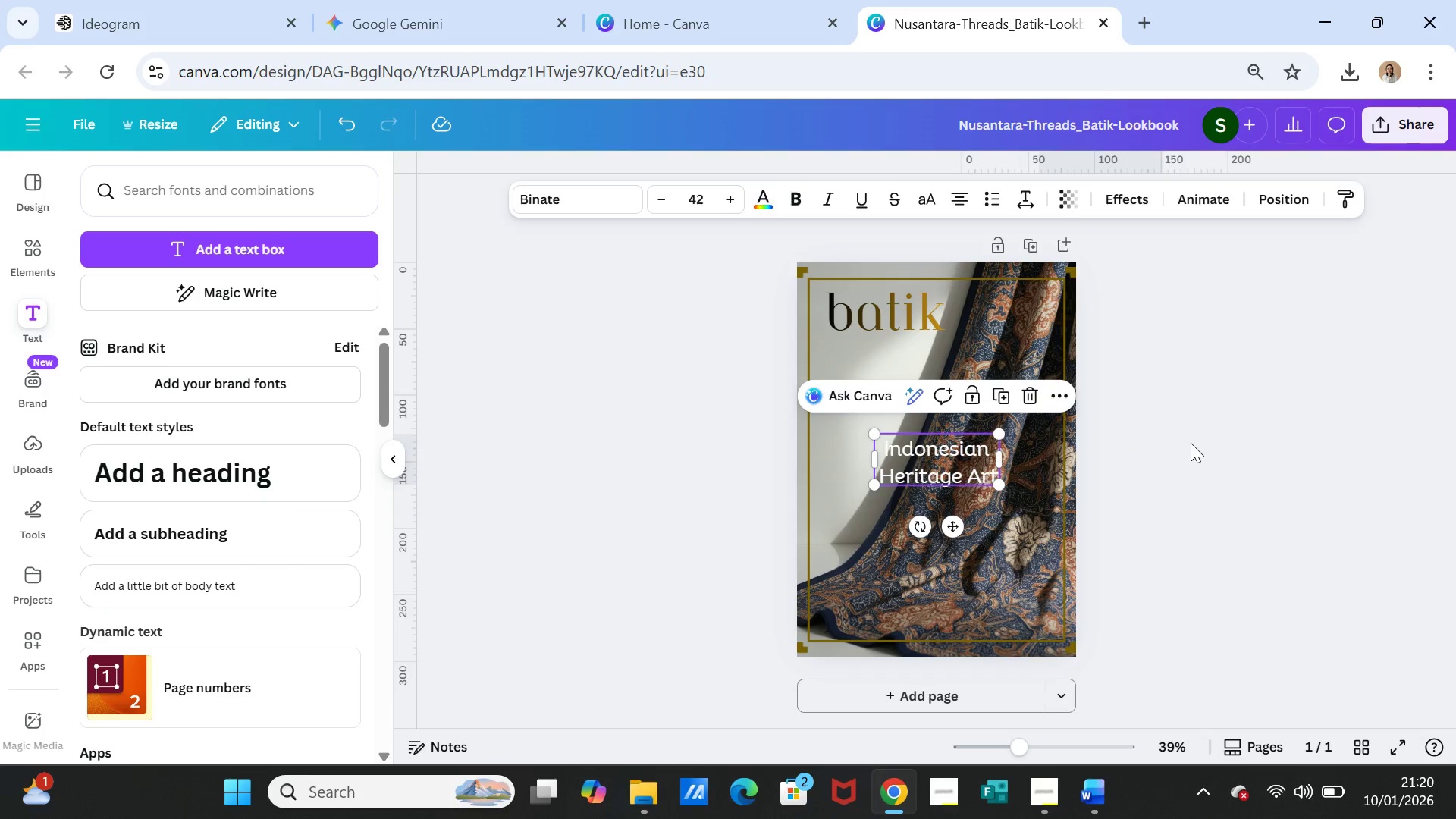 
left_click([1191, 443])
 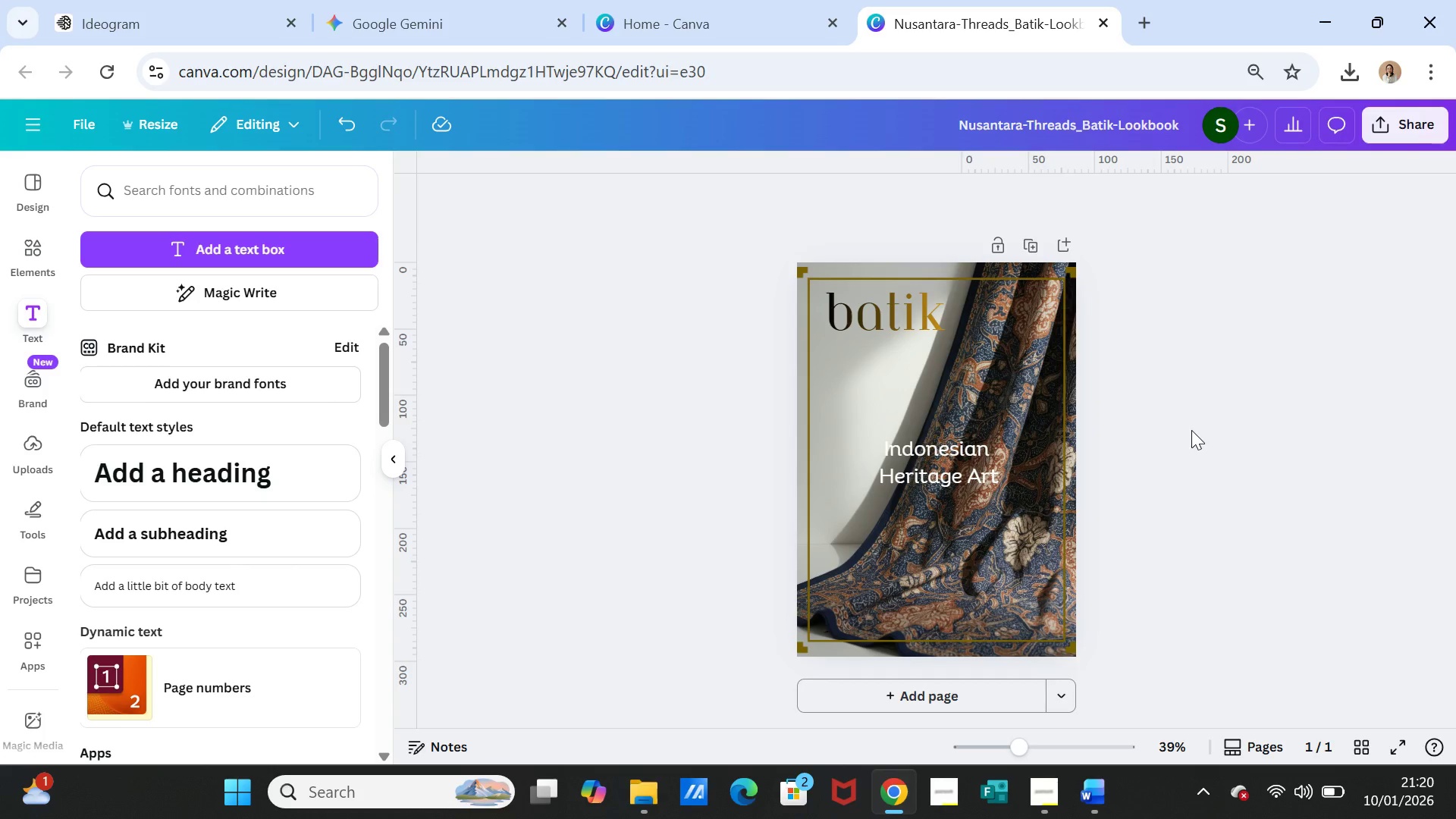 
left_click([965, 445])
 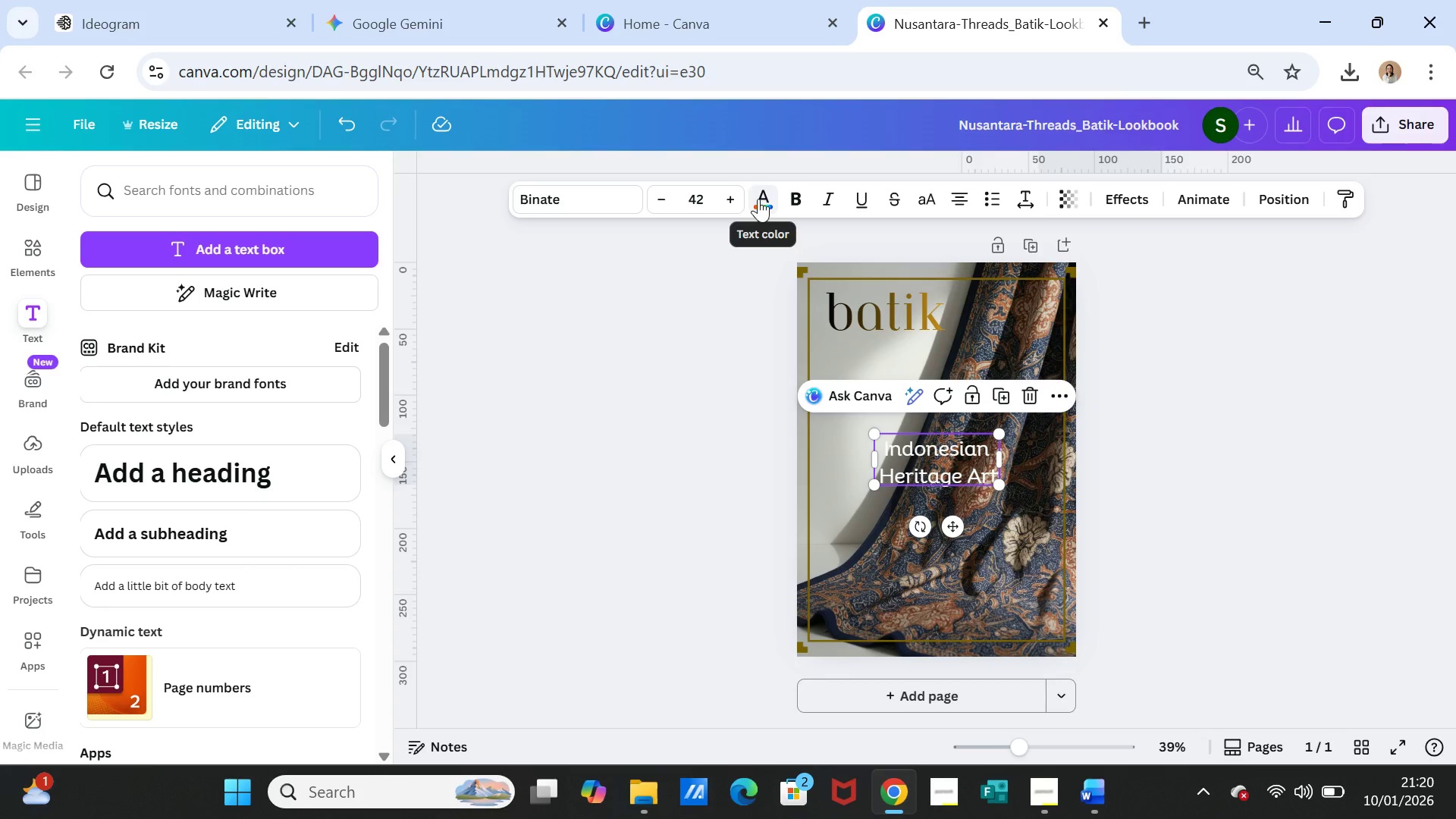 
left_click([759, 199])
 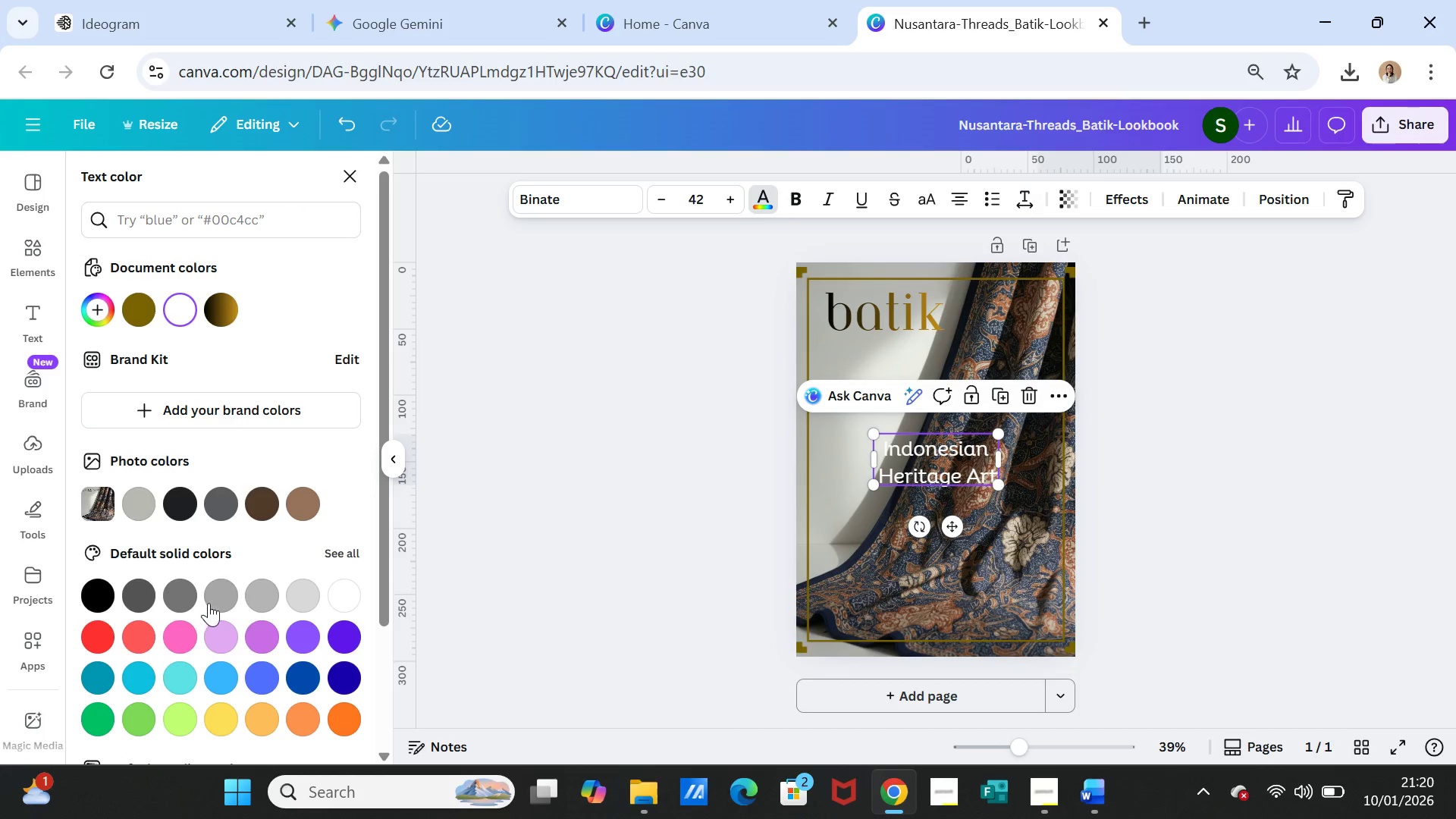 
scroll: coordinate [223, 585], scroll_direction: down, amount: 4.0
 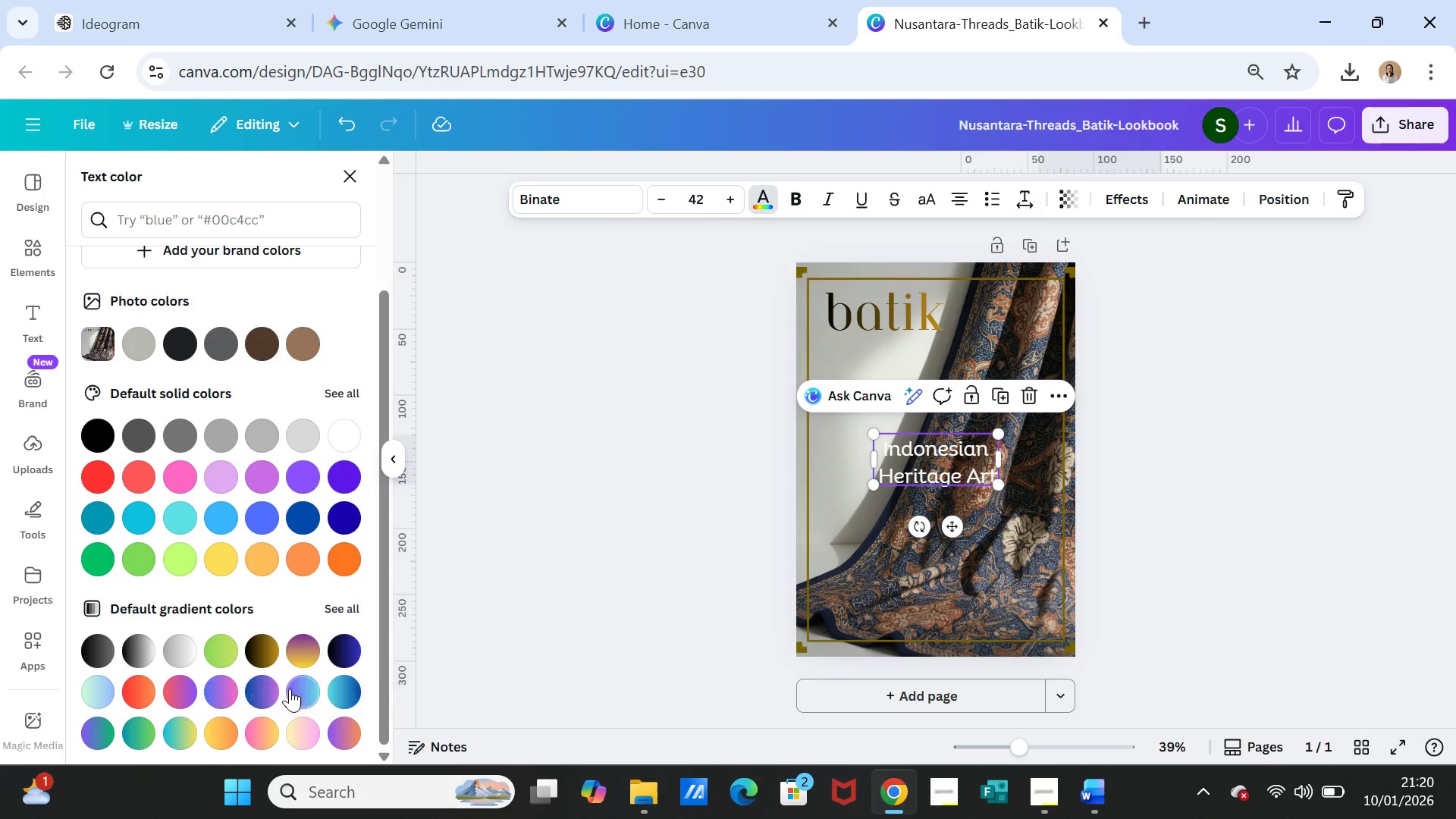 
left_click([303, 651])
 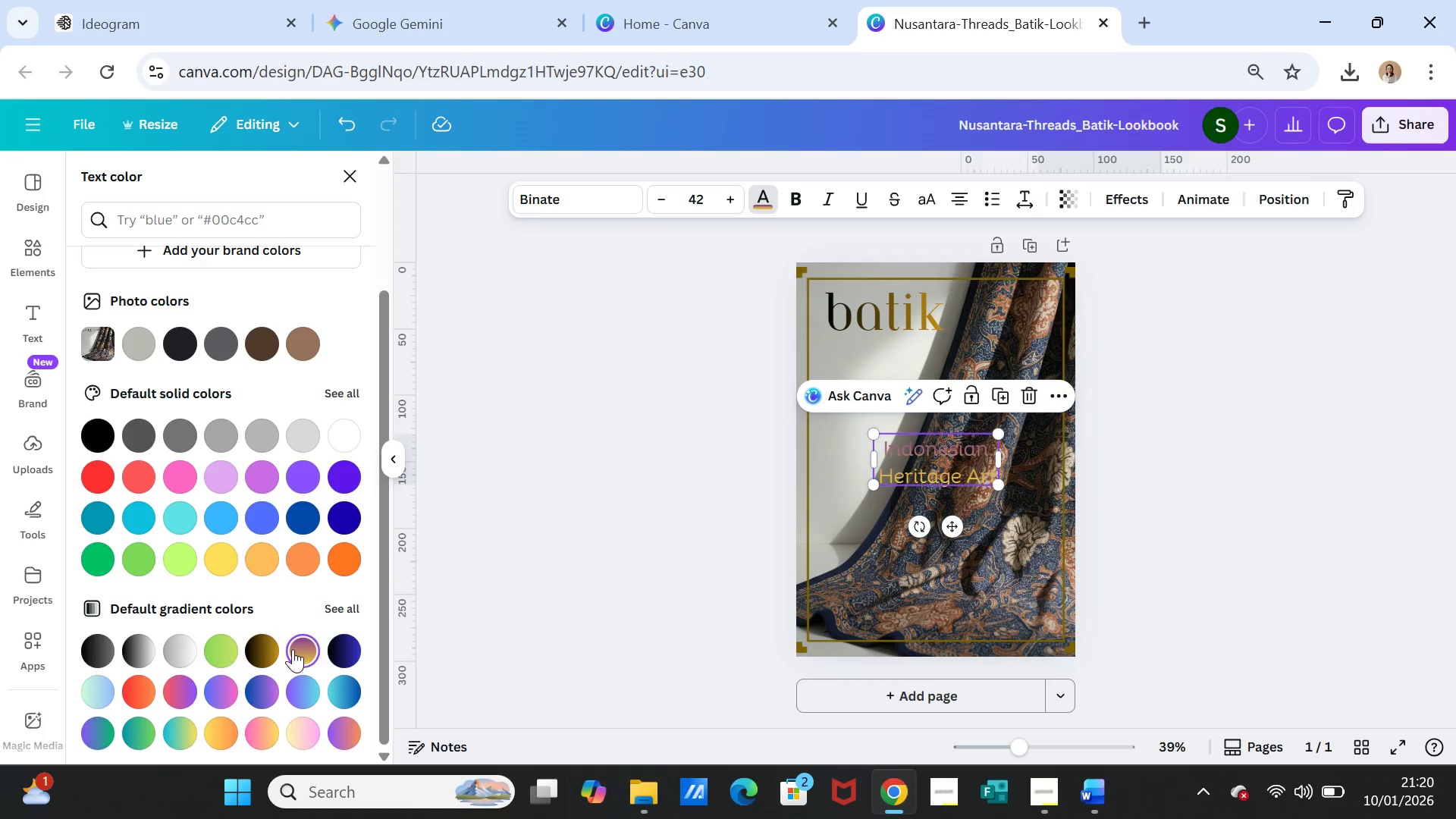 
left_click([181, 654])
 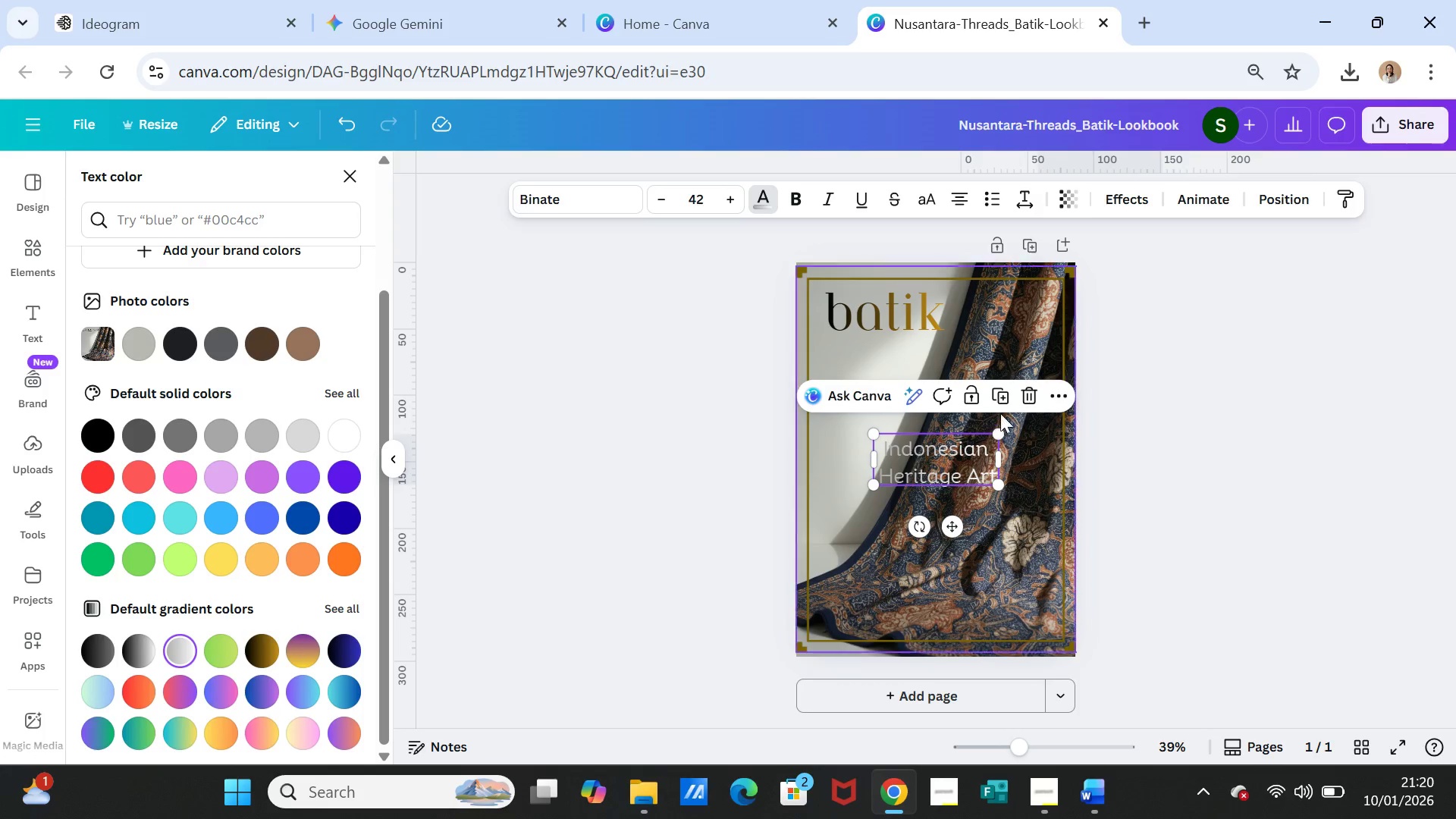 
wait(5.05)
 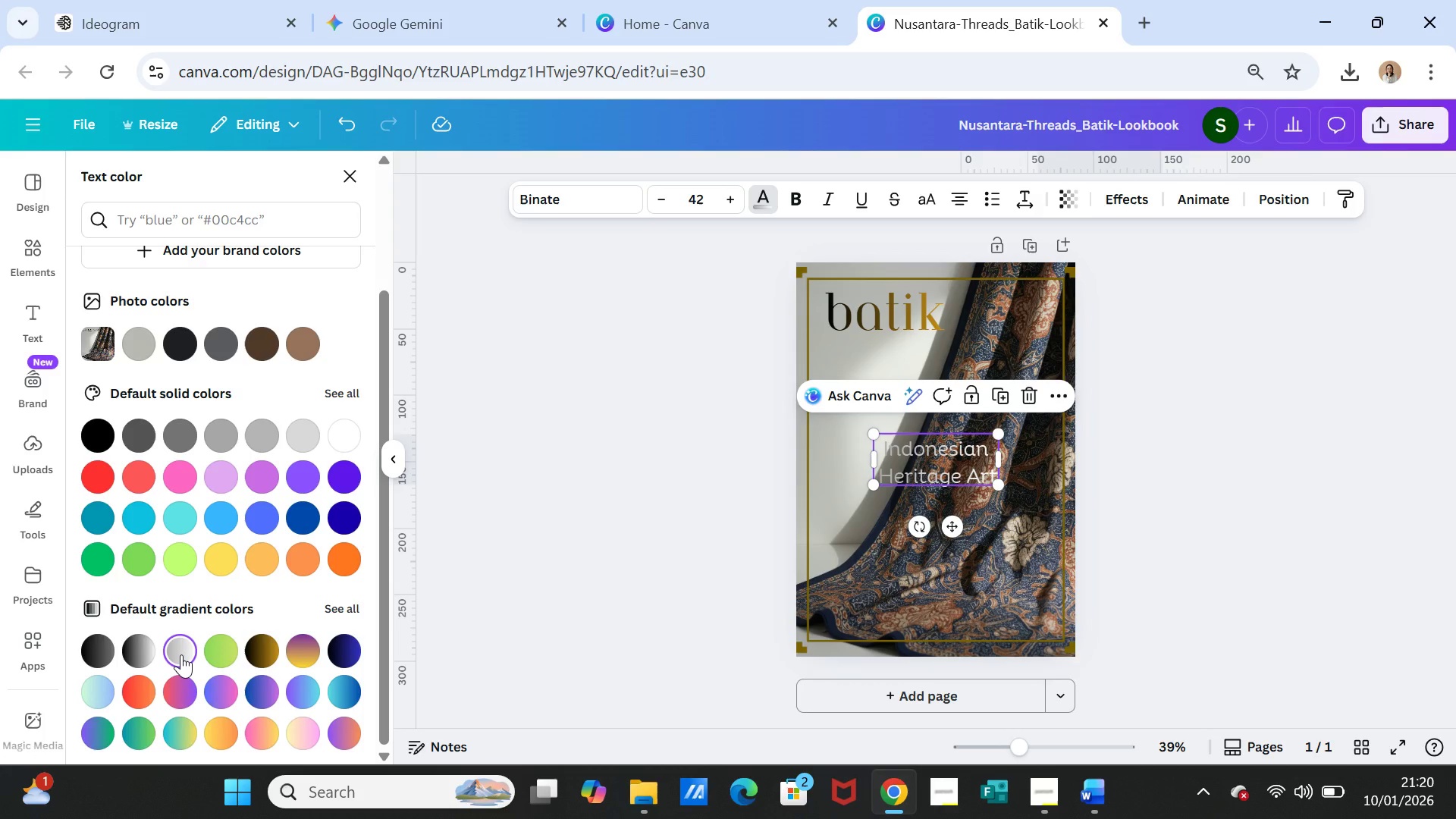 
double_click([1167, 523])
 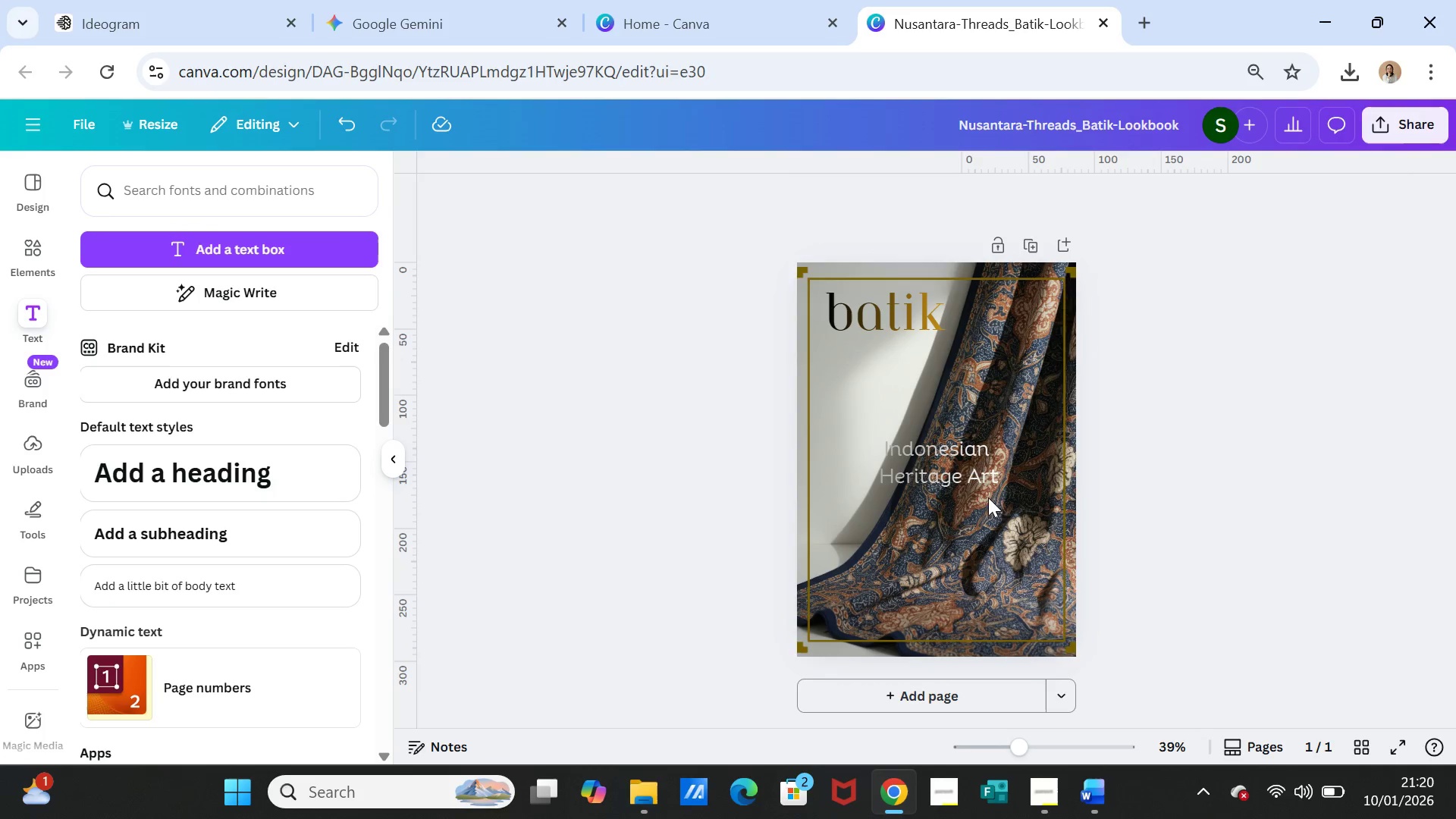 
left_click([954, 463])
 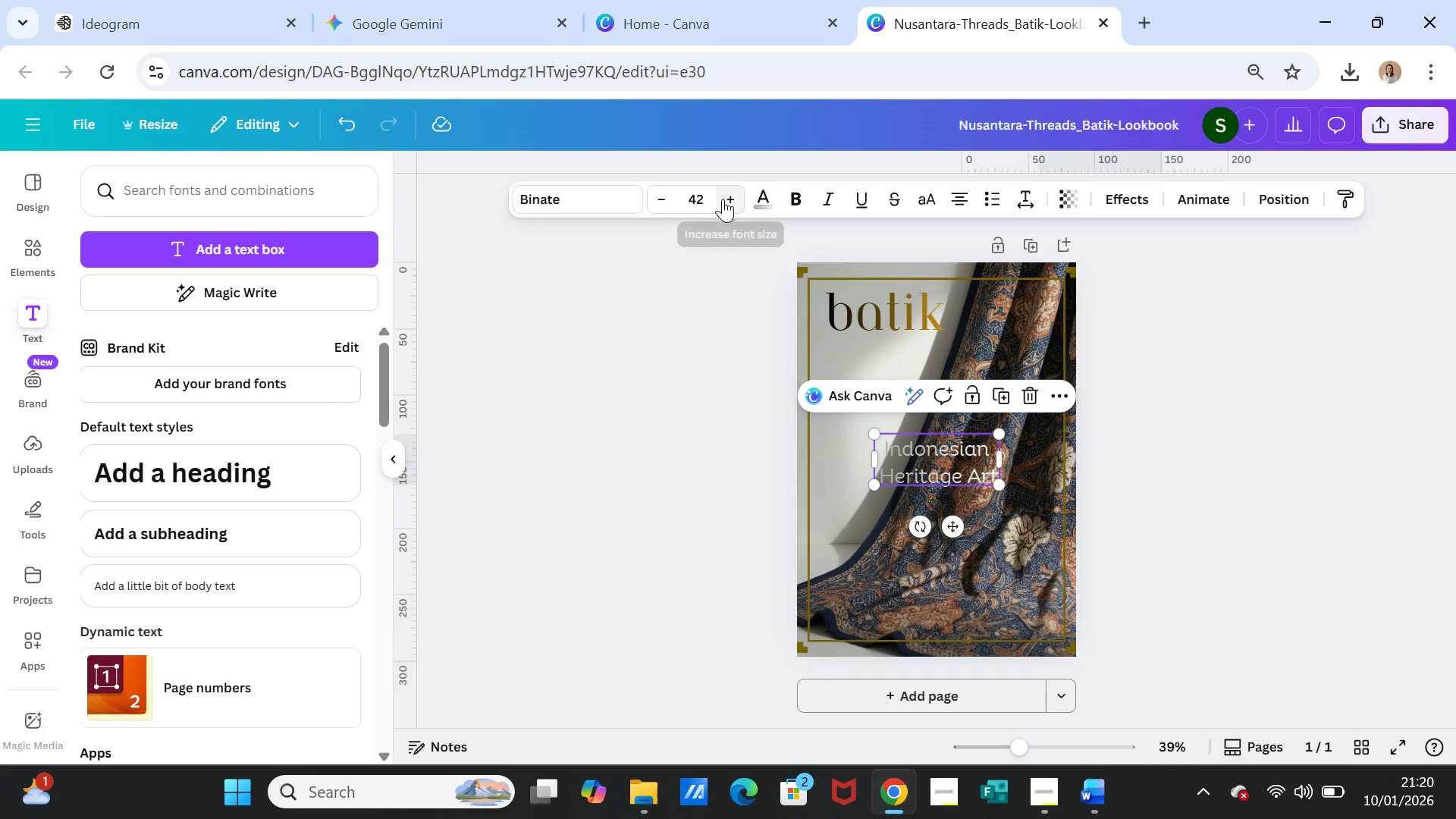 
double_click([727, 198])
 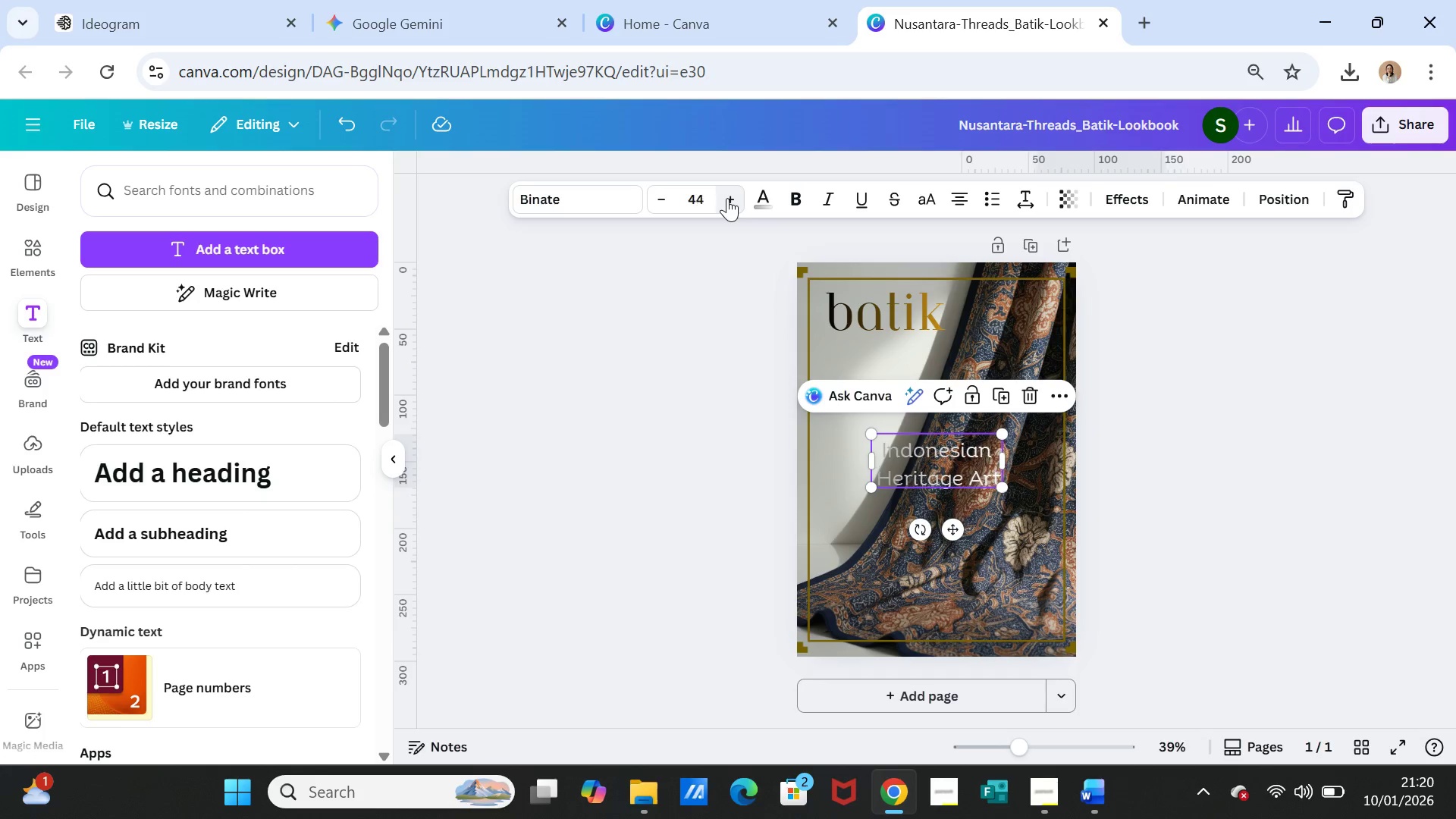 
triple_click([727, 198])
 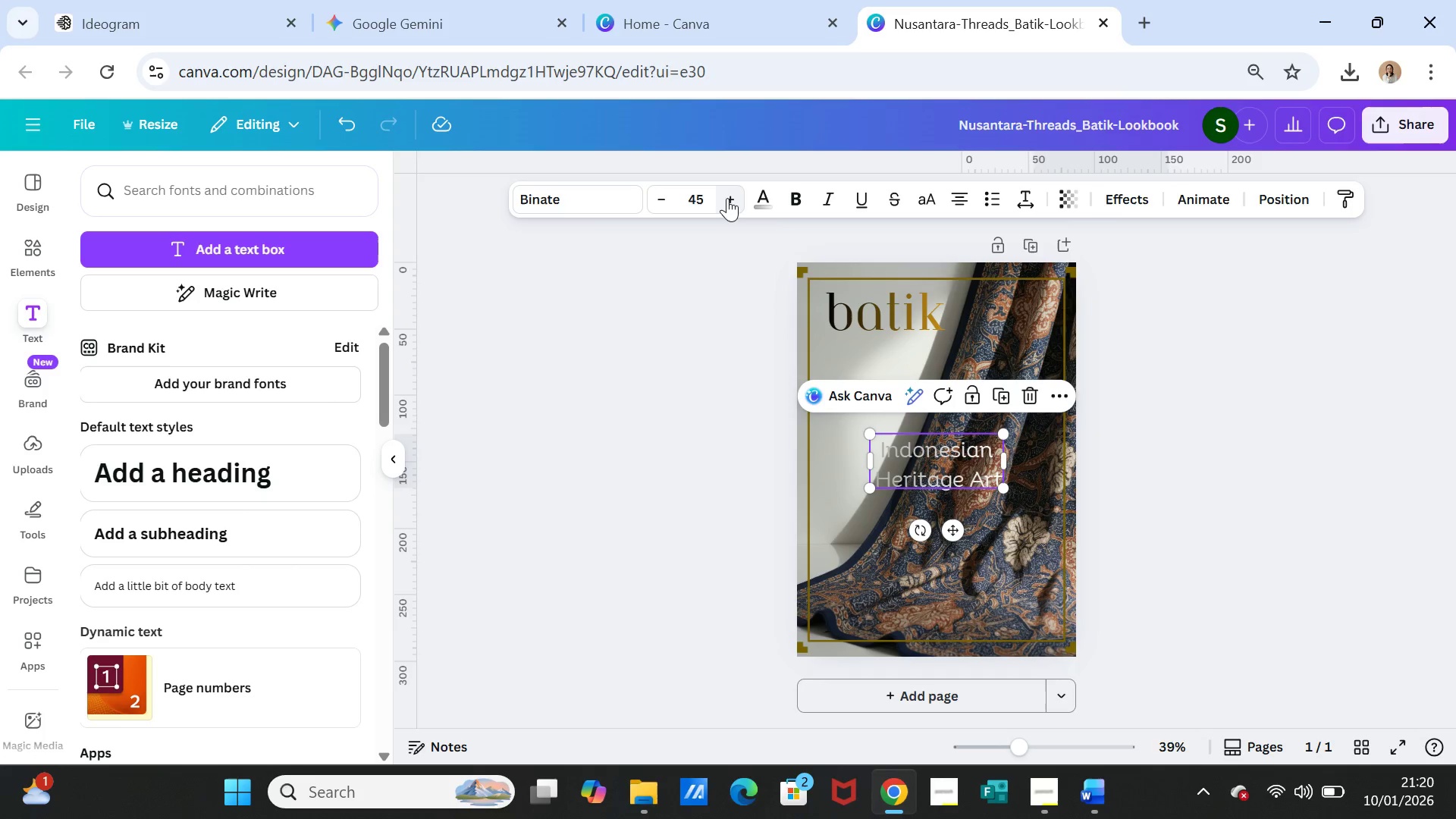 
triple_click([727, 198])
 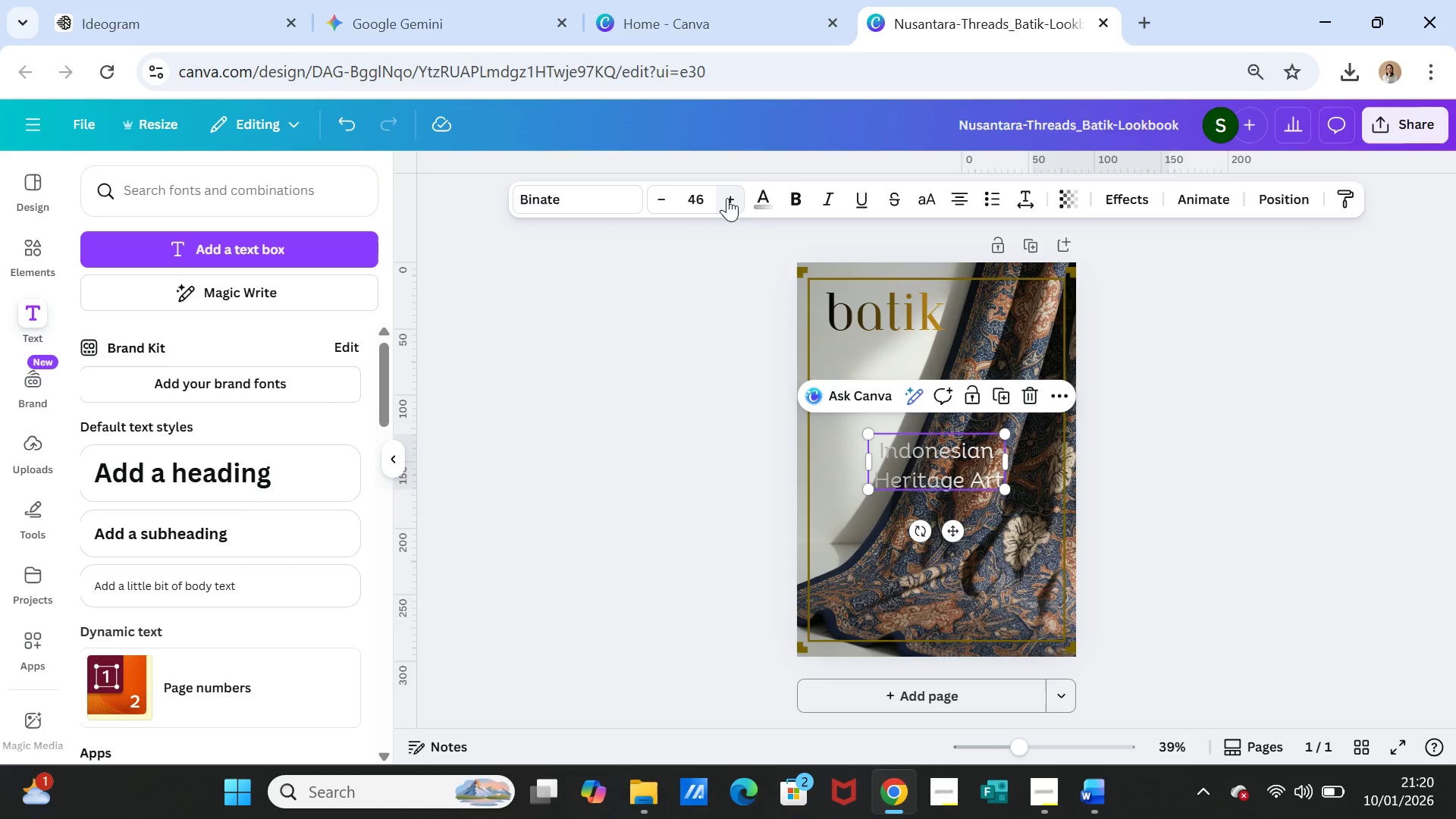 
triple_click([727, 198])
 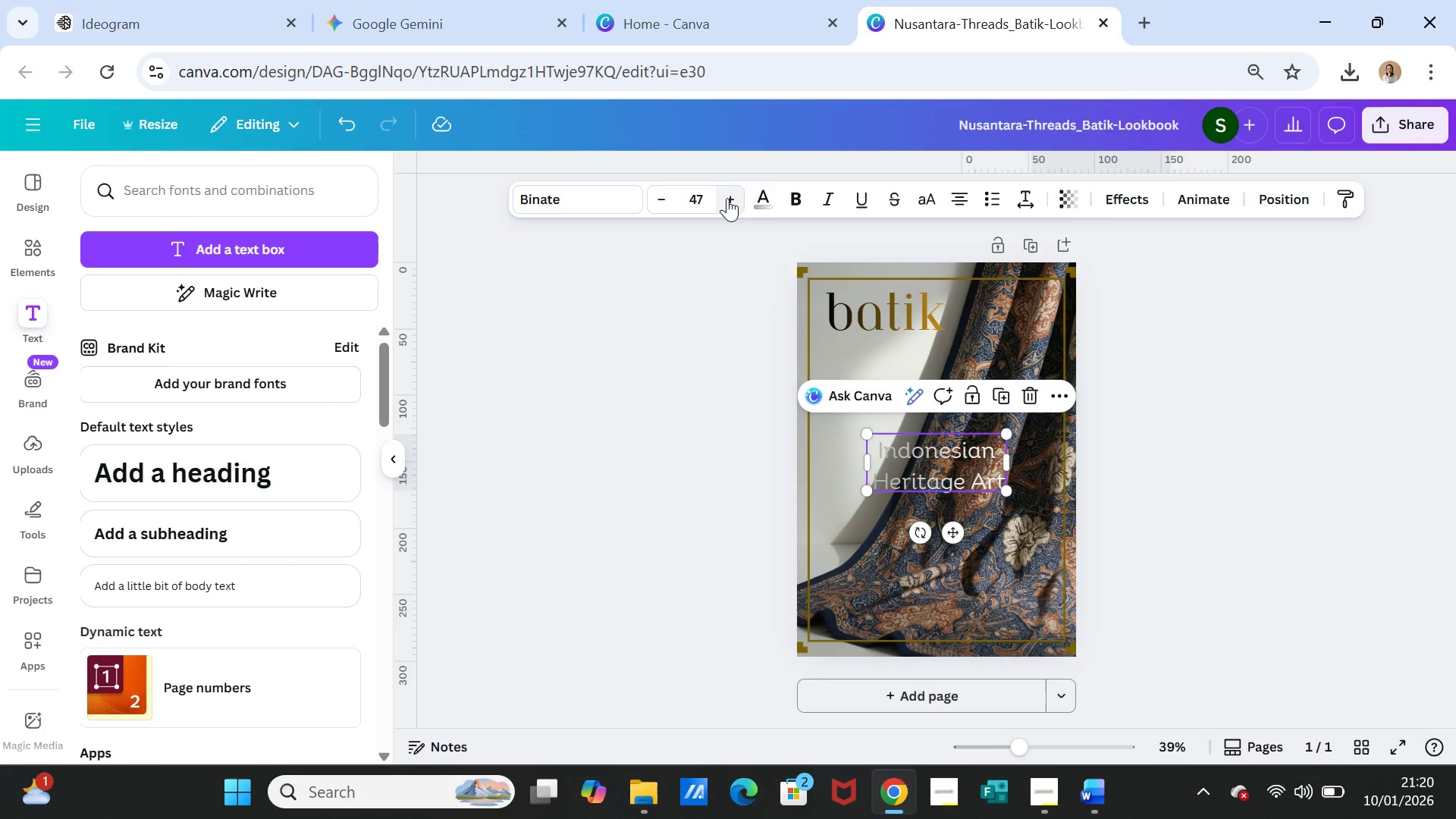 
triple_click([727, 198])
 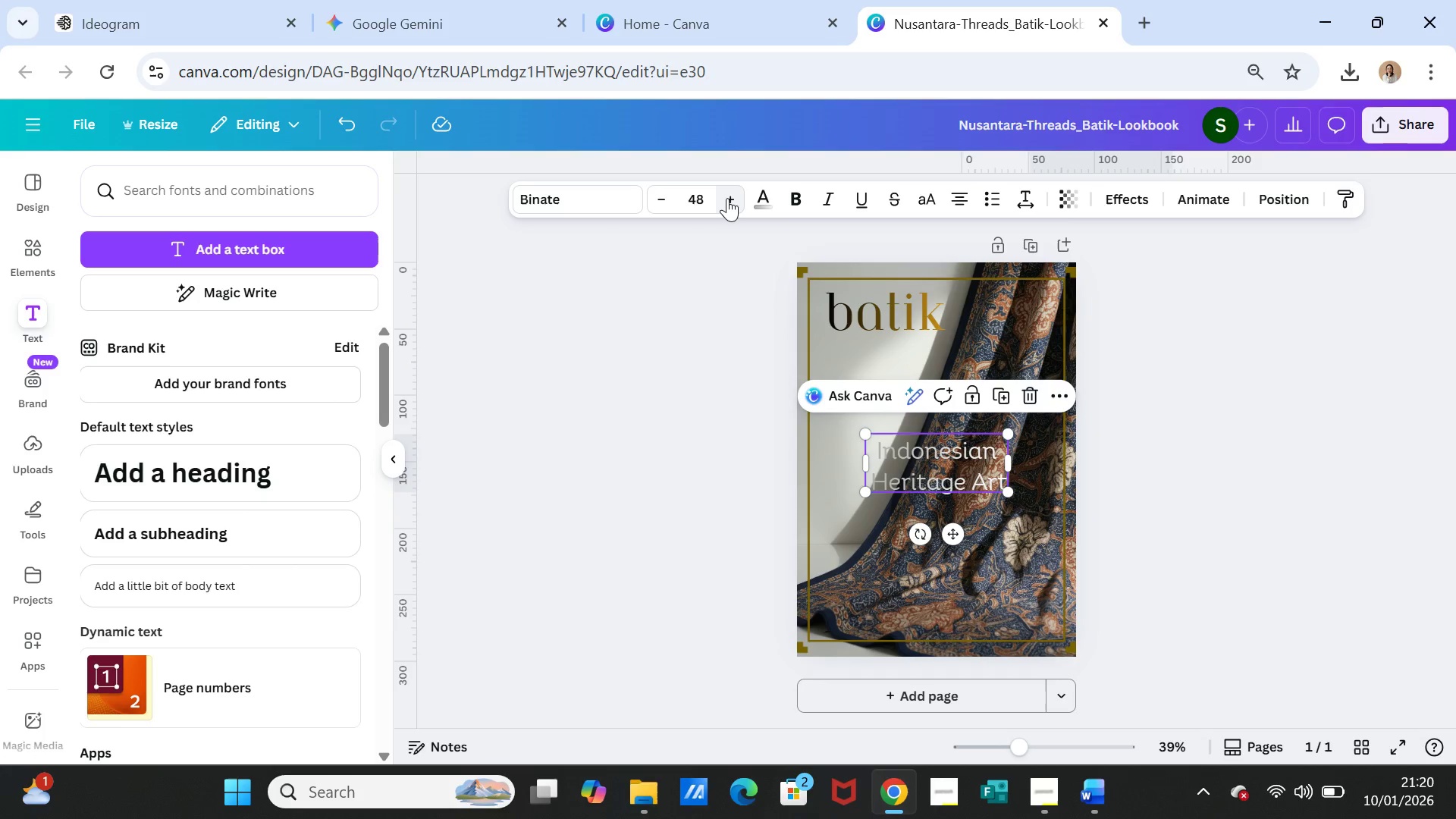 
triple_click([727, 198])
 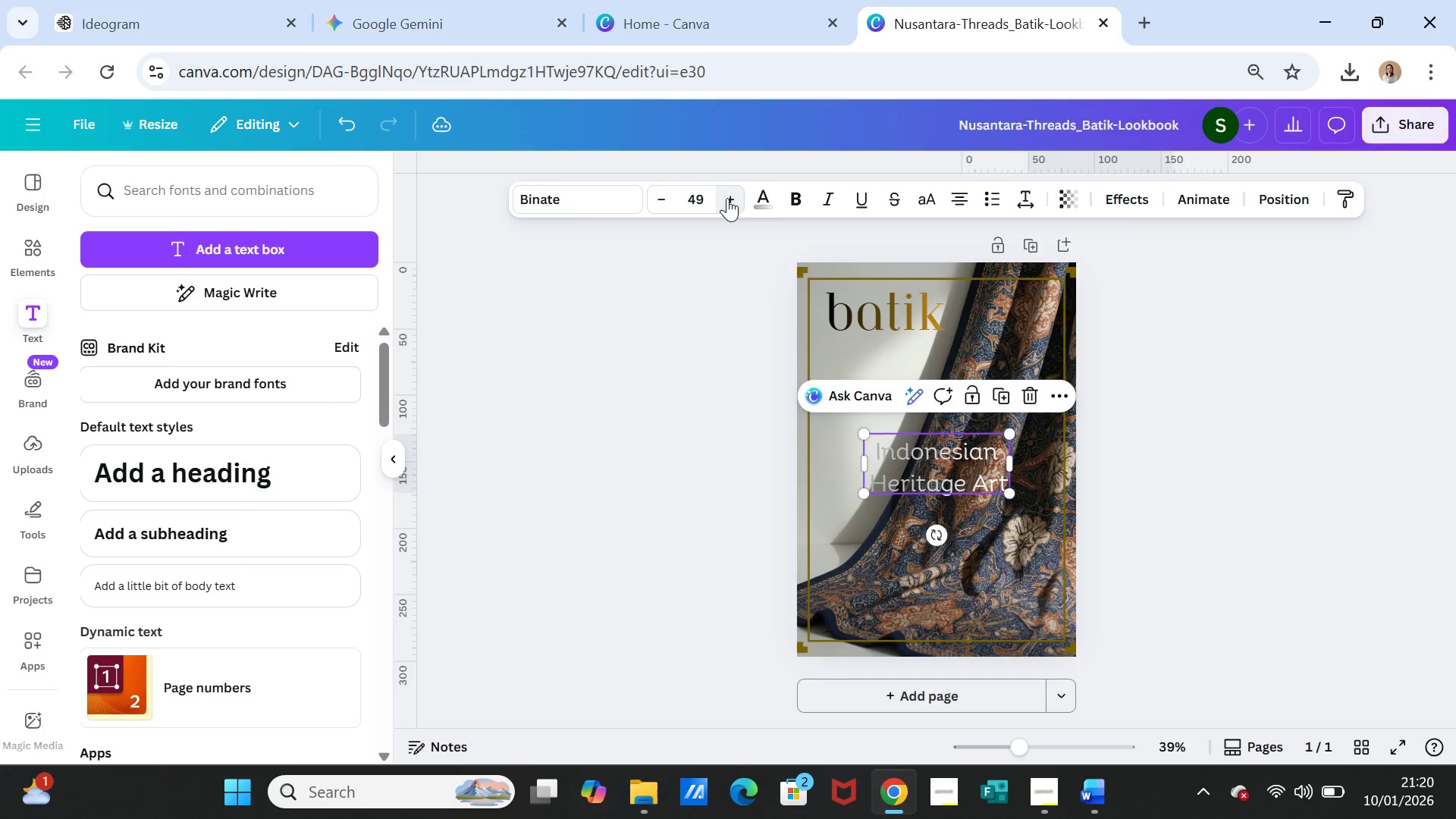 
triple_click([727, 198])
 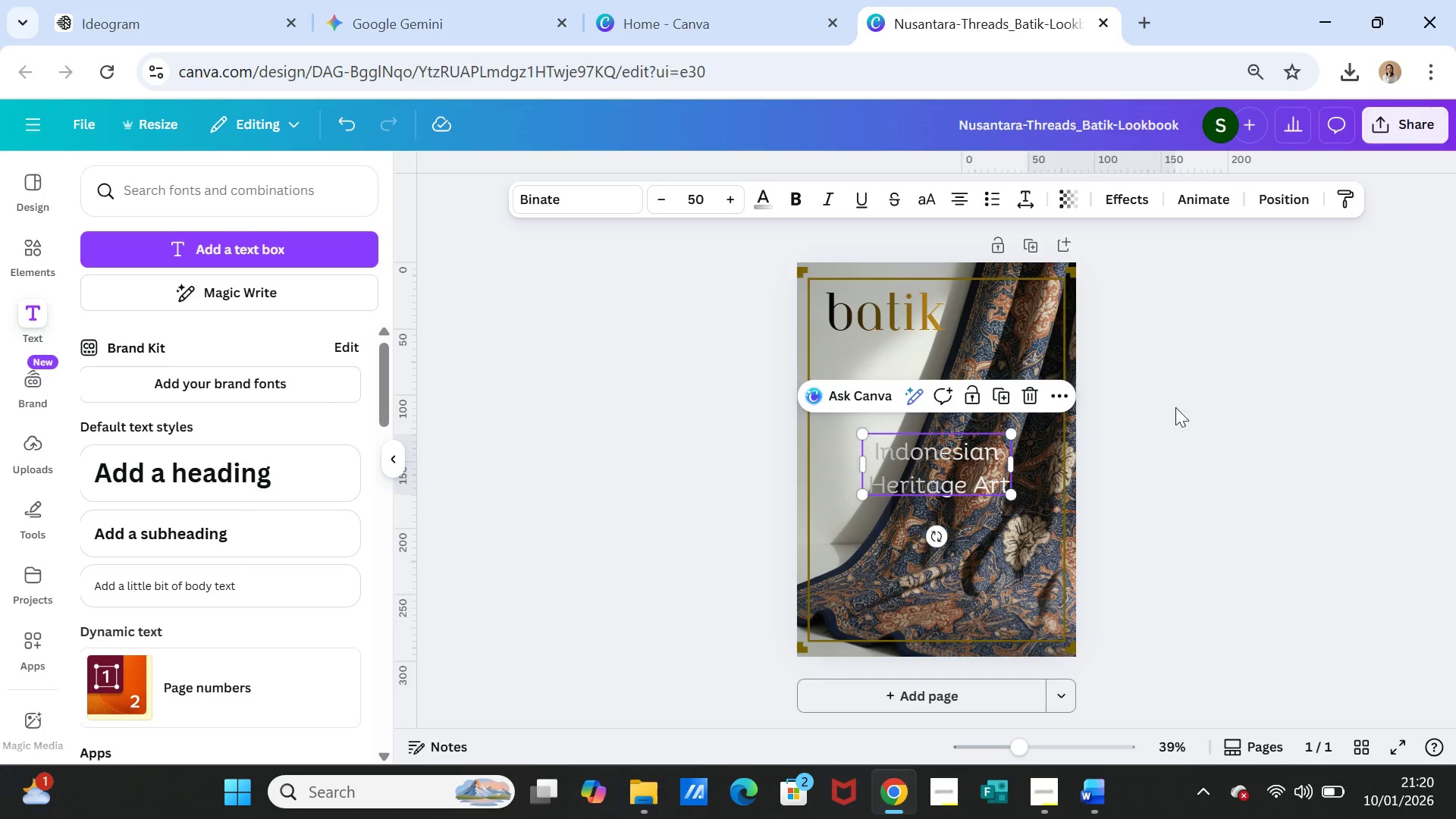 
left_click([1181, 425])
 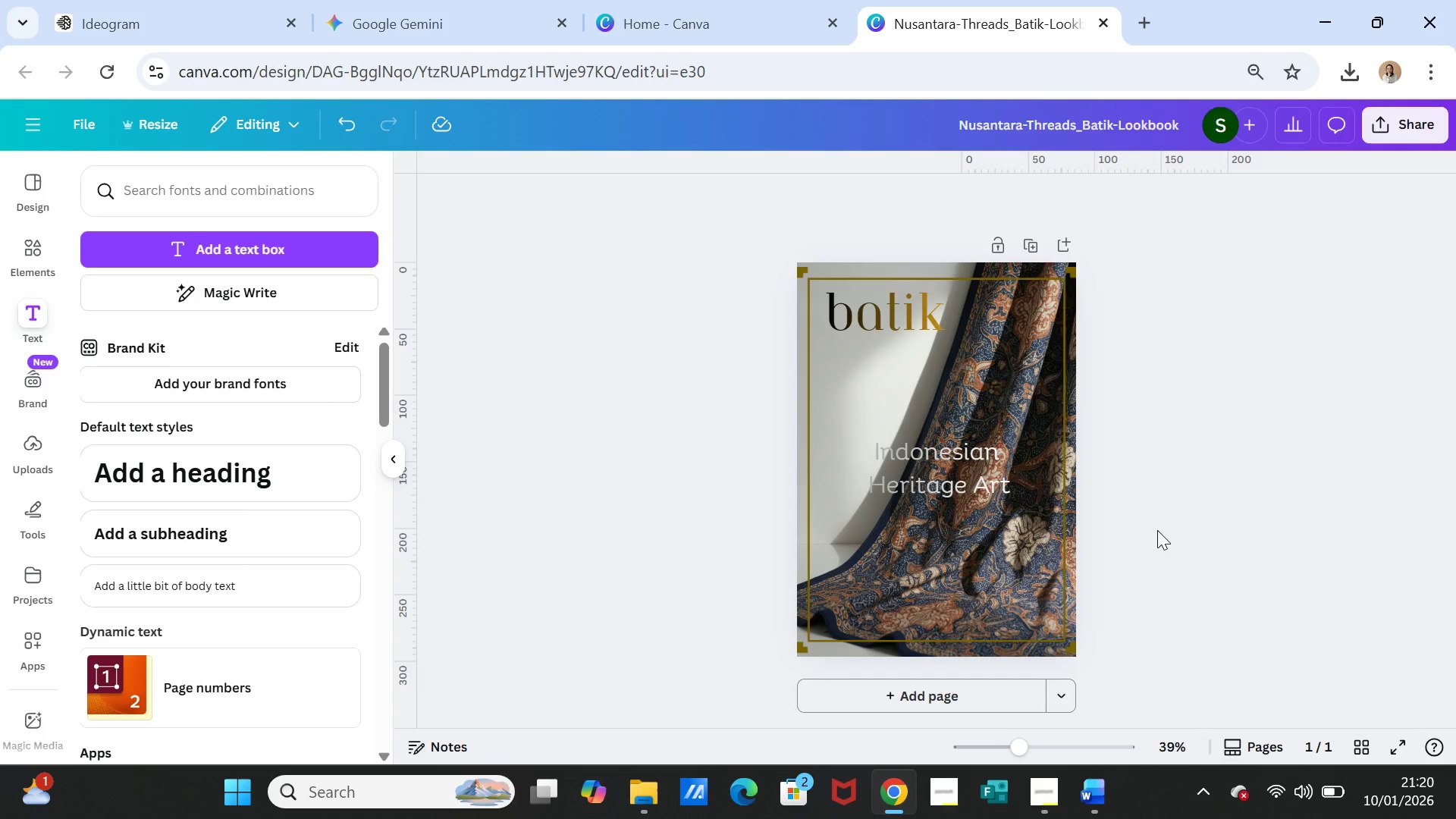 
left_click([1157, 530])
 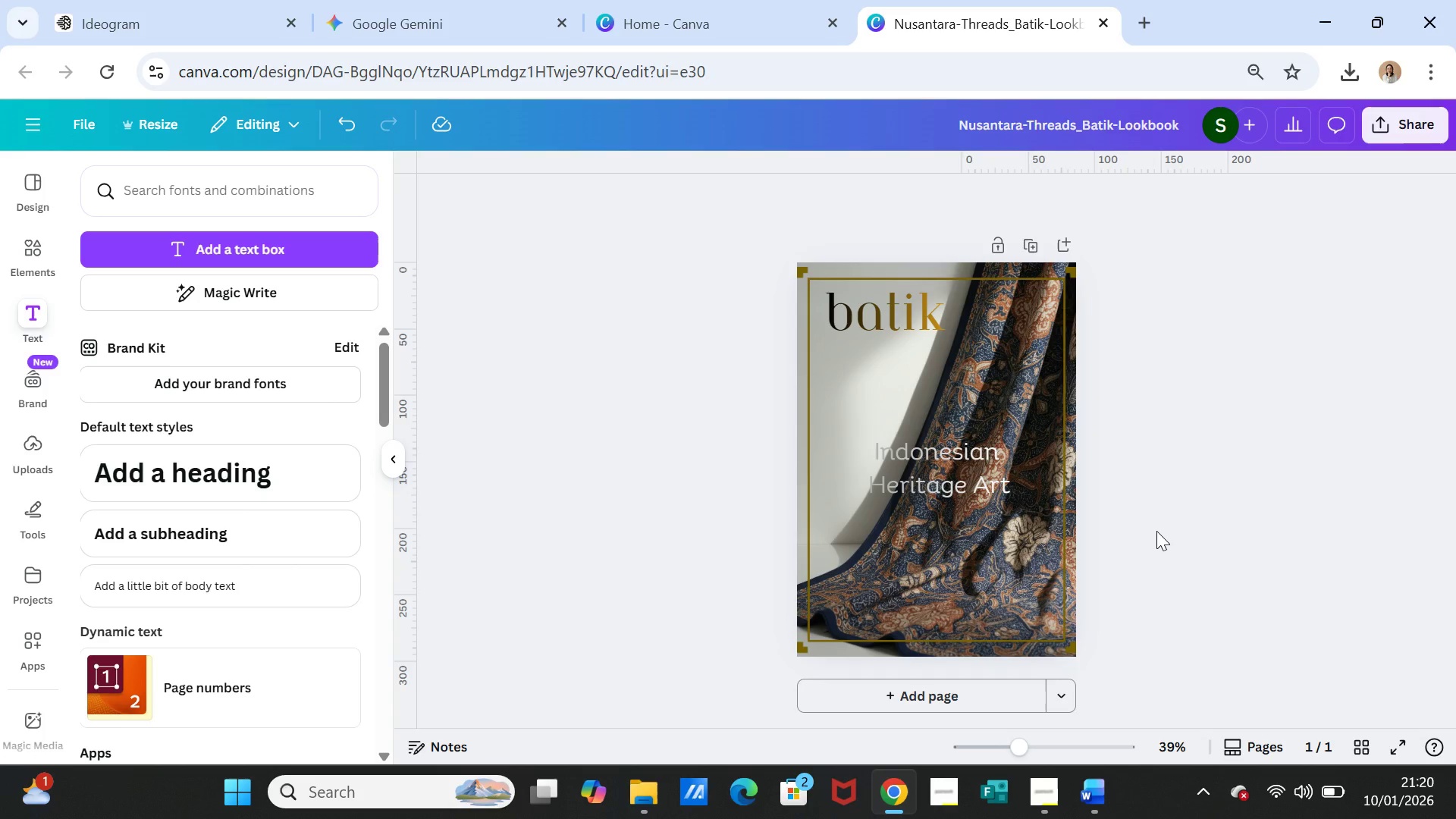 
left_click([1205, 487])
 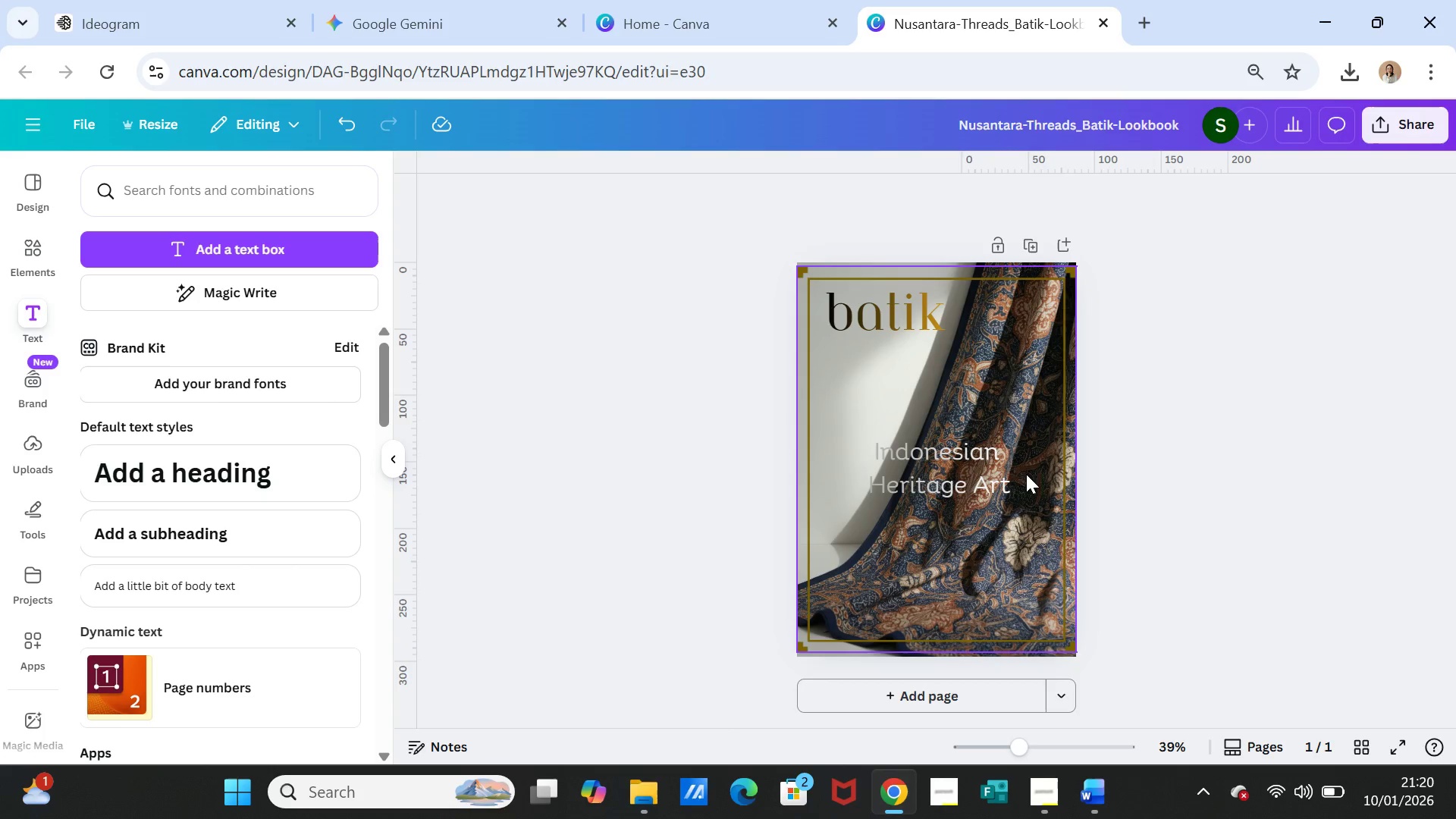 
left_click([995, 472])
 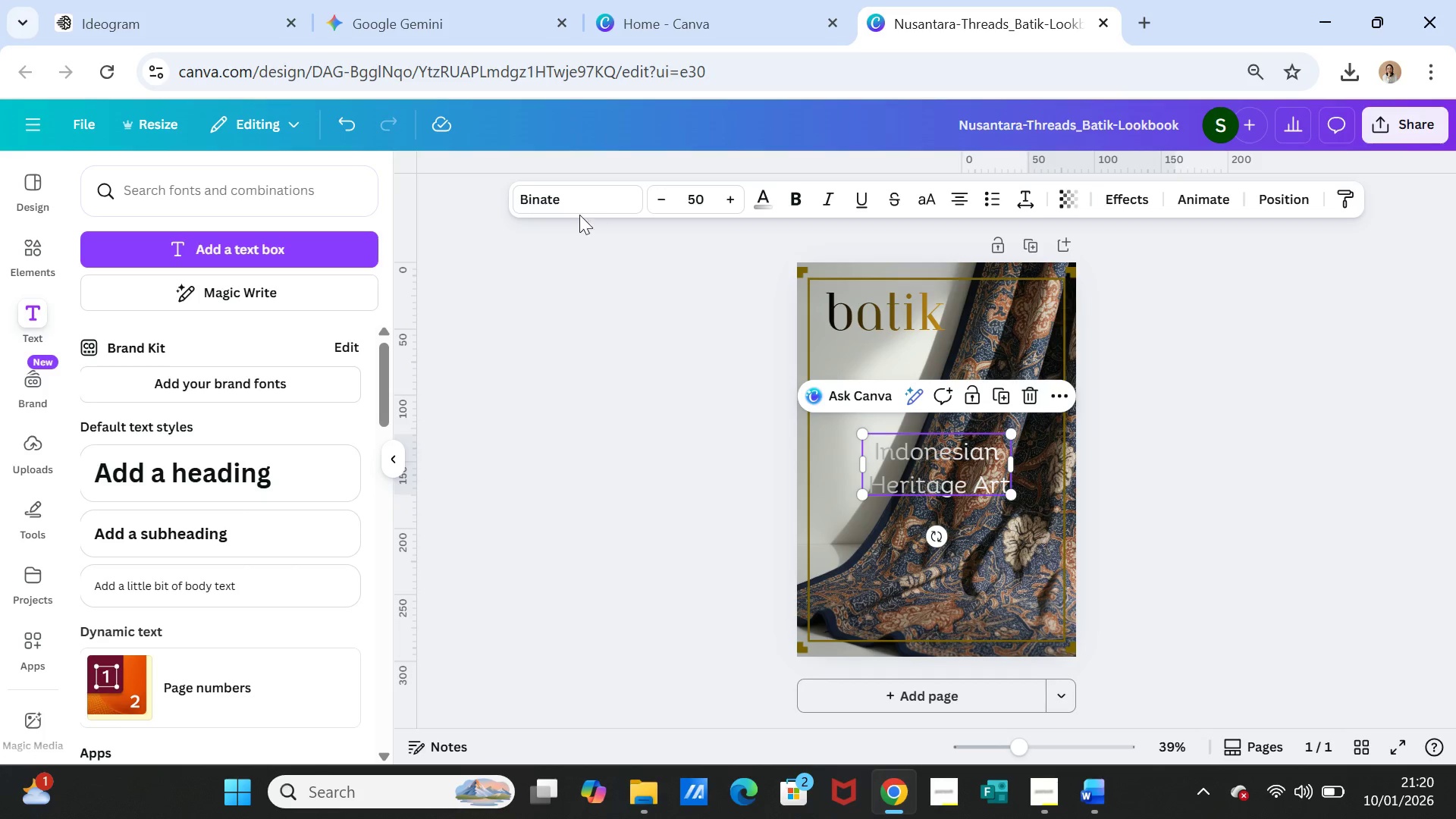 
left_click([566, 199])
 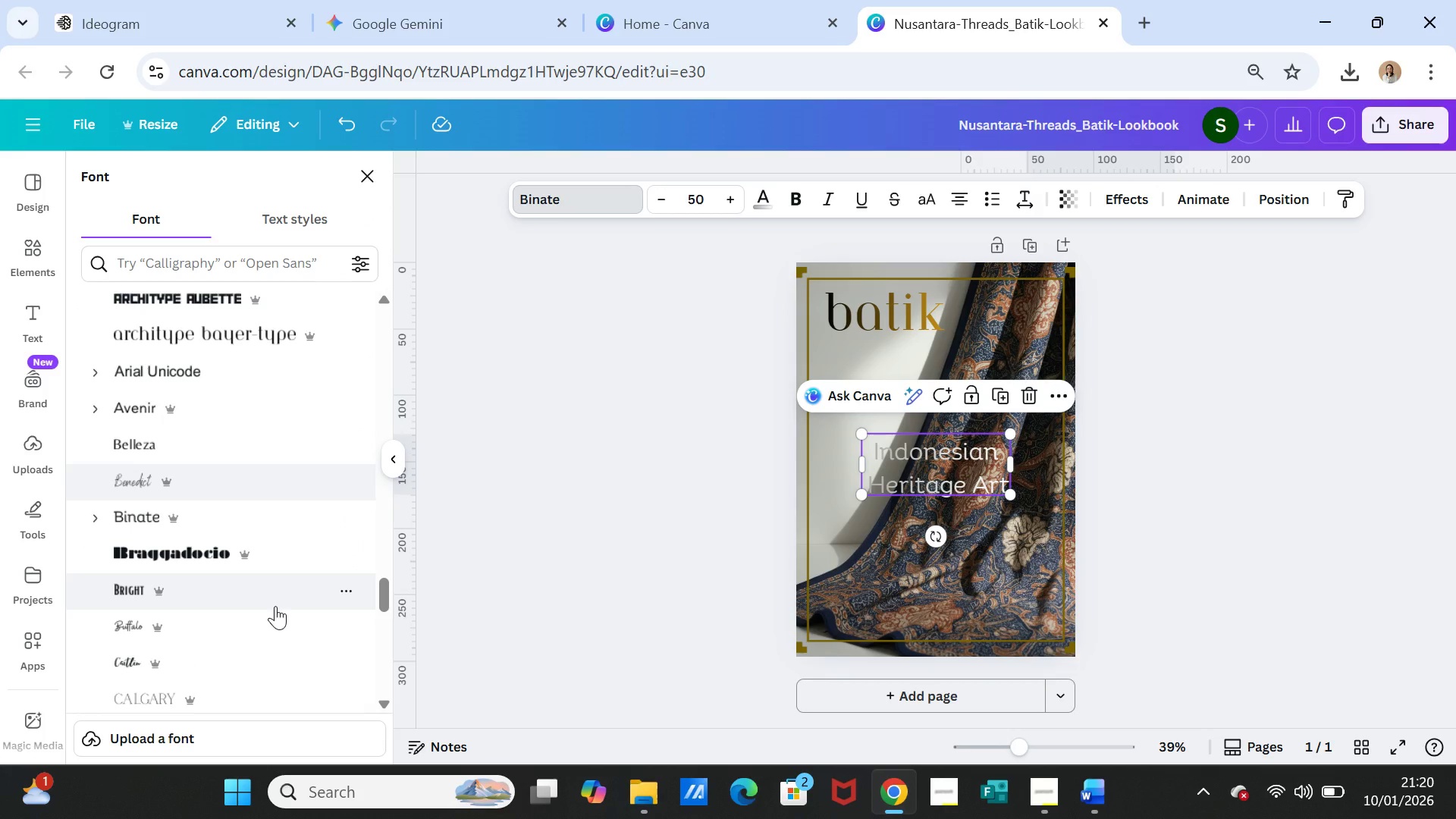 
scroll: coordinate [275, 606], scroll_direction: none, amount: 0.0
 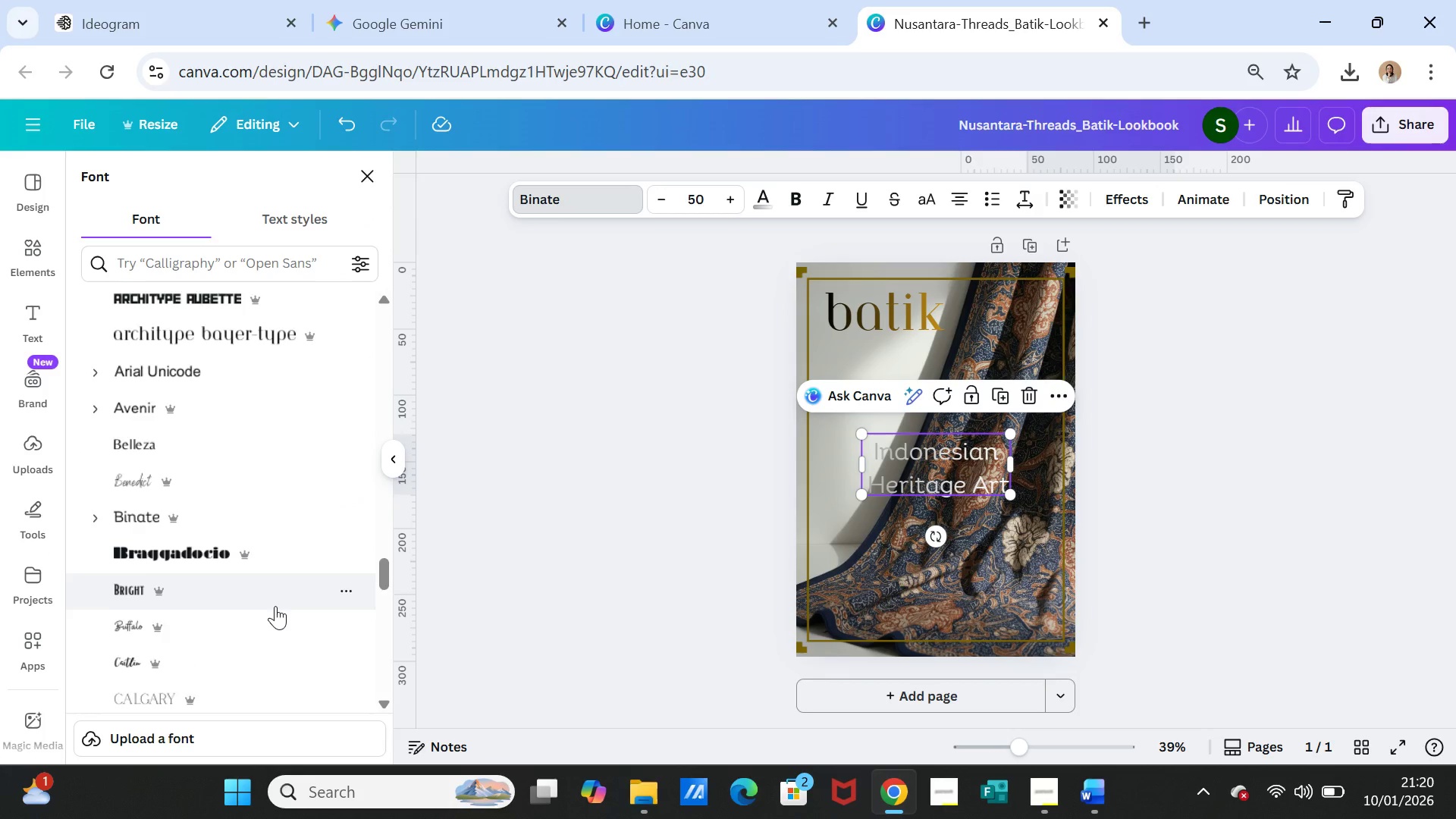 
scroll: coordinate [275, 606], scroll_direction: down, amount: 2.0
 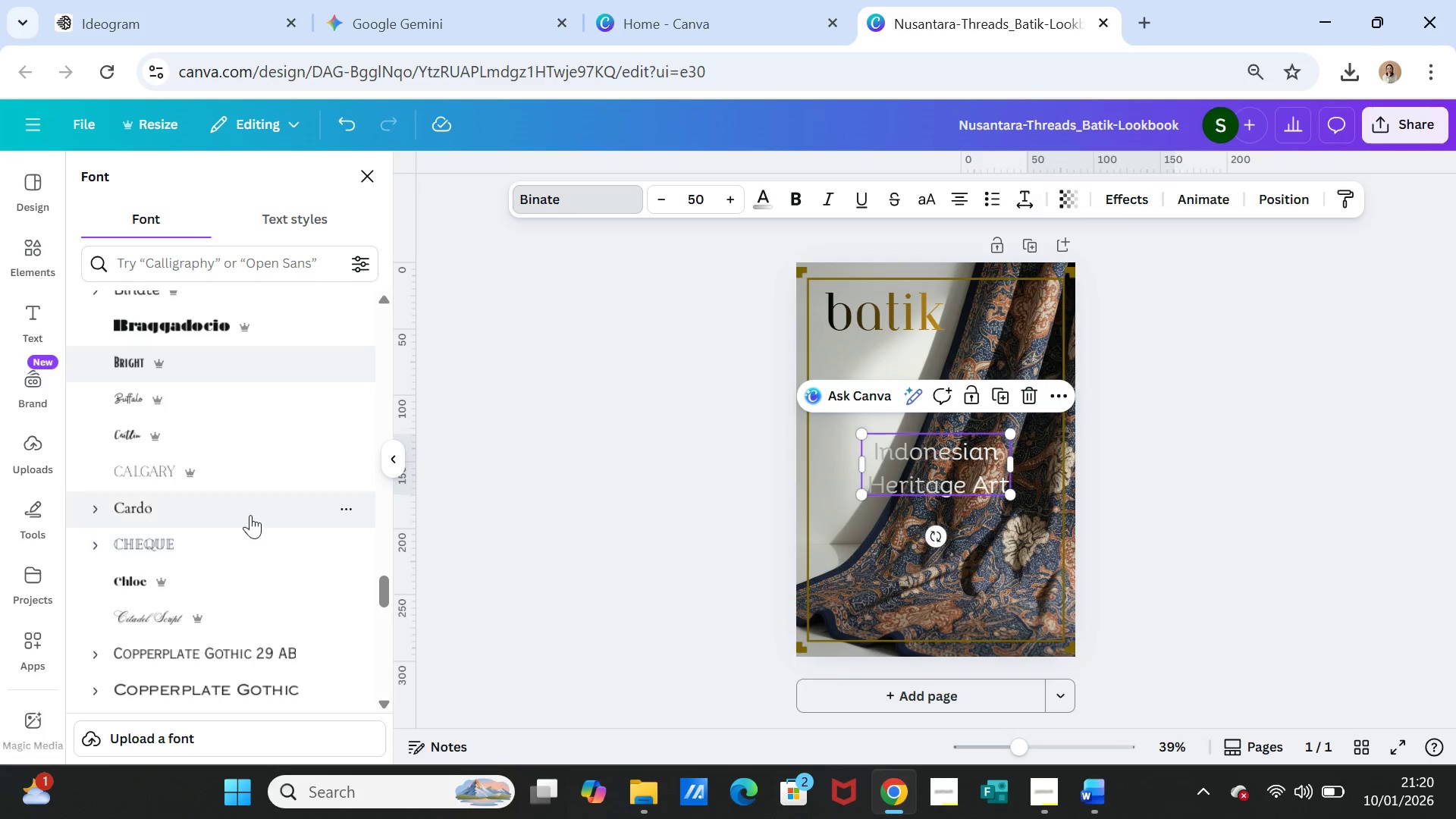 
left_click([248, 500])
 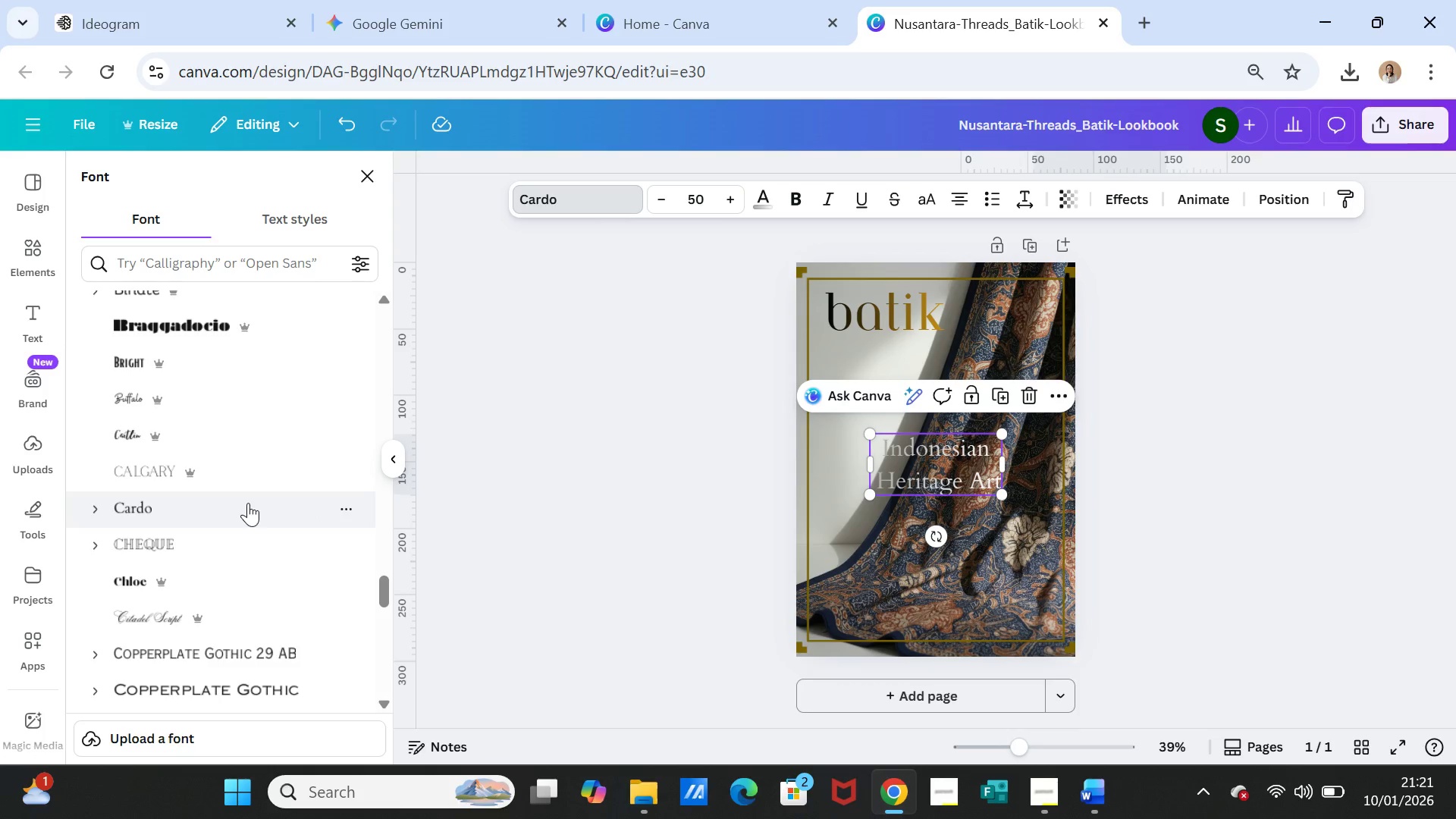 
scroll: coordinate [220, 601], scroll_direction: down, amount: 7.0
 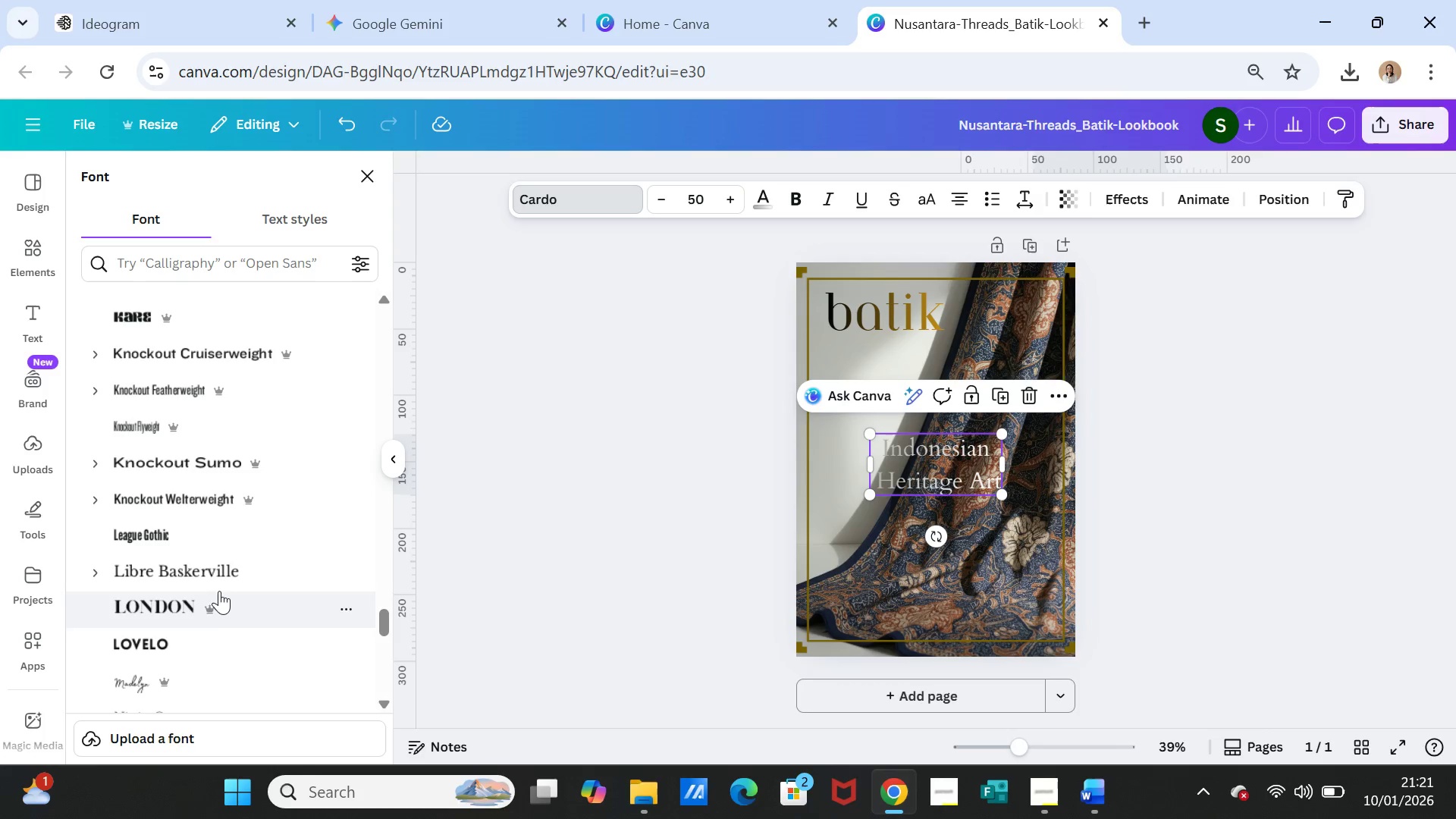 
left_click([230, 566])
 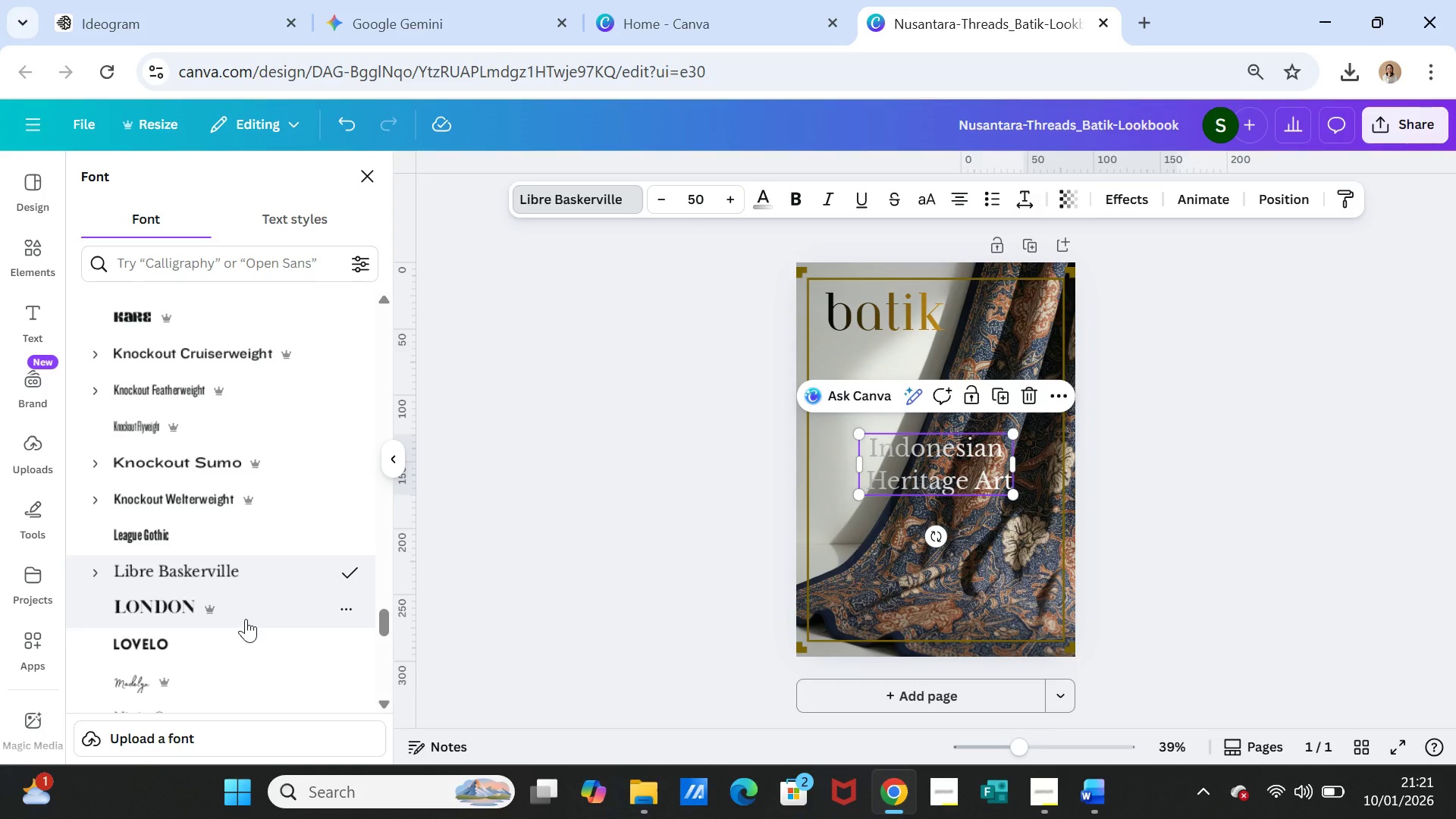 
wait(7.33)
 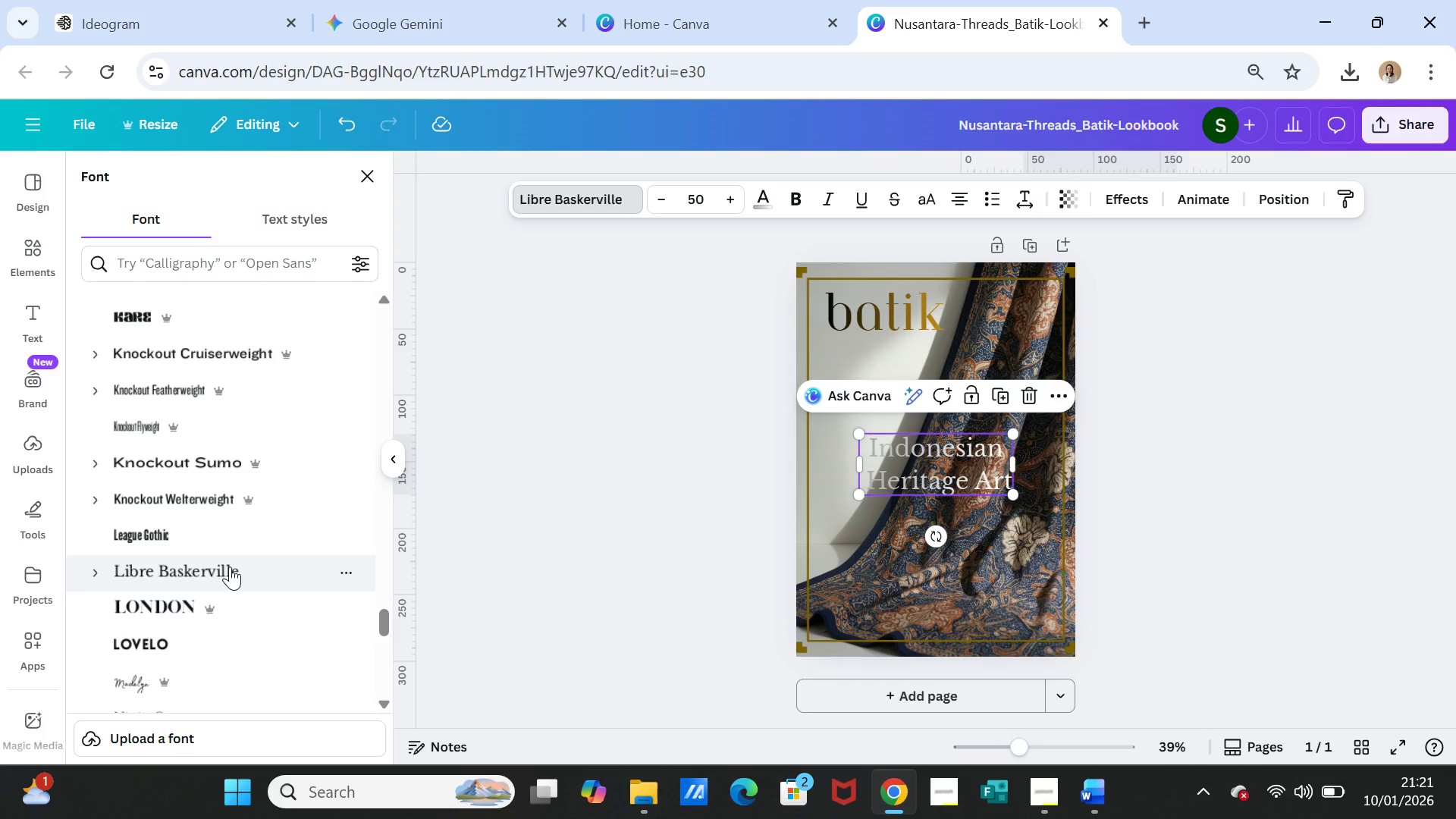 
scroll: coordinate [246, 619], scroll_direction: down, amount: 4.0
 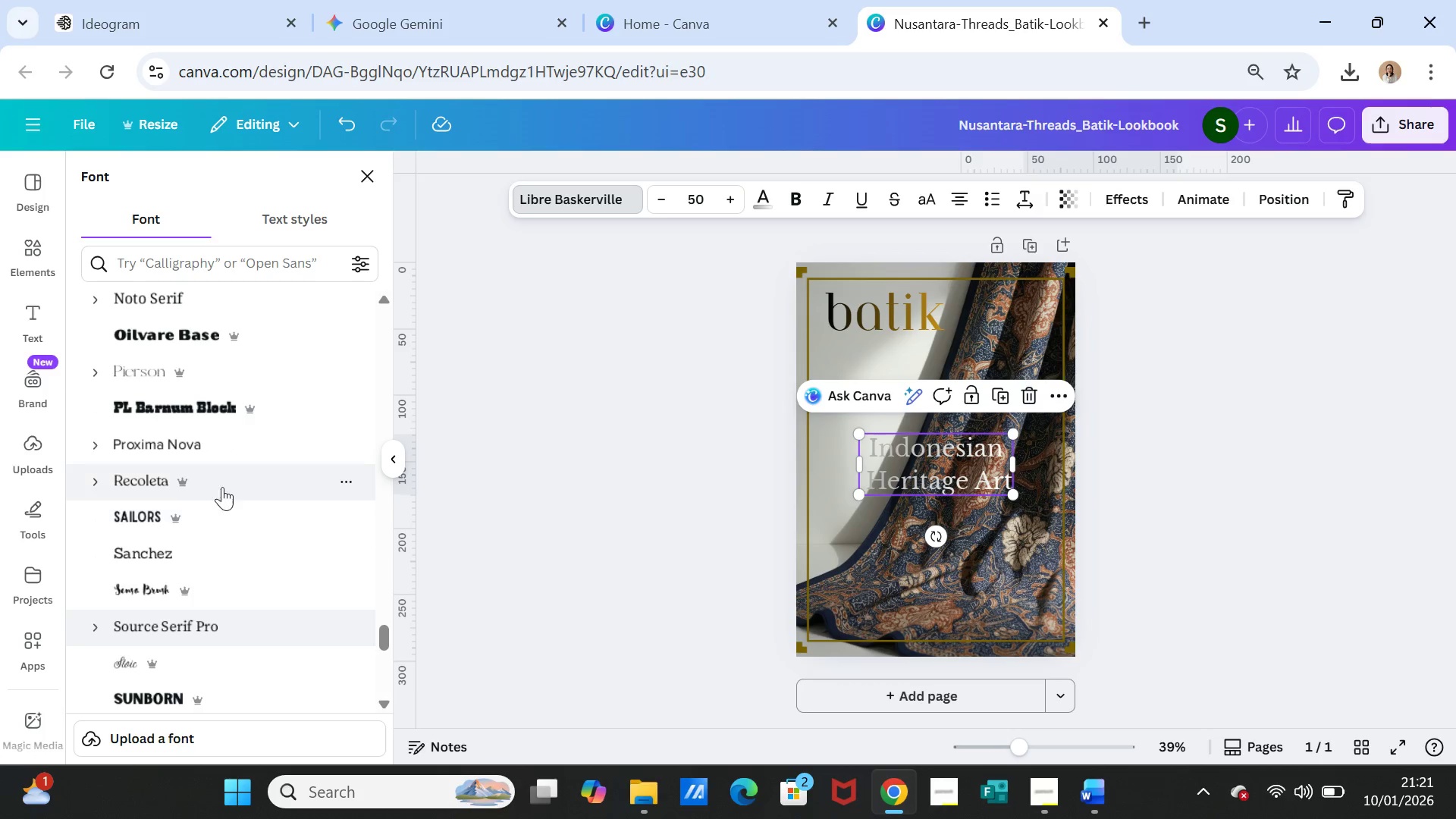 
left_click([222, 482])
 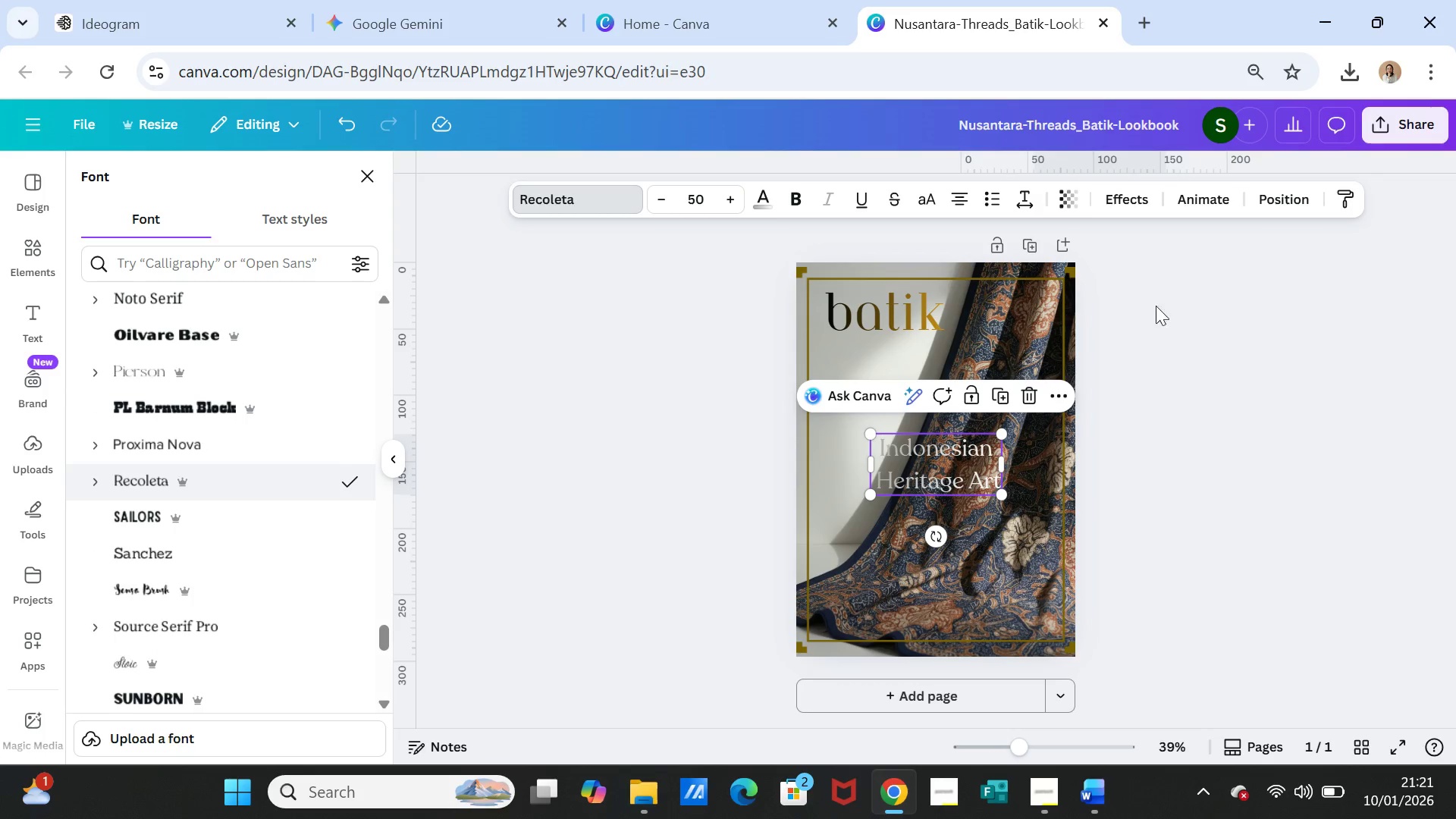 
wait(5.72)
 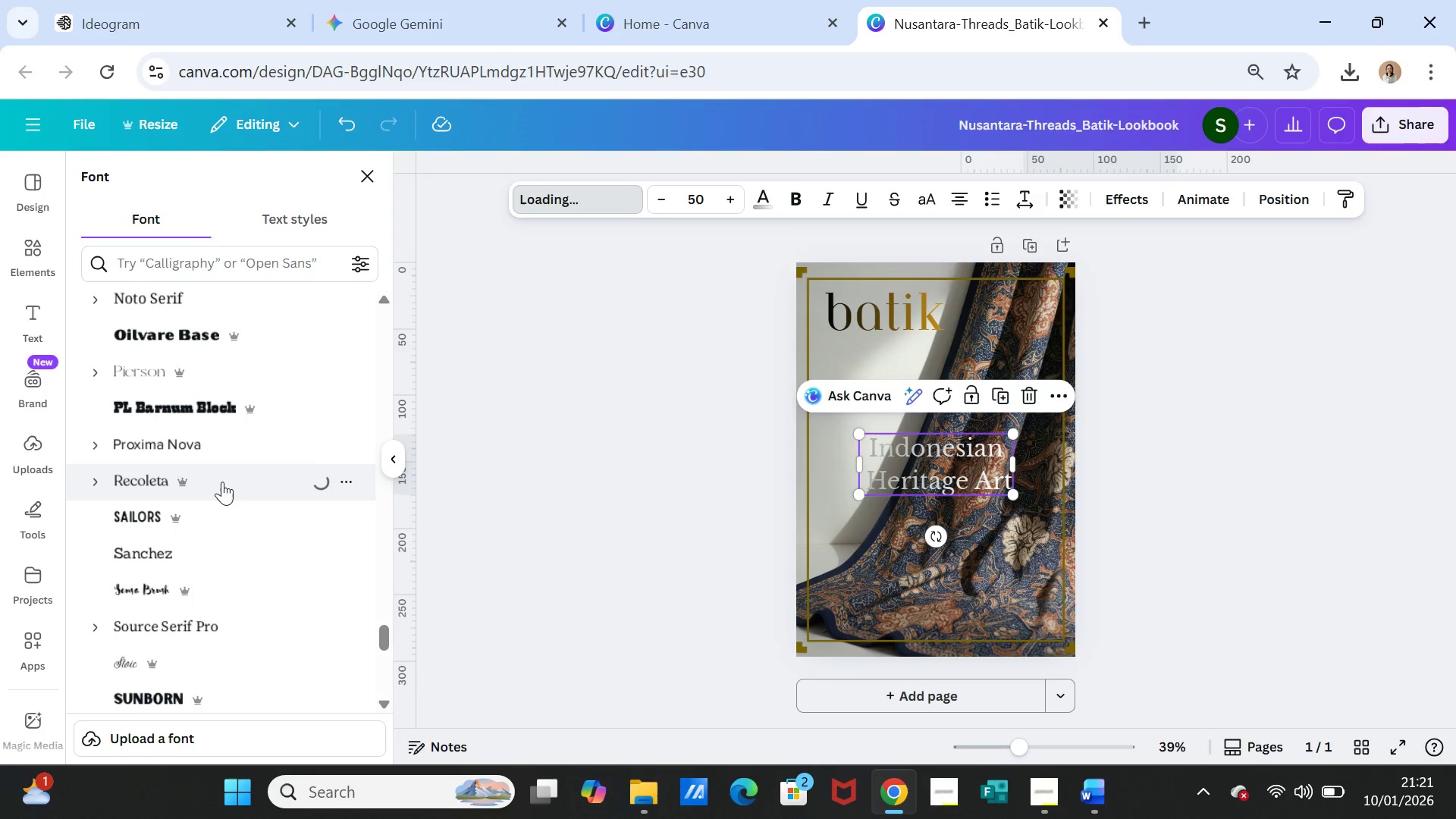 
double_click([924, 450])
 